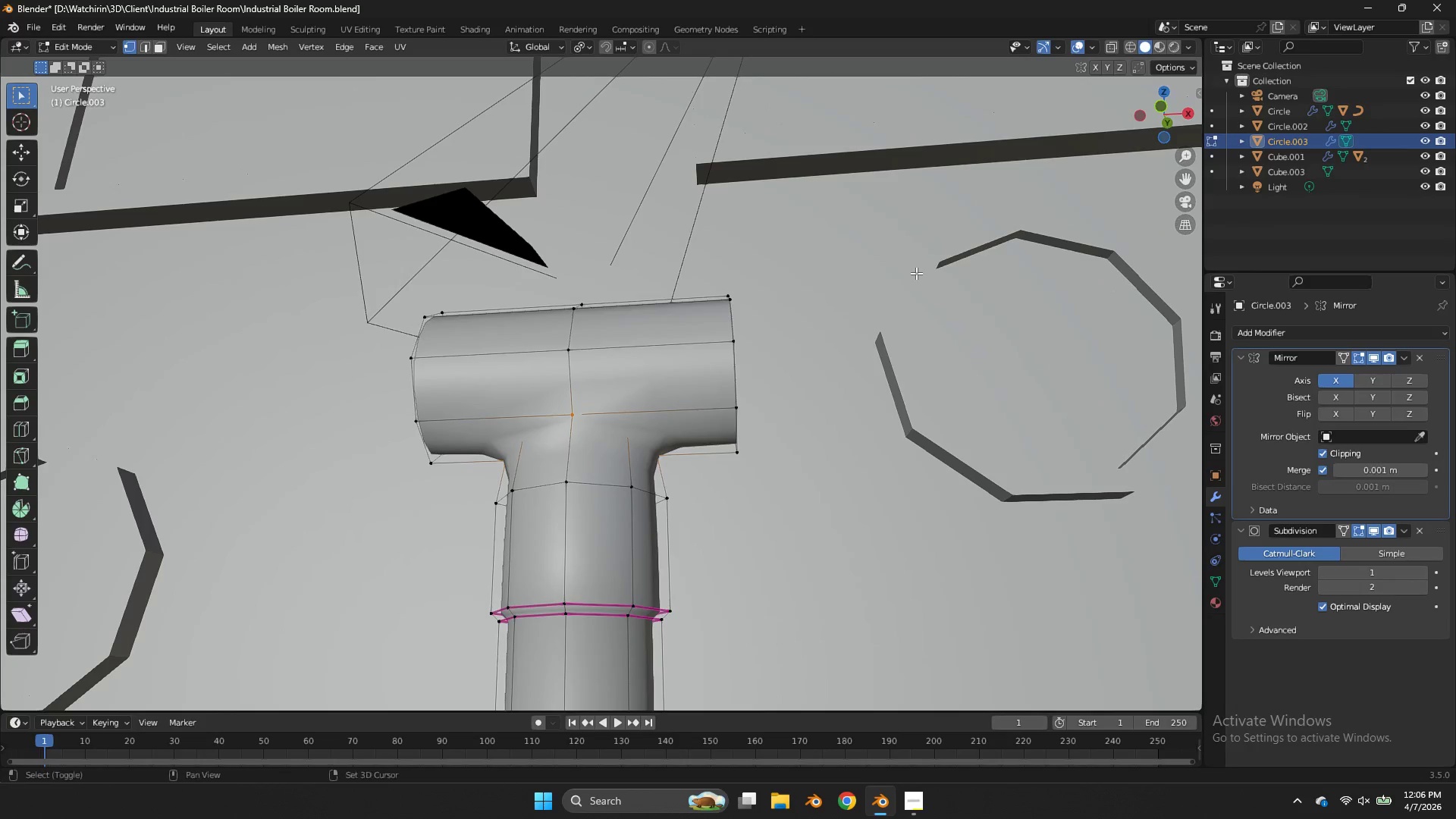 
hold_key(key=ShiftLeft, duration=0.36)
 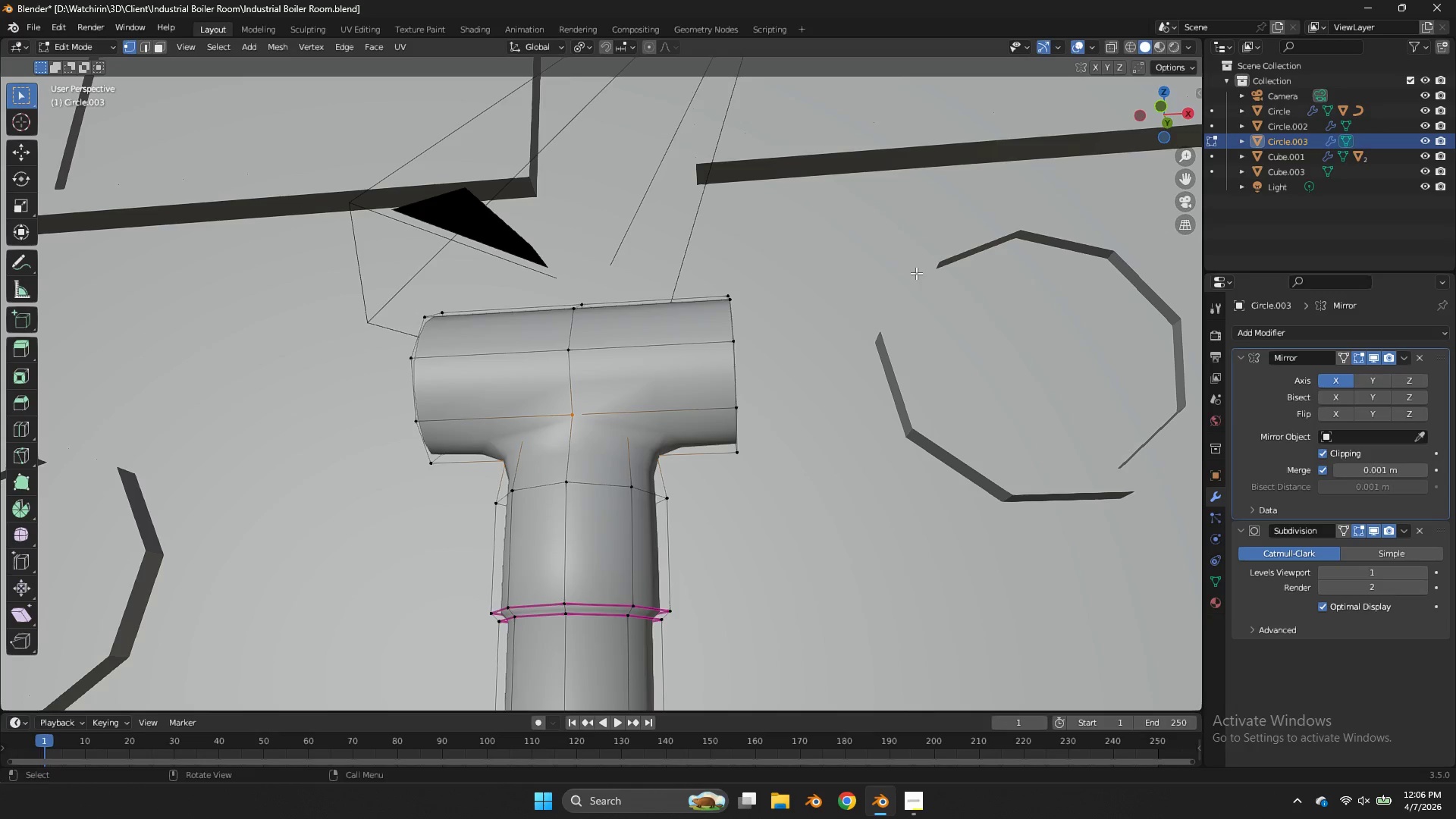 
key(N)
 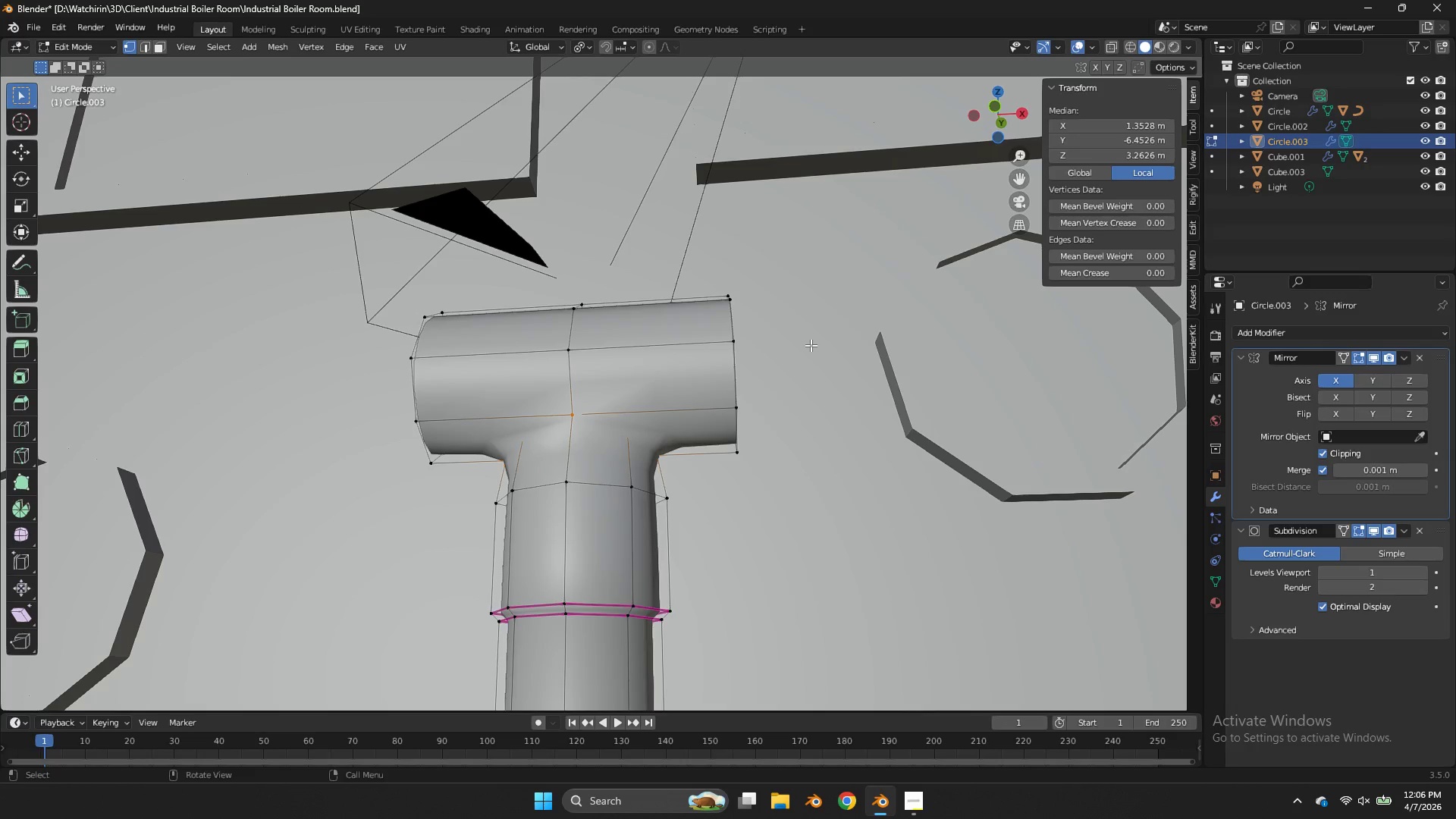 
key(Shift+B)
 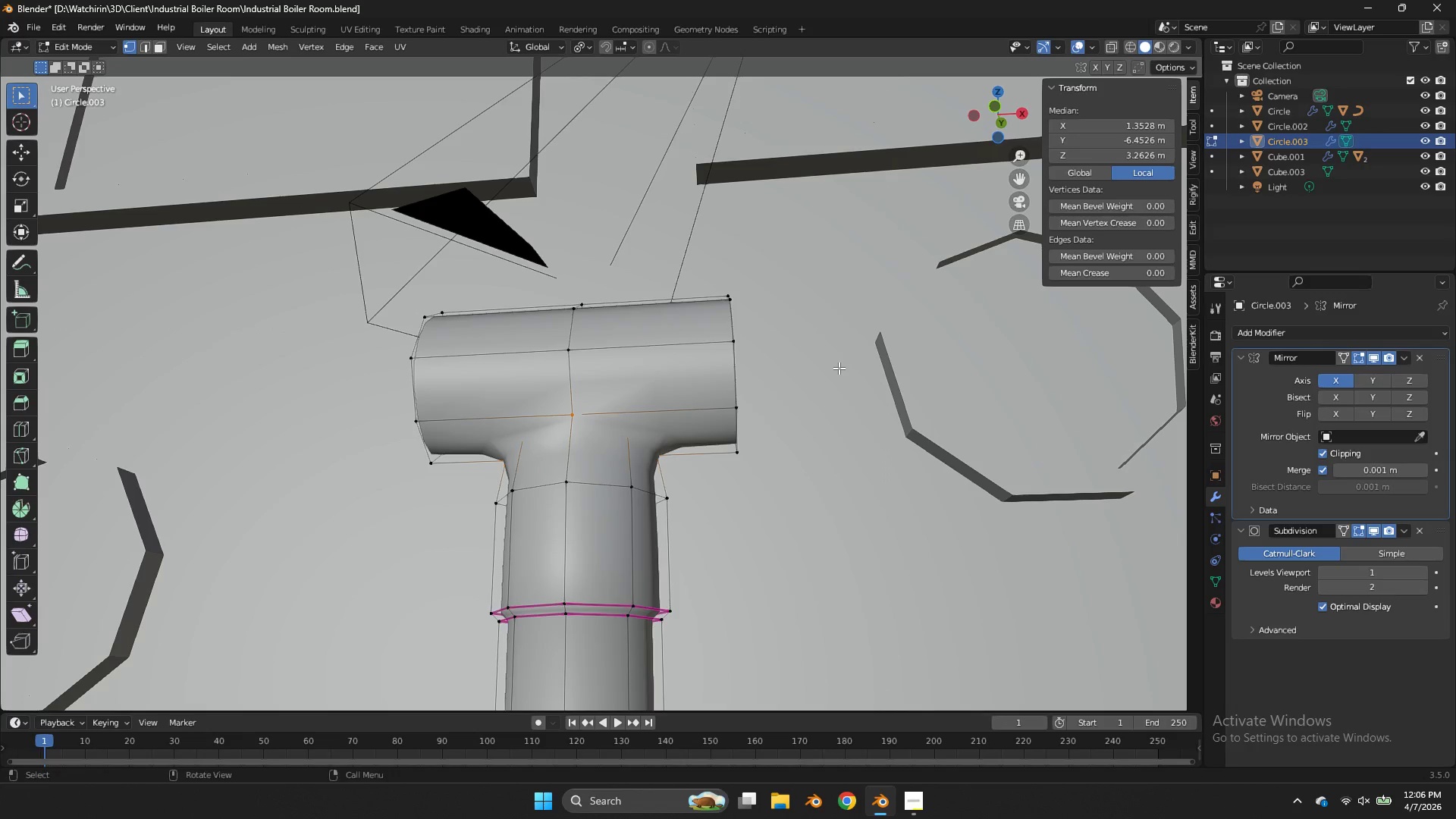 
right_click([683, 536])
 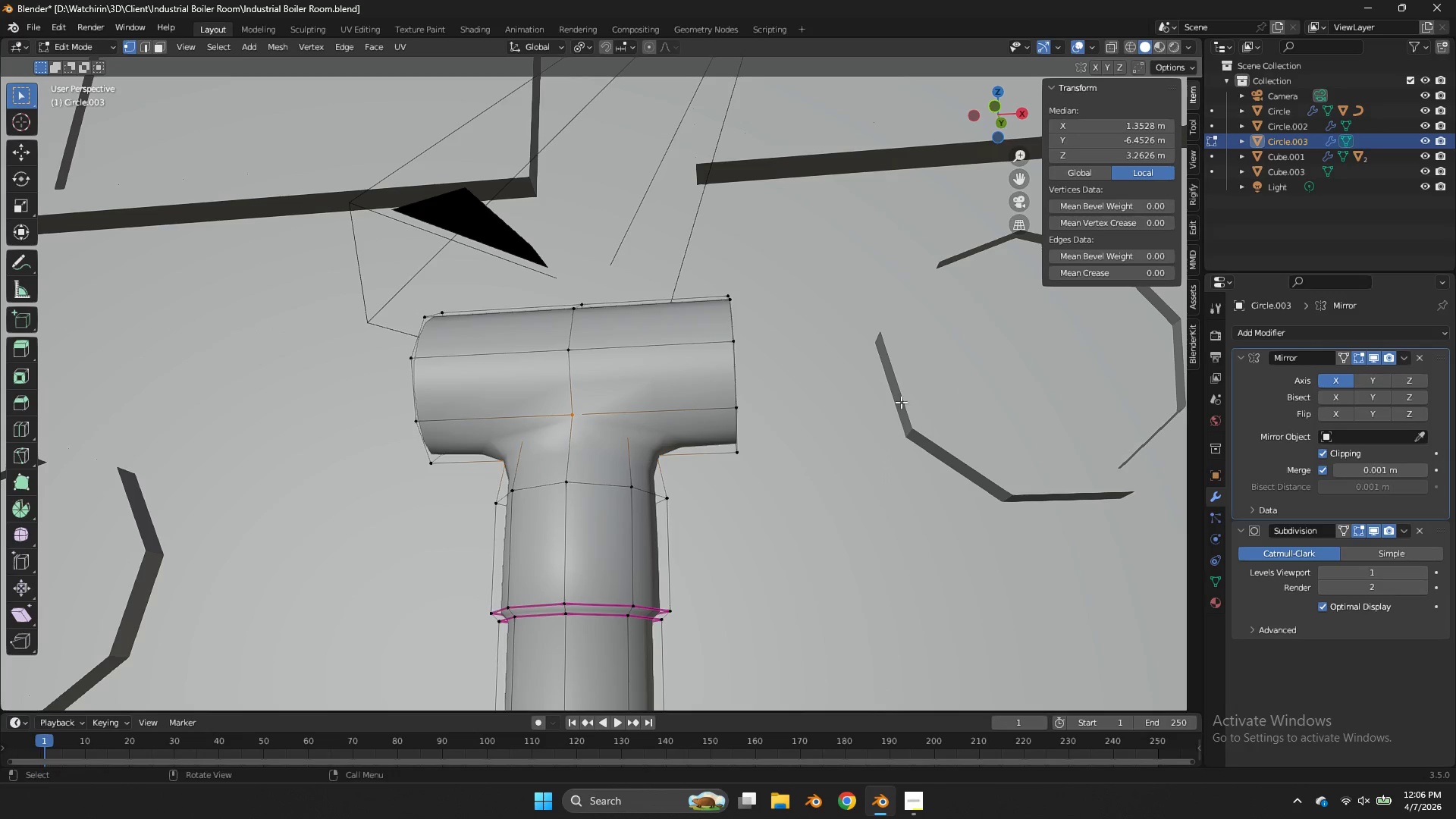 
hold_key(key=AltLeft, duration=0.36)
 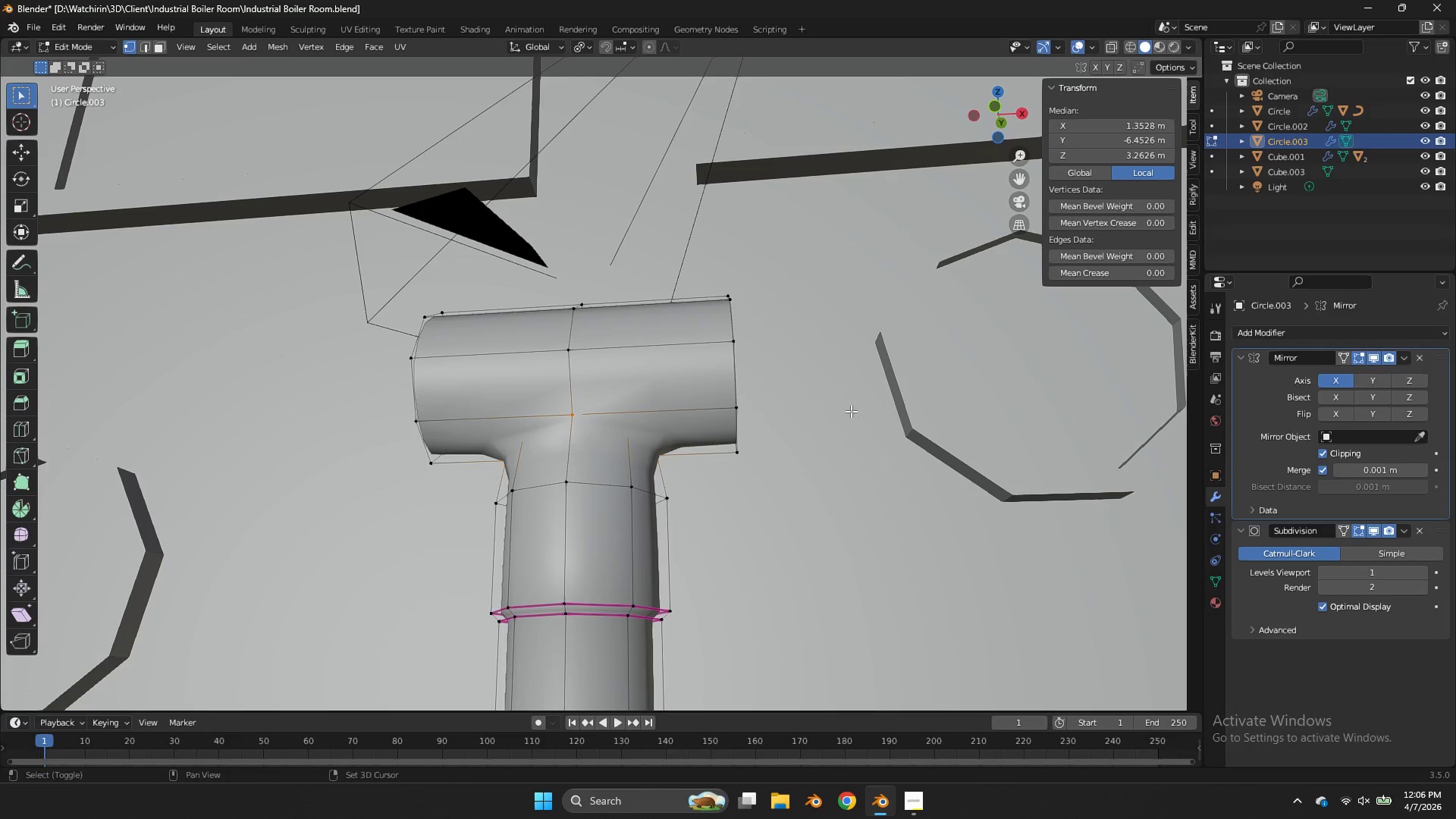 
key(Shift+E)
 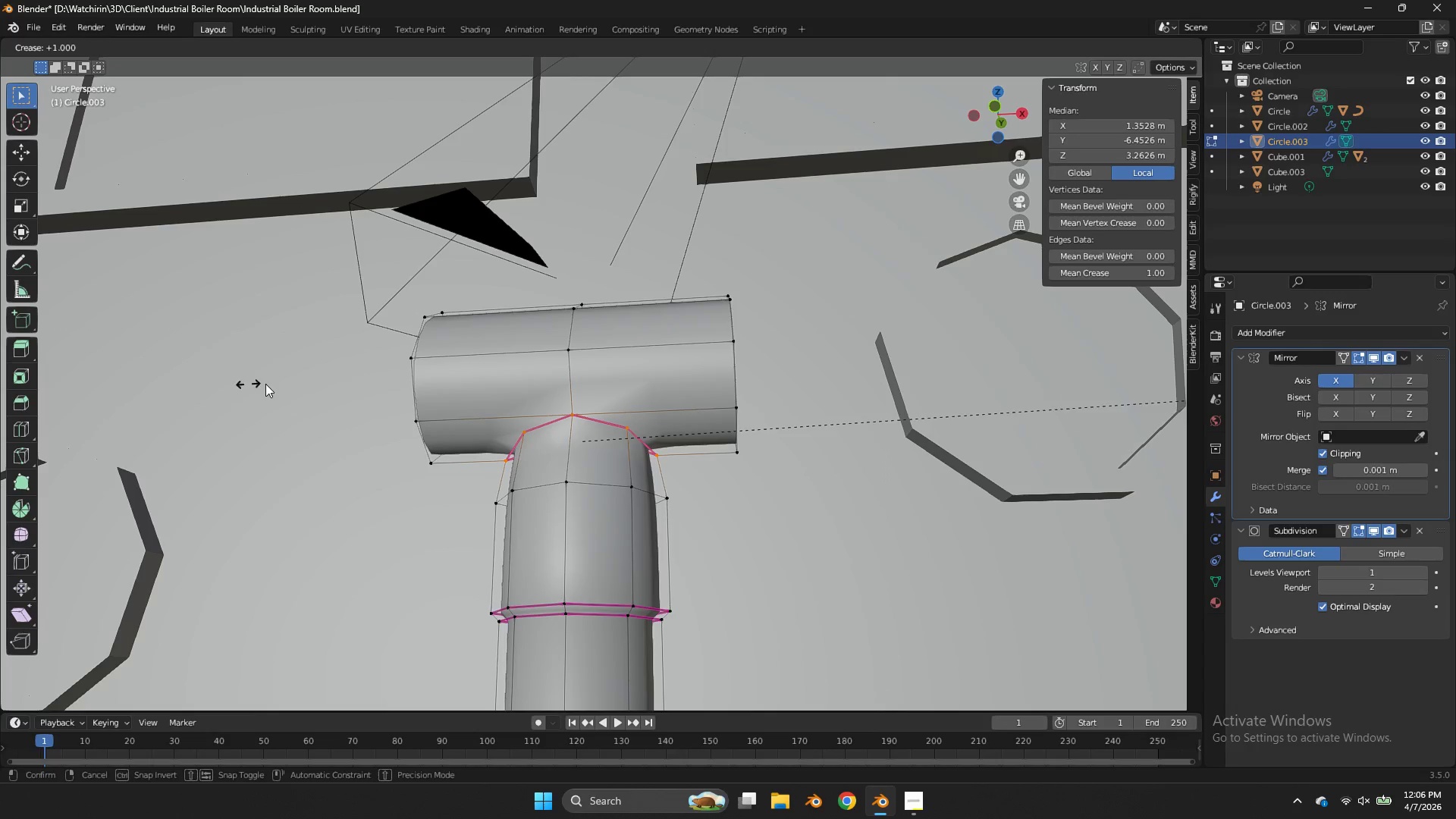 
left_click_drag(start_coordinate=[360, 384], to_coordinate=[529, 406])
 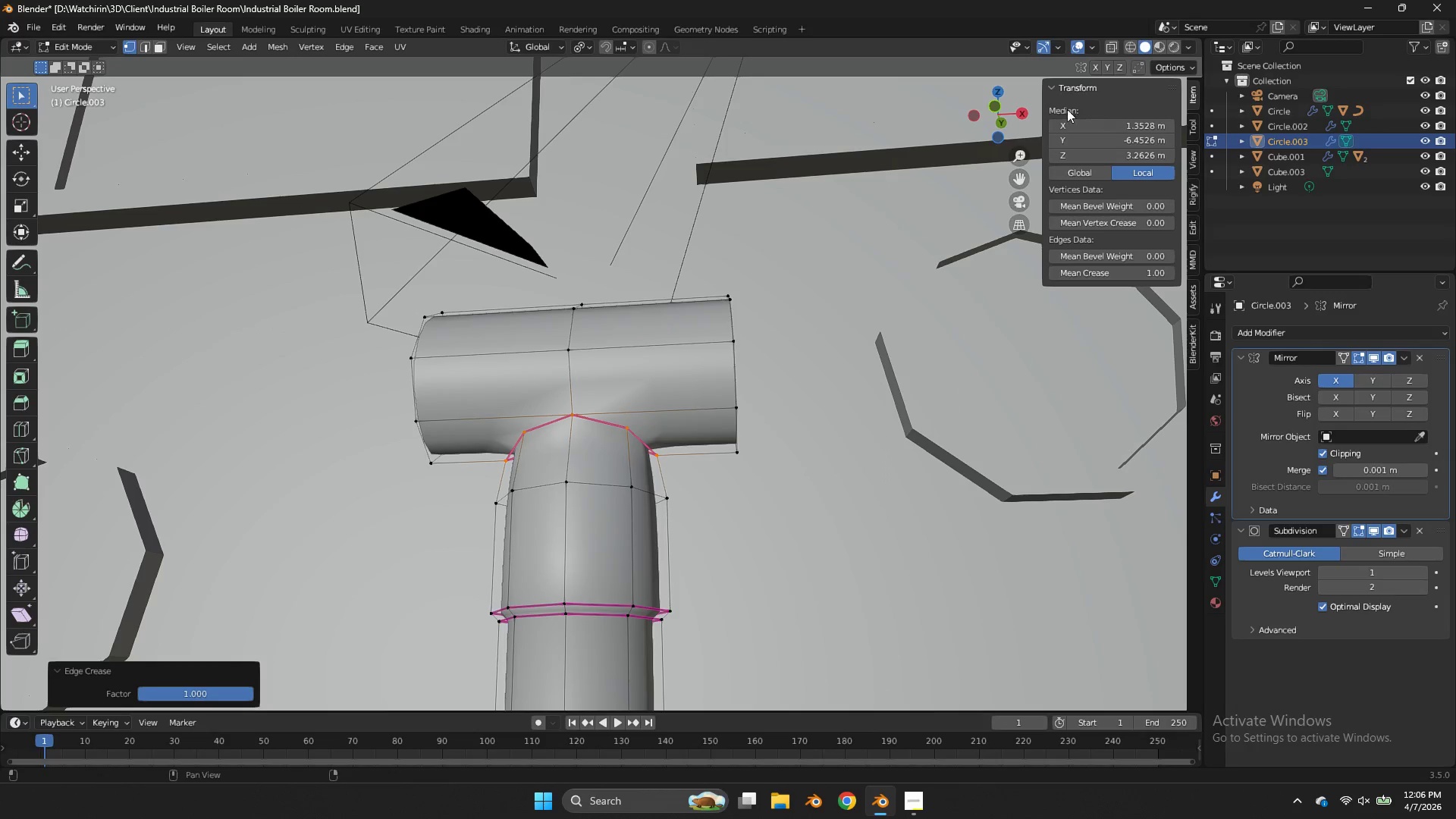 
left_click_drag(start_coordinate=[976, 131], to_coordinate=[1044, 160])
 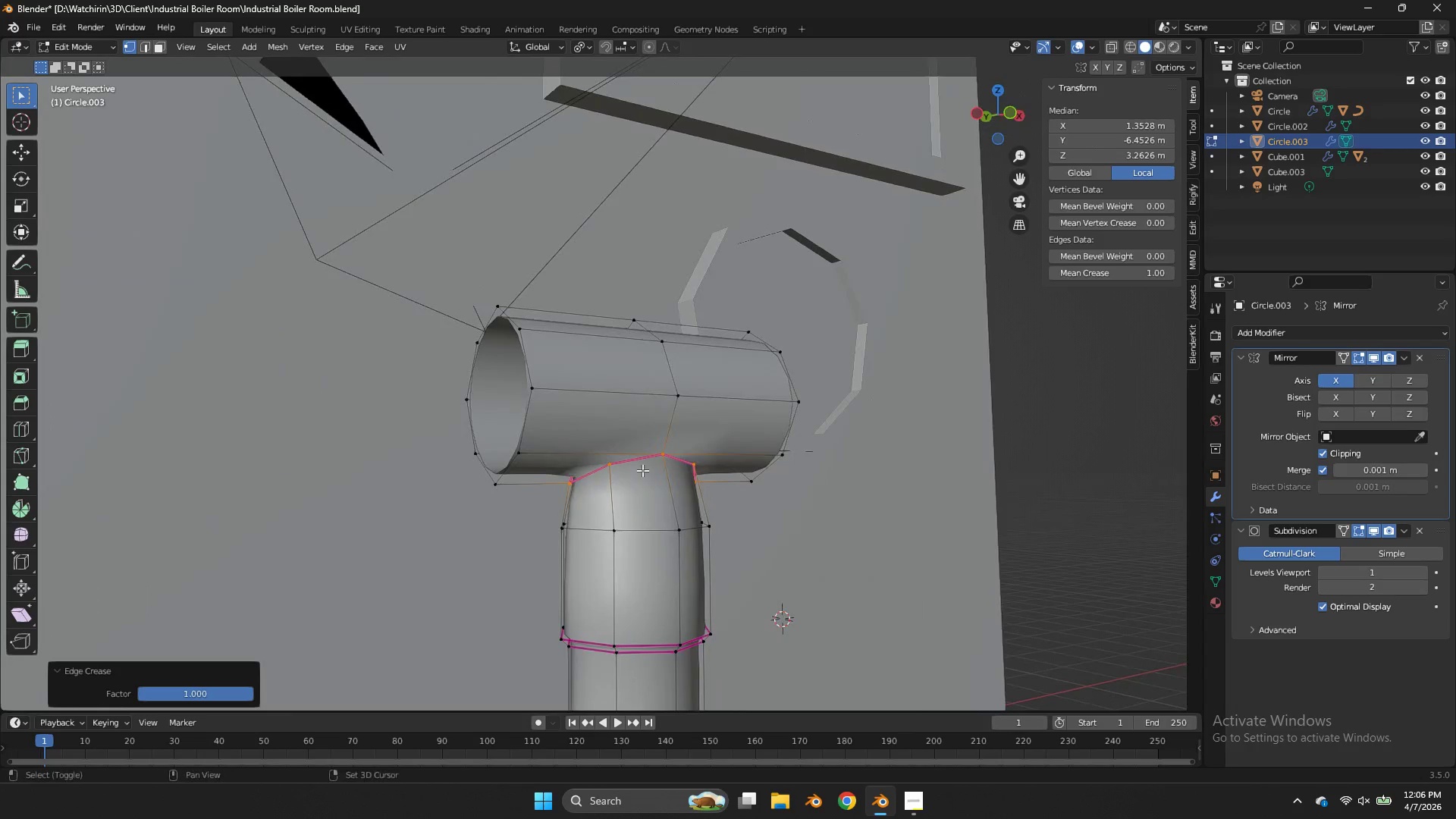 
hold_key(key=ShiftLeft, duration=0.95)
 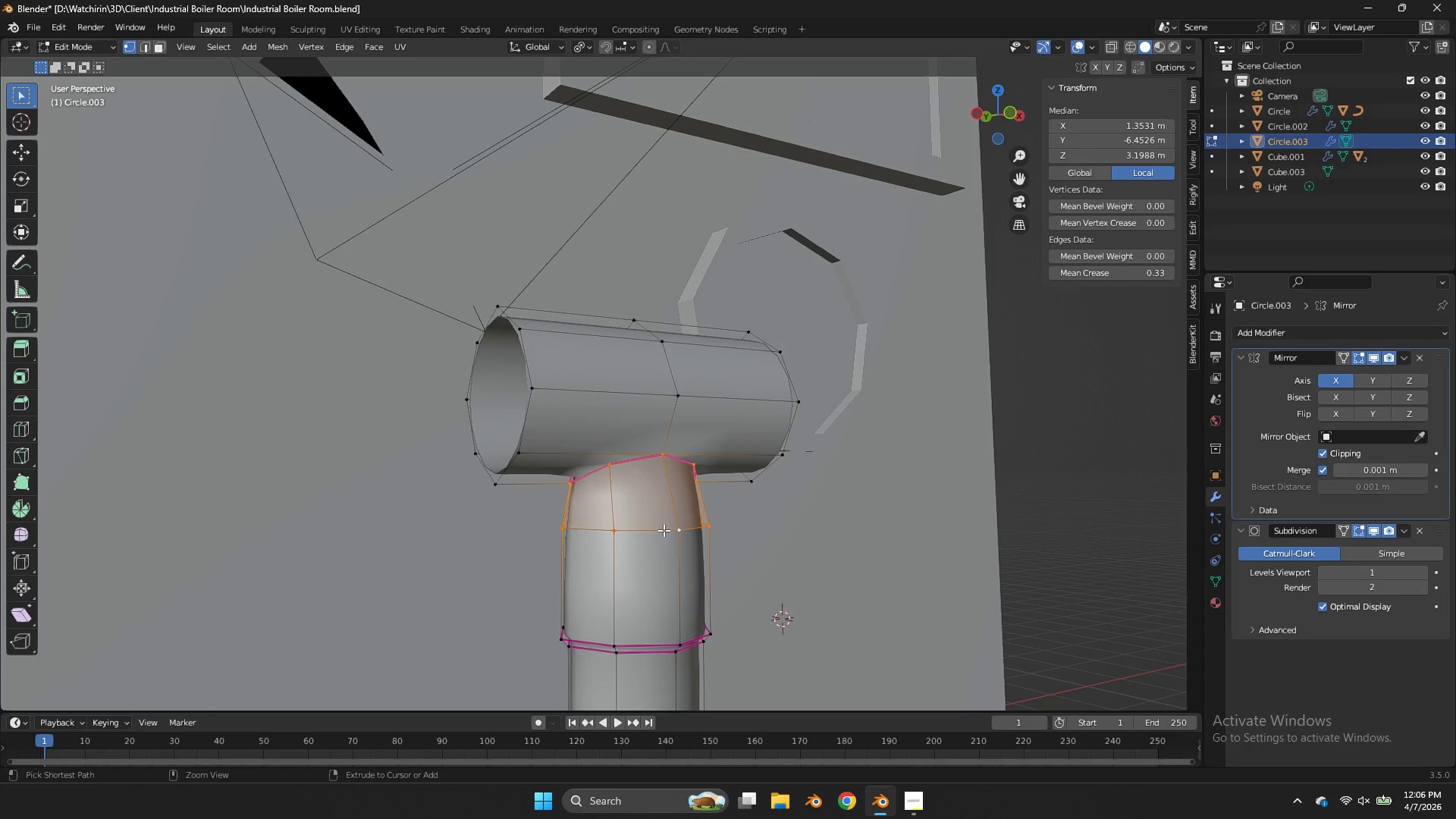 
hold_key(key=AltLeft, duration=0.86)
 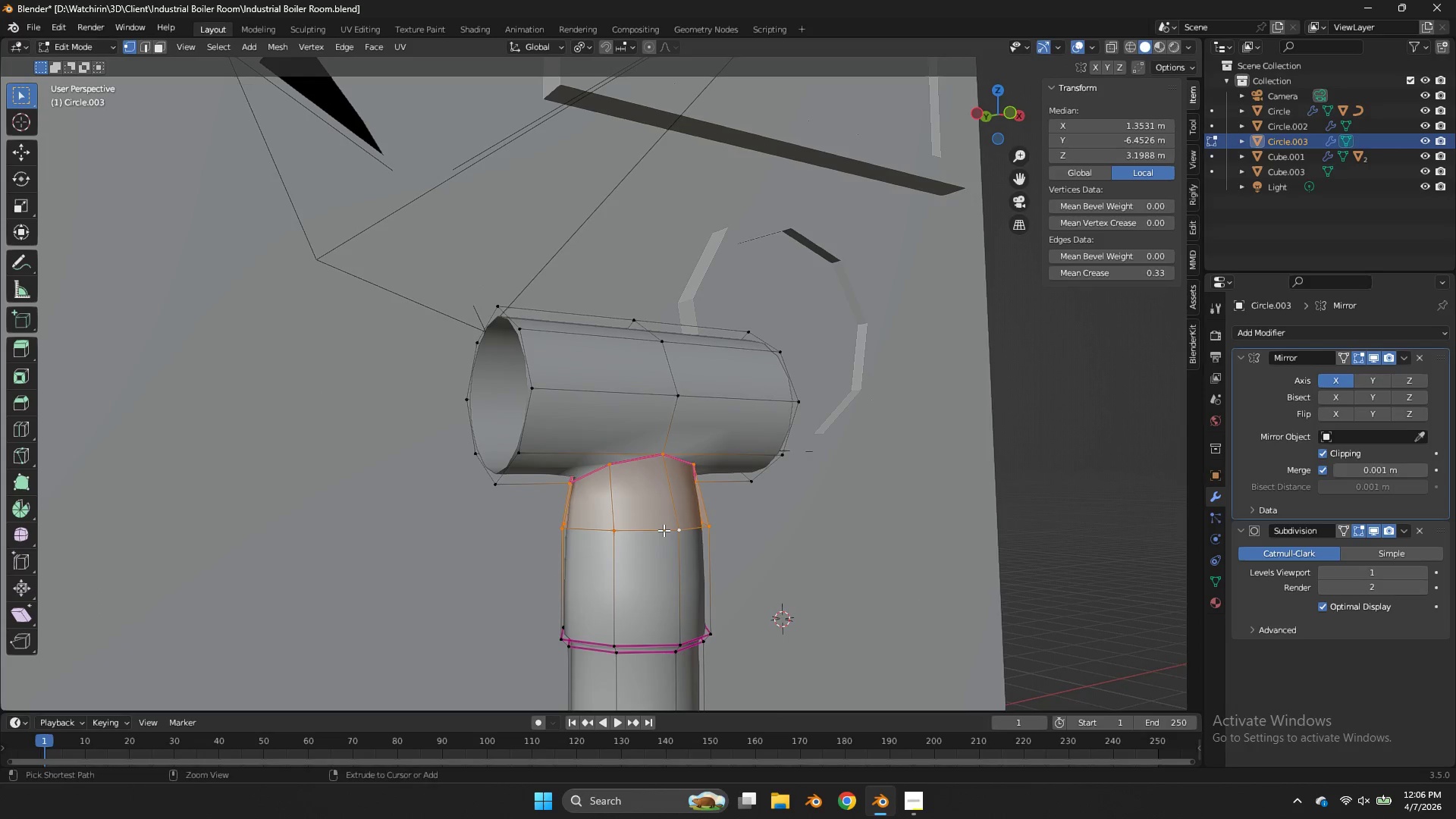 
key(Control+I)
 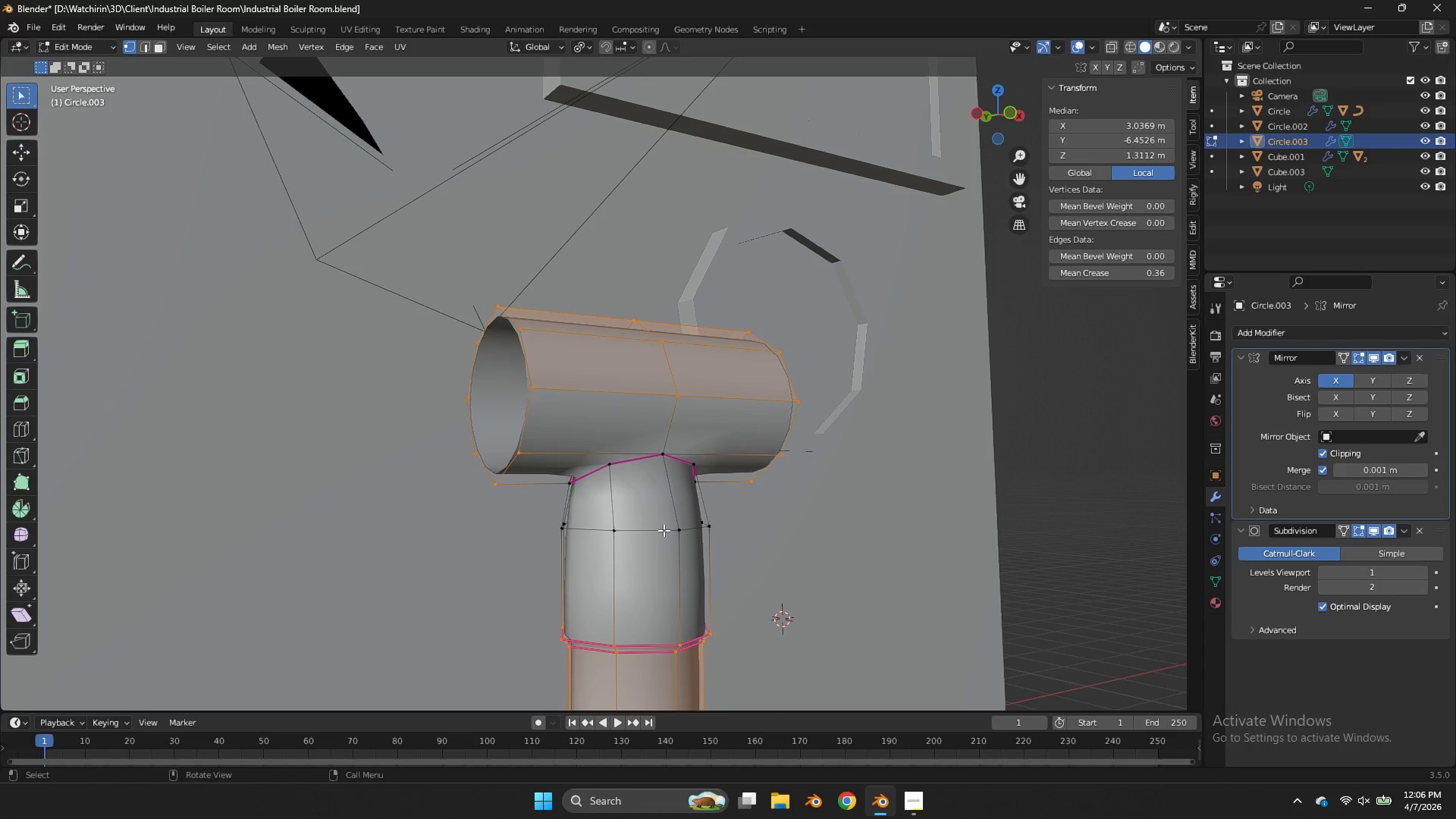 
key(H)
 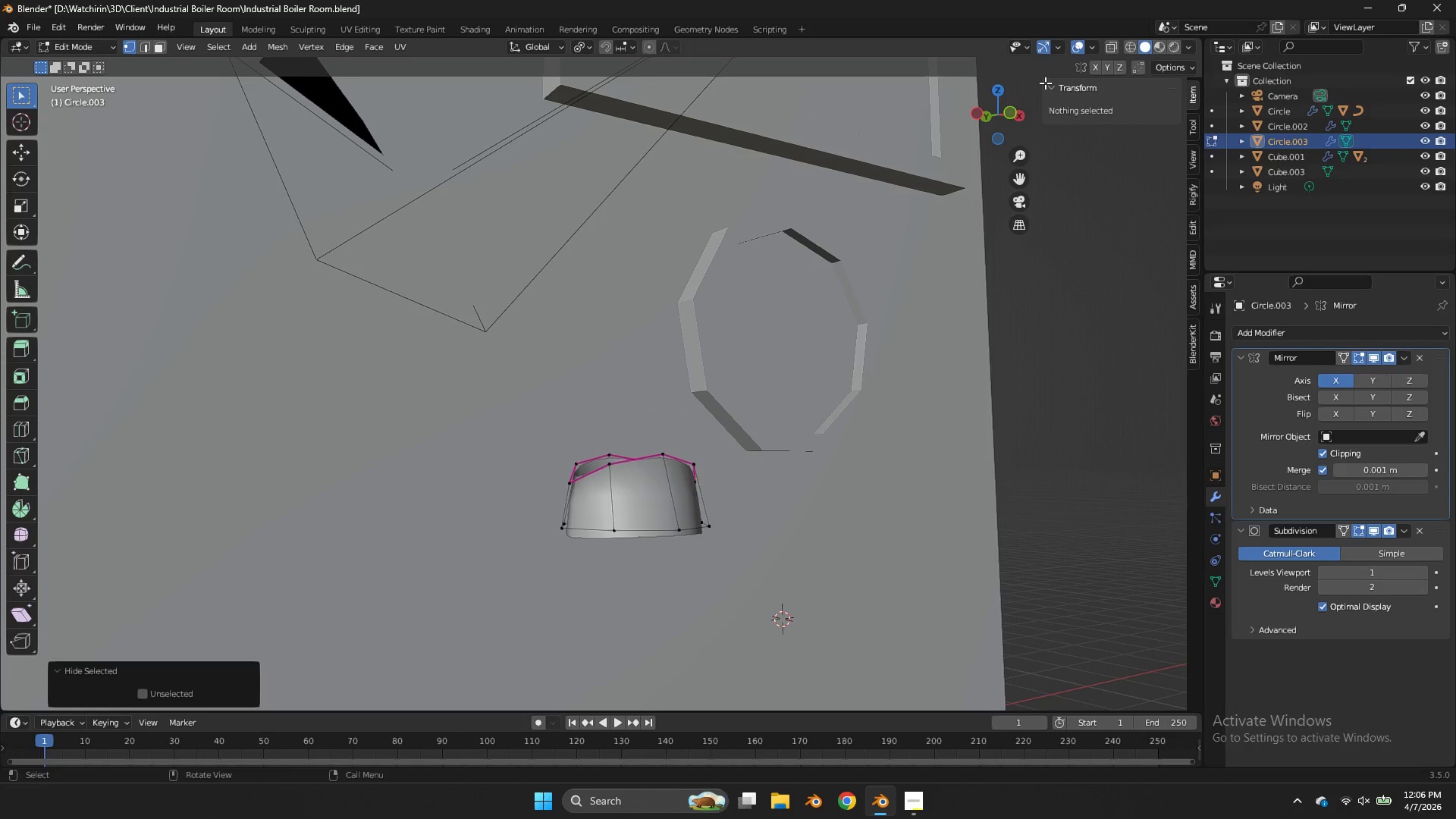 
left_click_drag(start_coordinate=[1024, 106], to_coordinate=[1101, 277])
 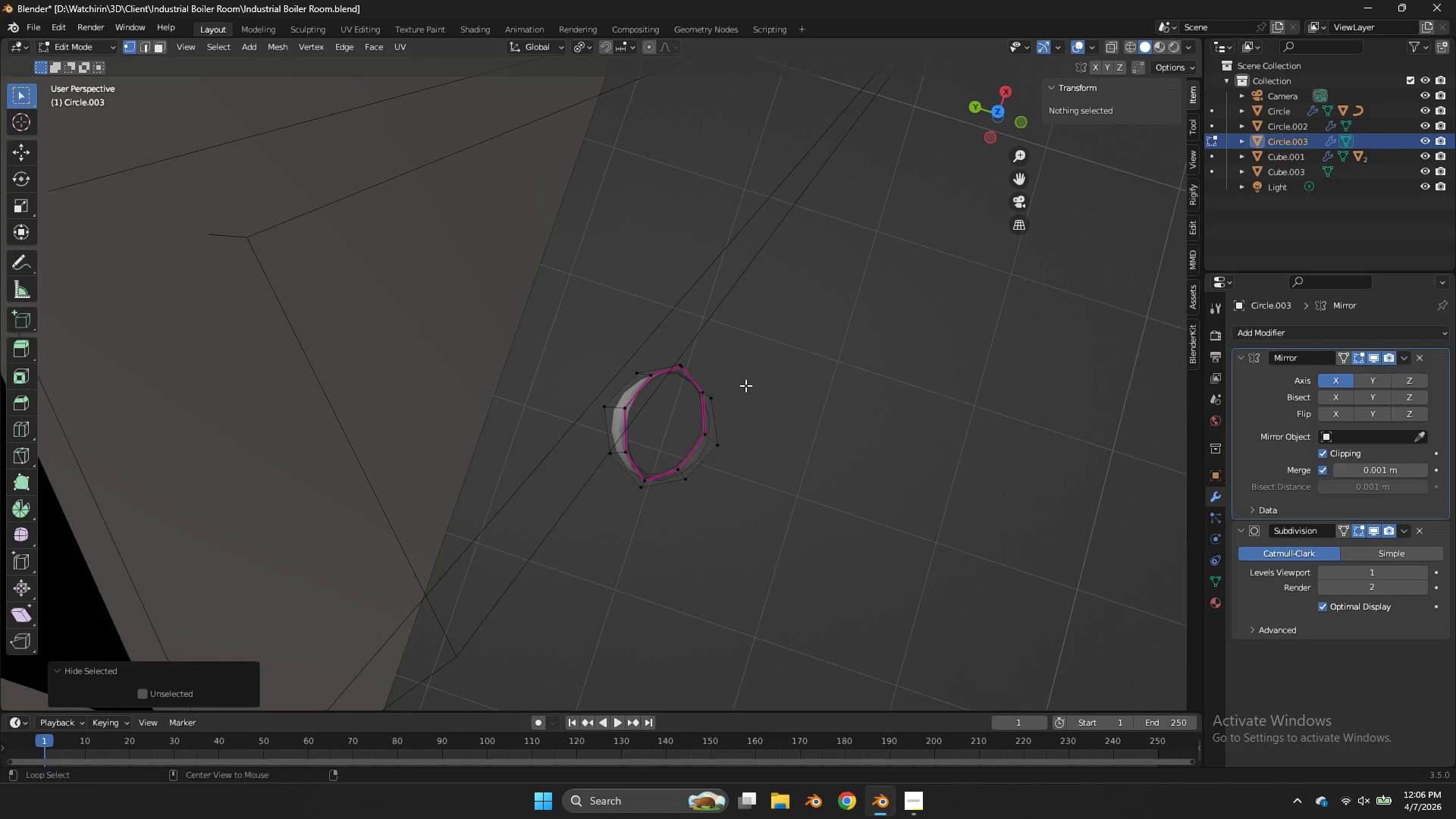 
hold_key(key=AltLeft, duration=0.86)
left_click([701, 413])
 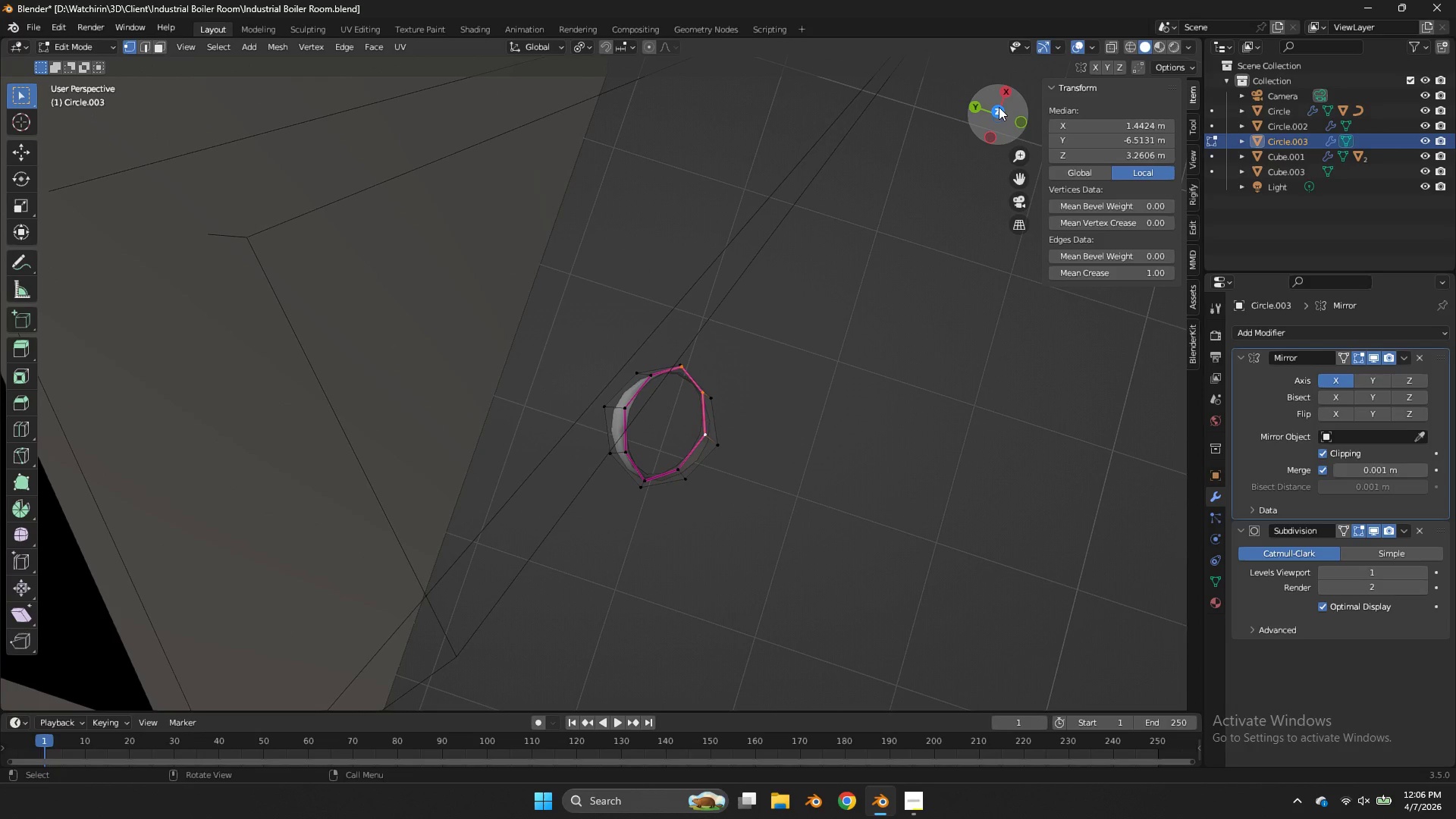 
left_click([999, 107])
 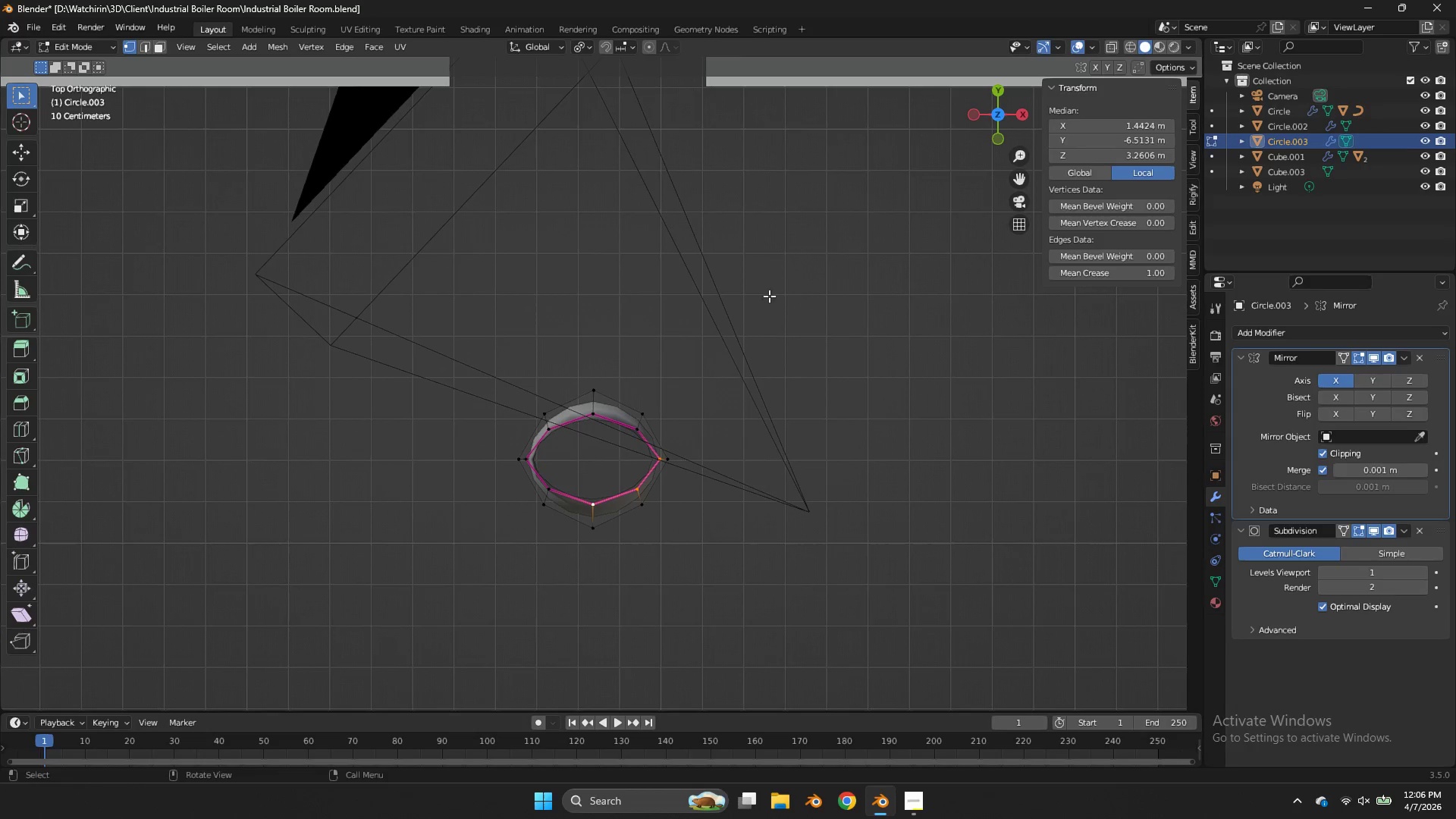 
hold_key(key=ShiftLeft, duration=3.94)
hold_key(key=AltLeft, duration=0.8)
left_click([613, 414])
 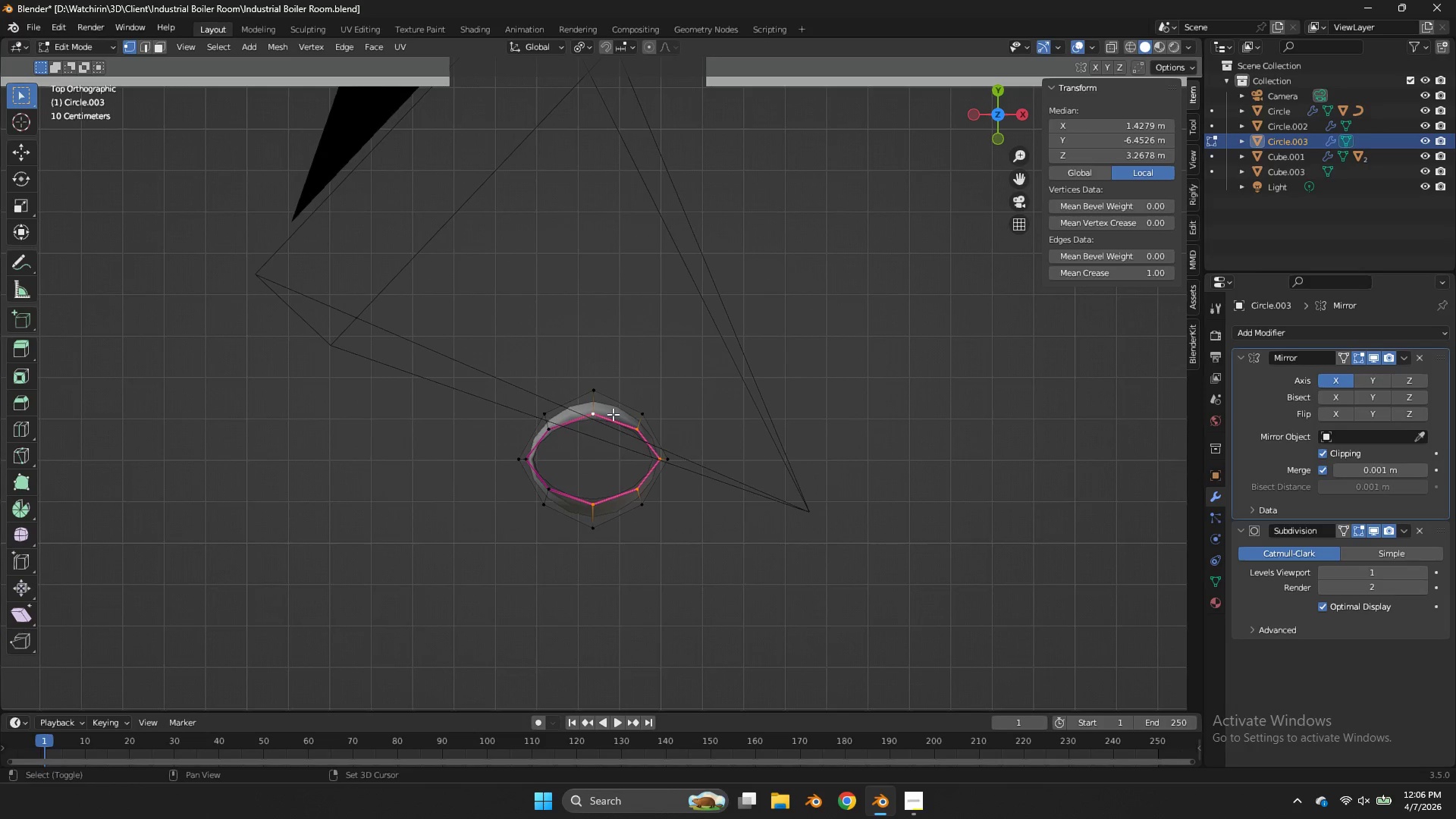 
left_click_drag(start_coordinate=[612, 413], to_coordinate=[546, 498])
 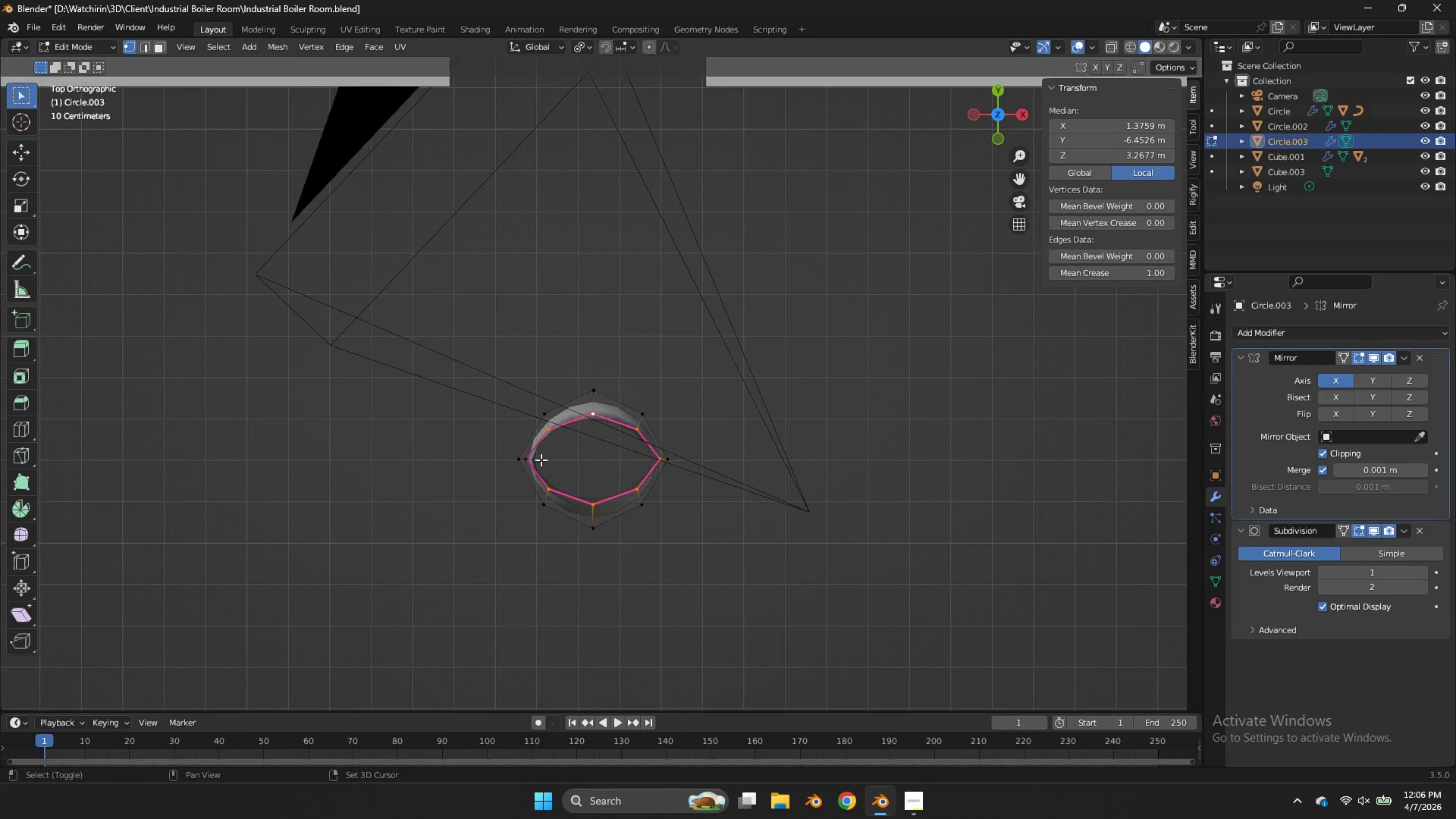 
left_click([539, 460])
 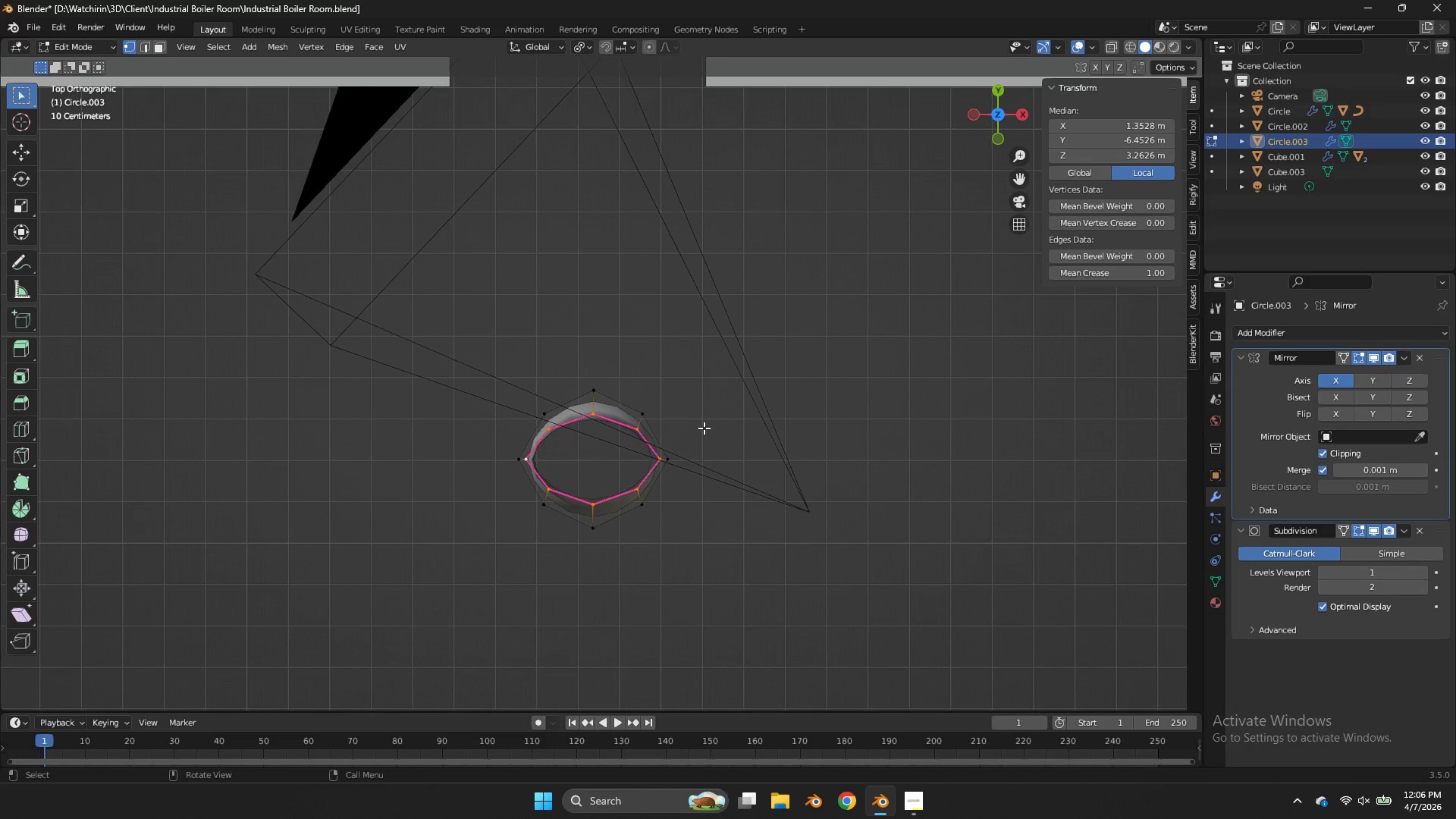 
type(sy)
 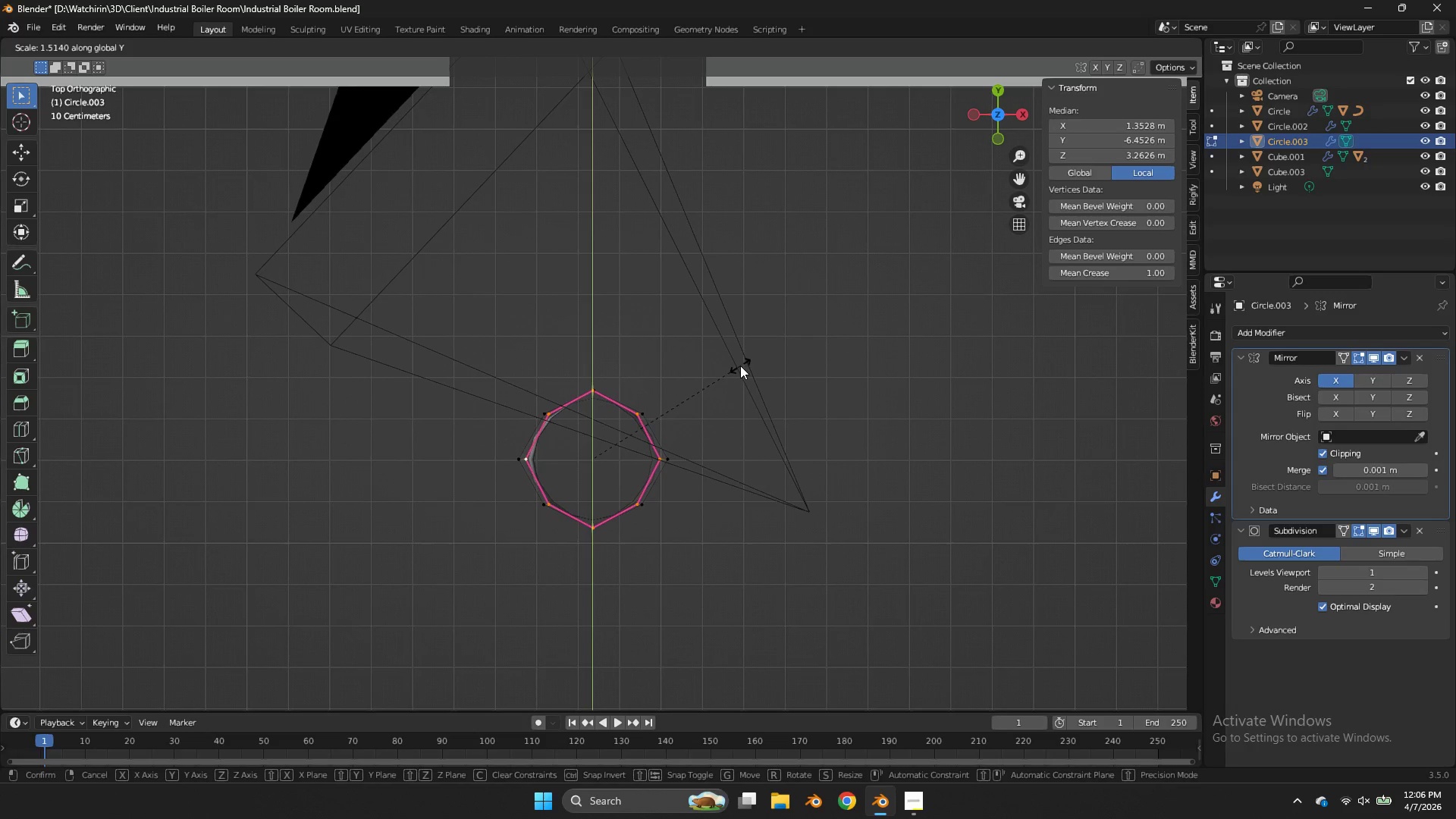 
left_click([741, 365])
 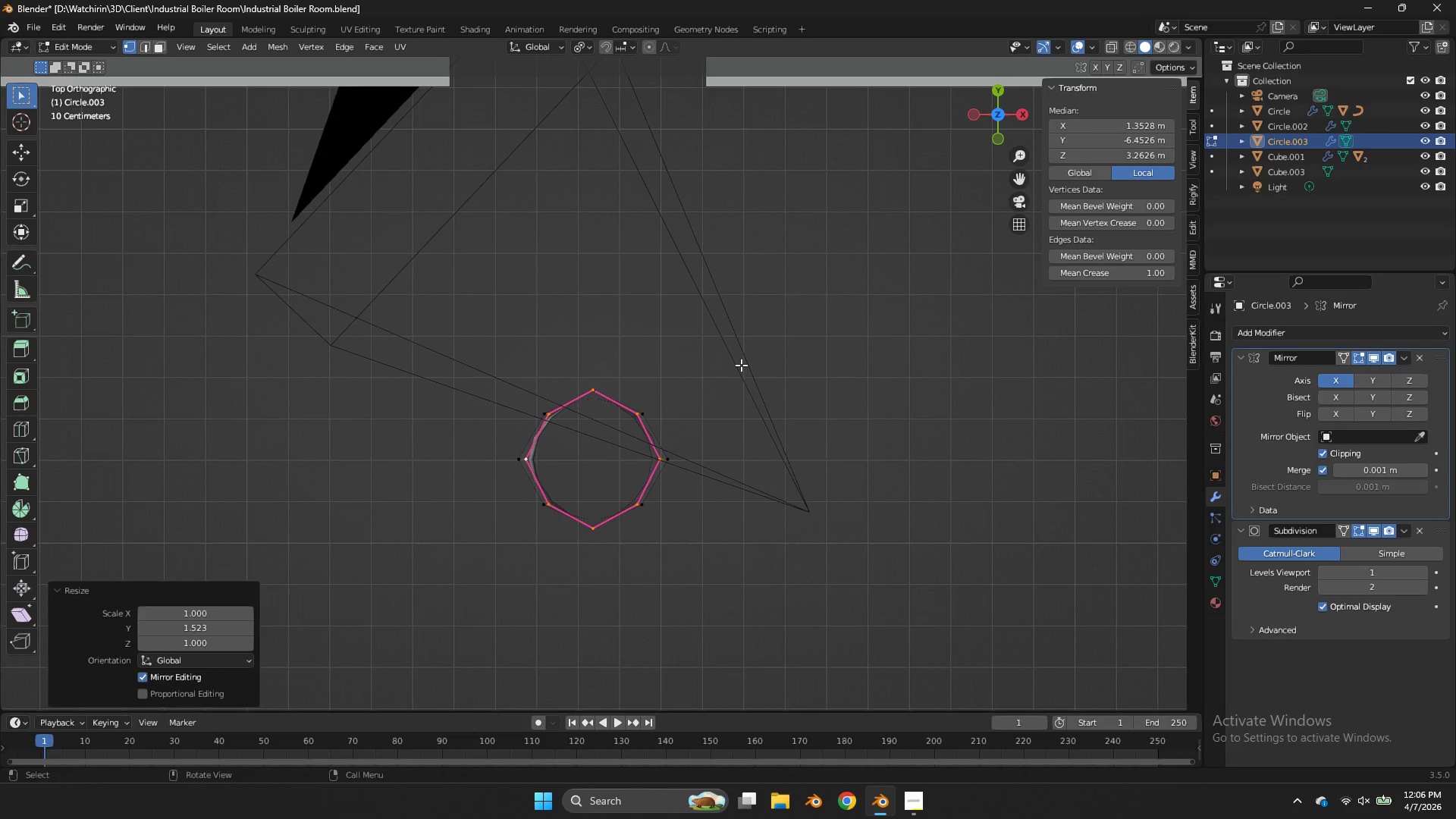 
type(sx)
 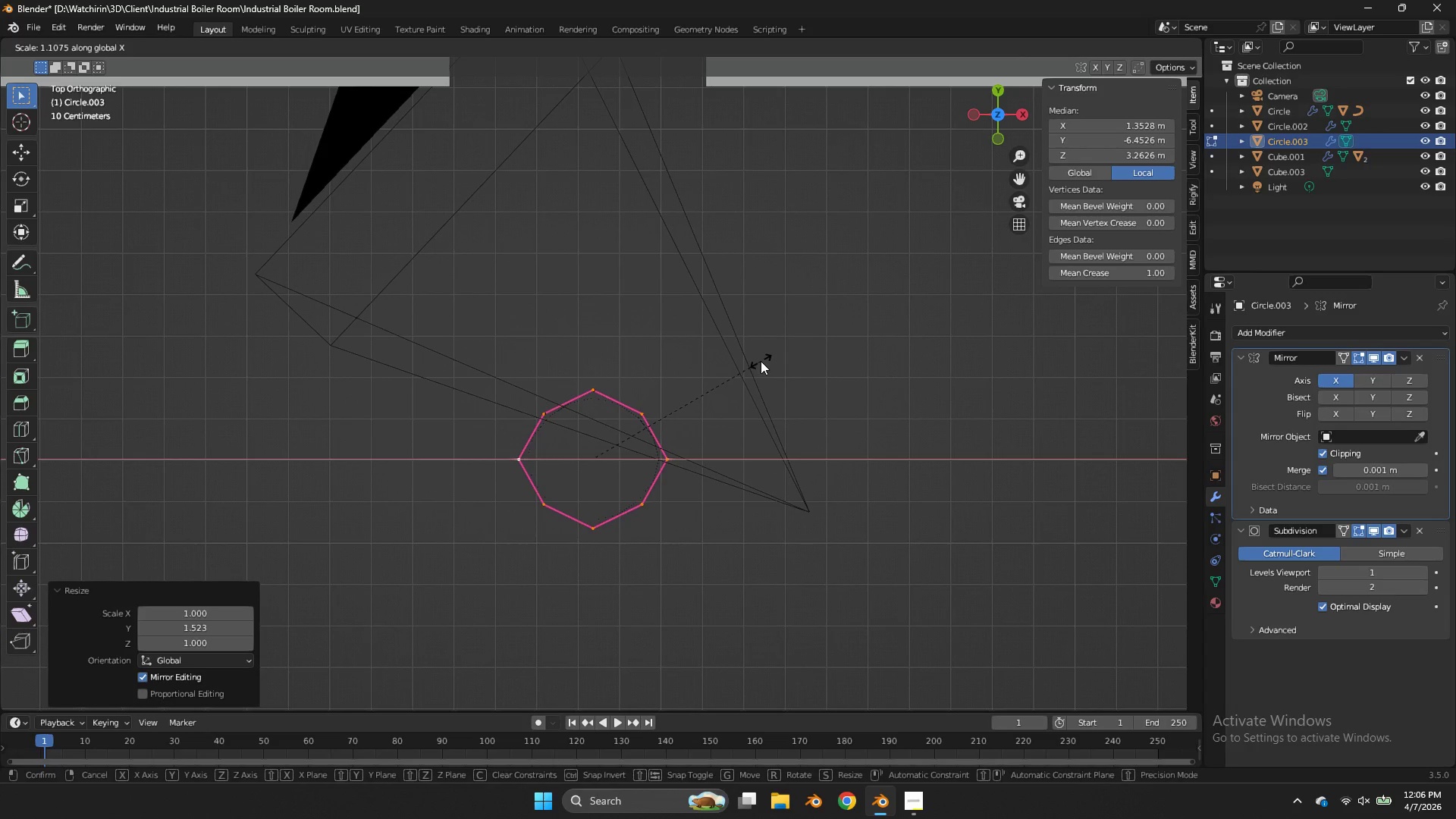 
left_click([761, 361])
 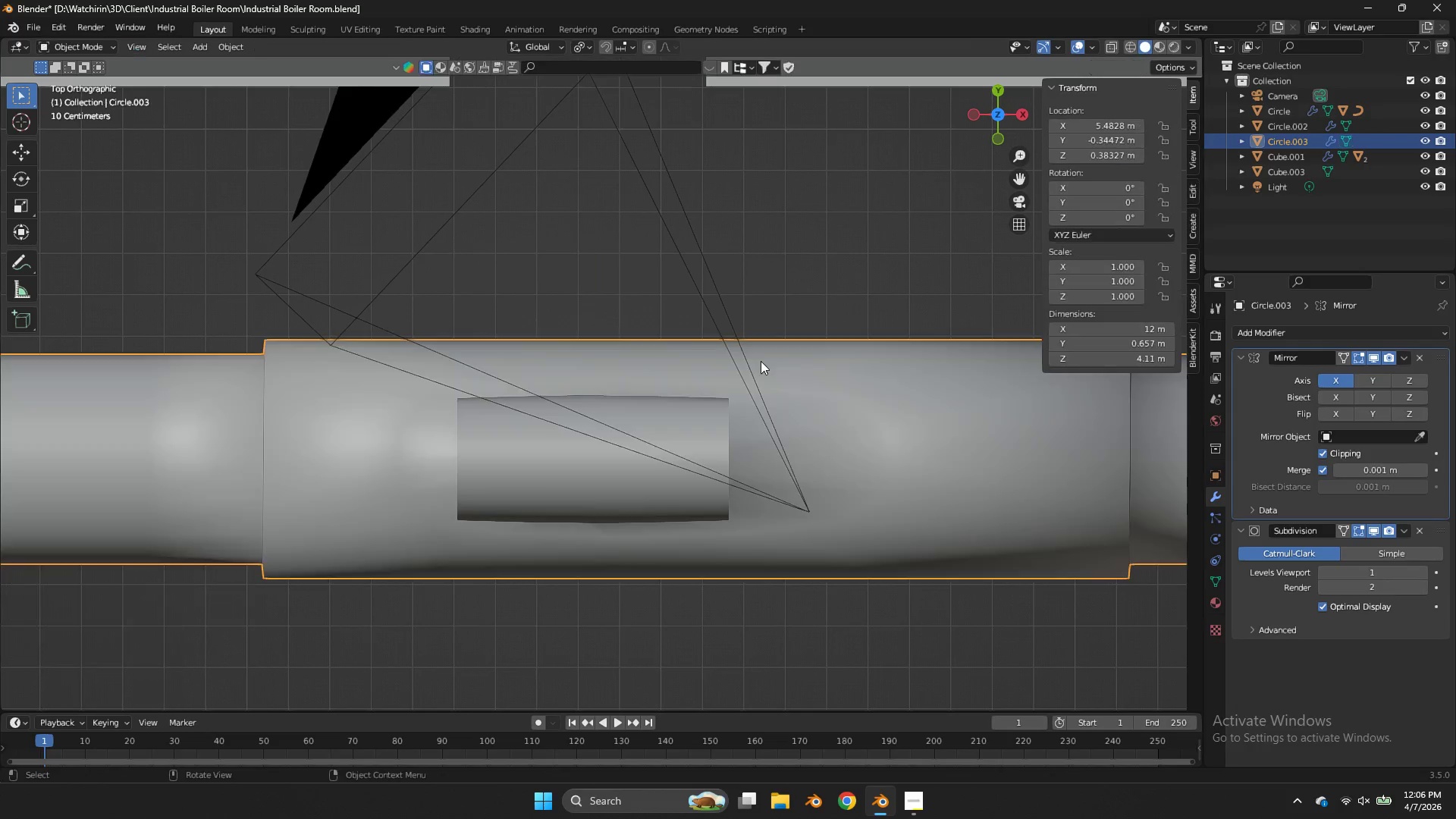 
key(Tab)
 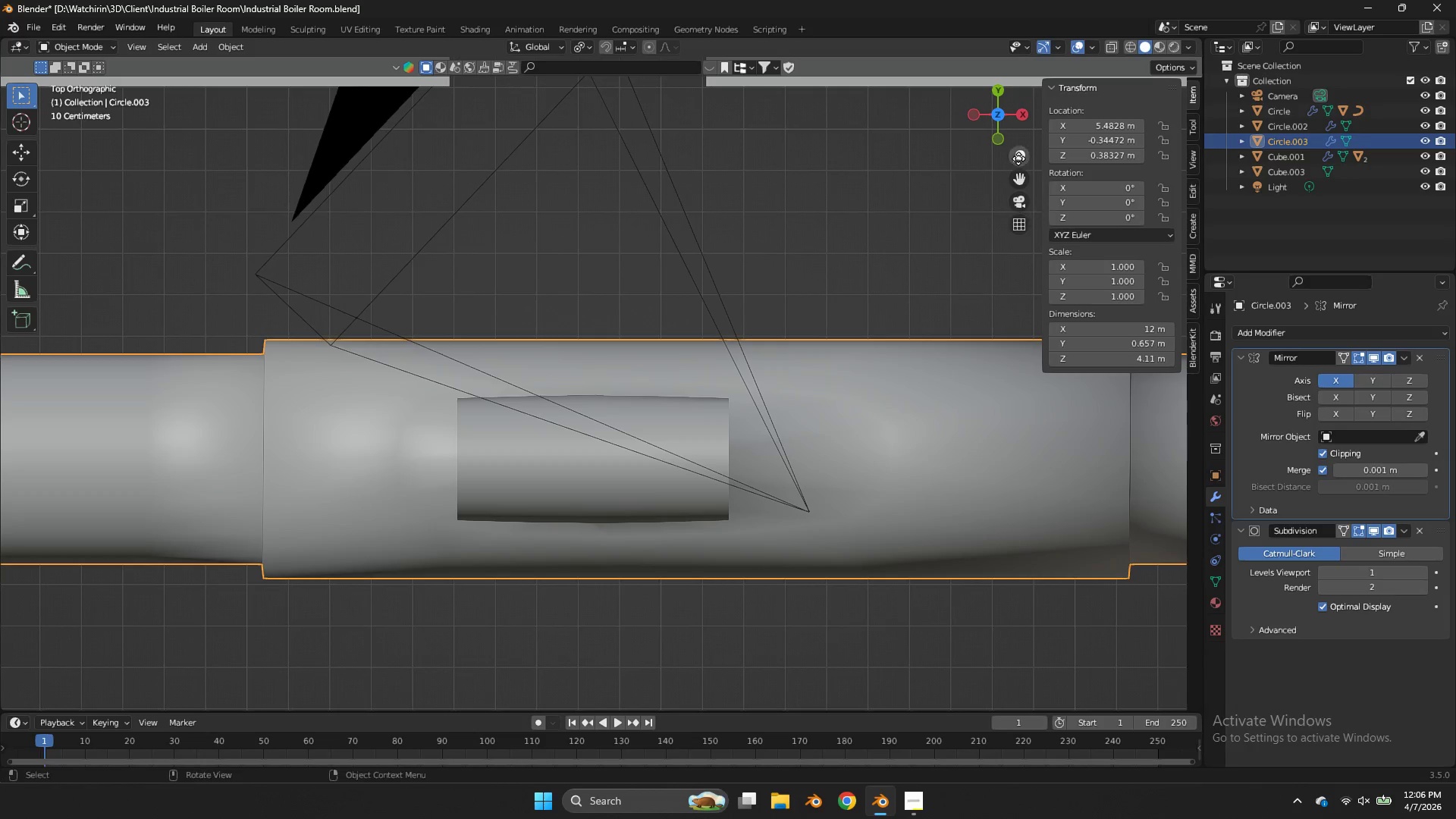 
left_click_drag(start_coordinate=[1006, 124], to_coordinate=[1079, 574])
 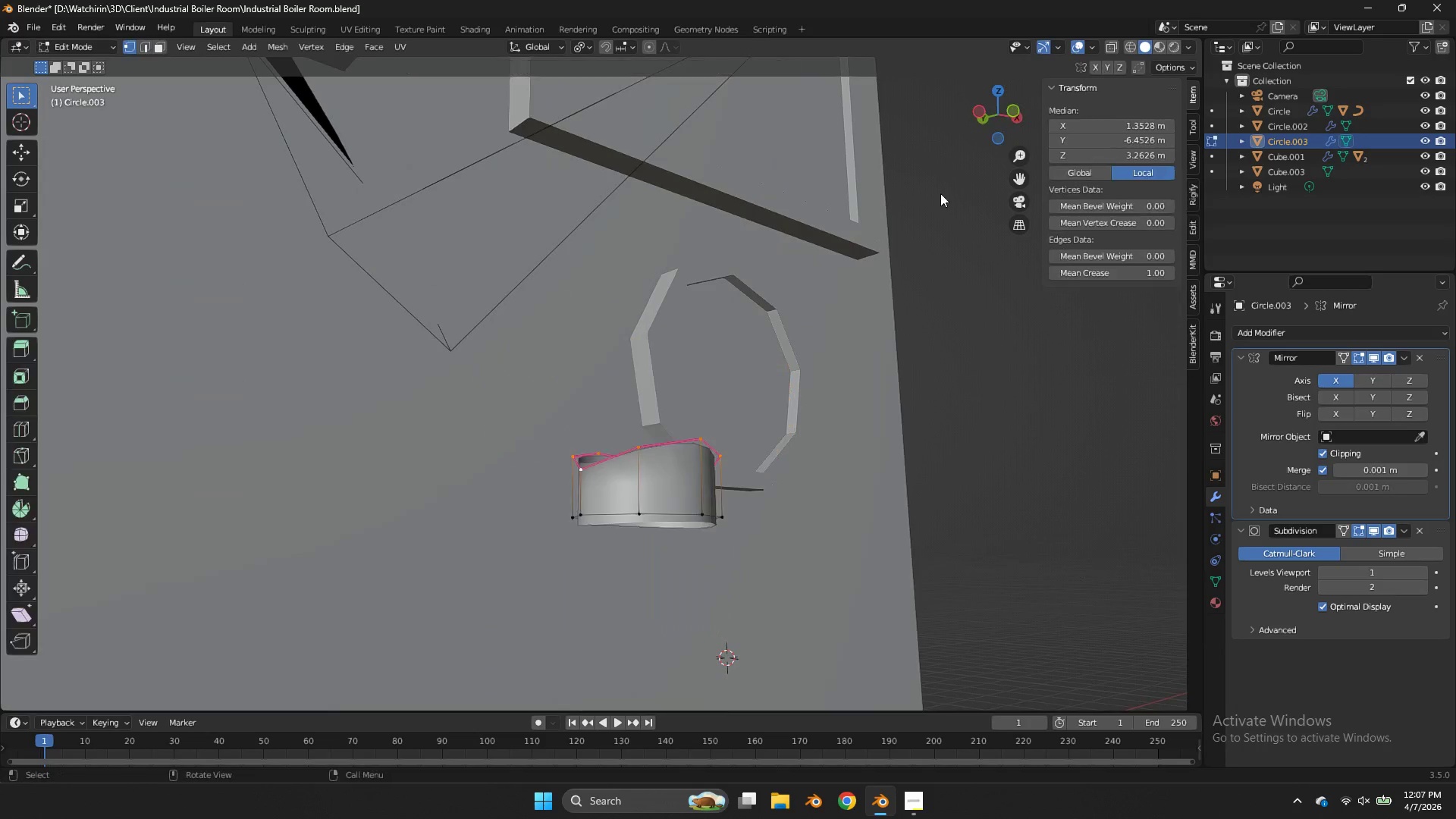 
key(Tab)
 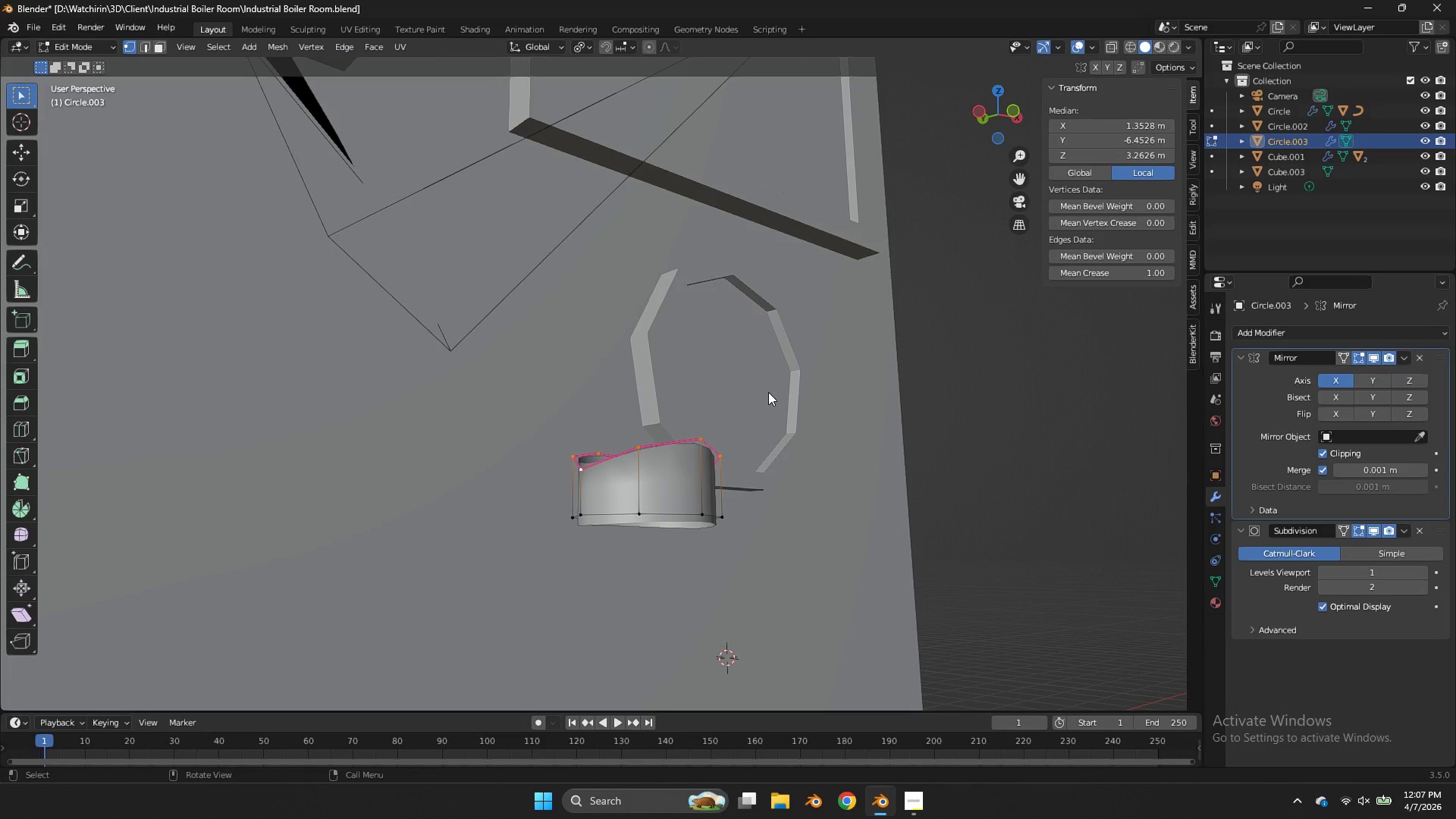 
key(Alt+H)
 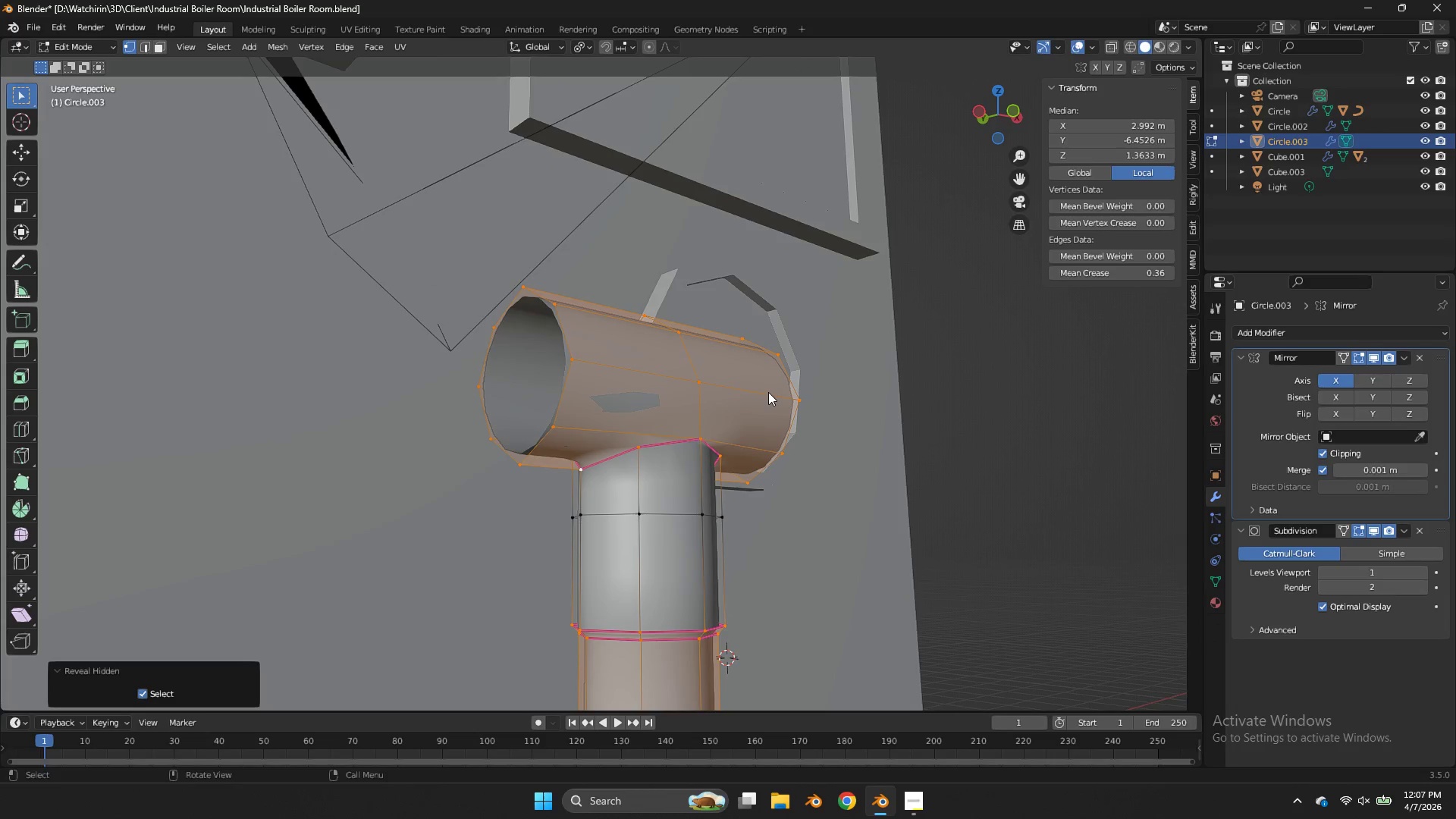 
key(Control+ControlLeft)
 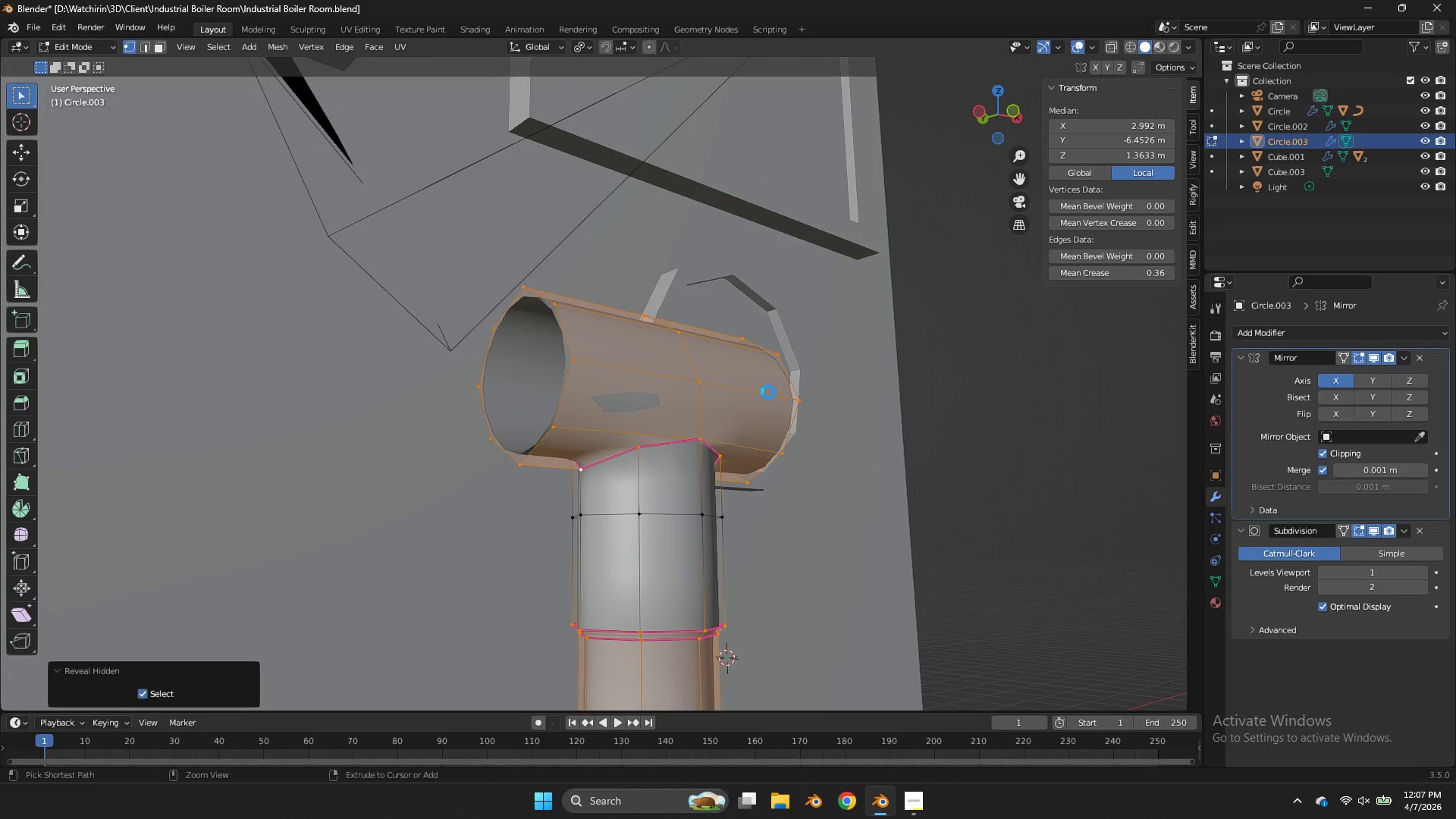 
key(Control+S)
 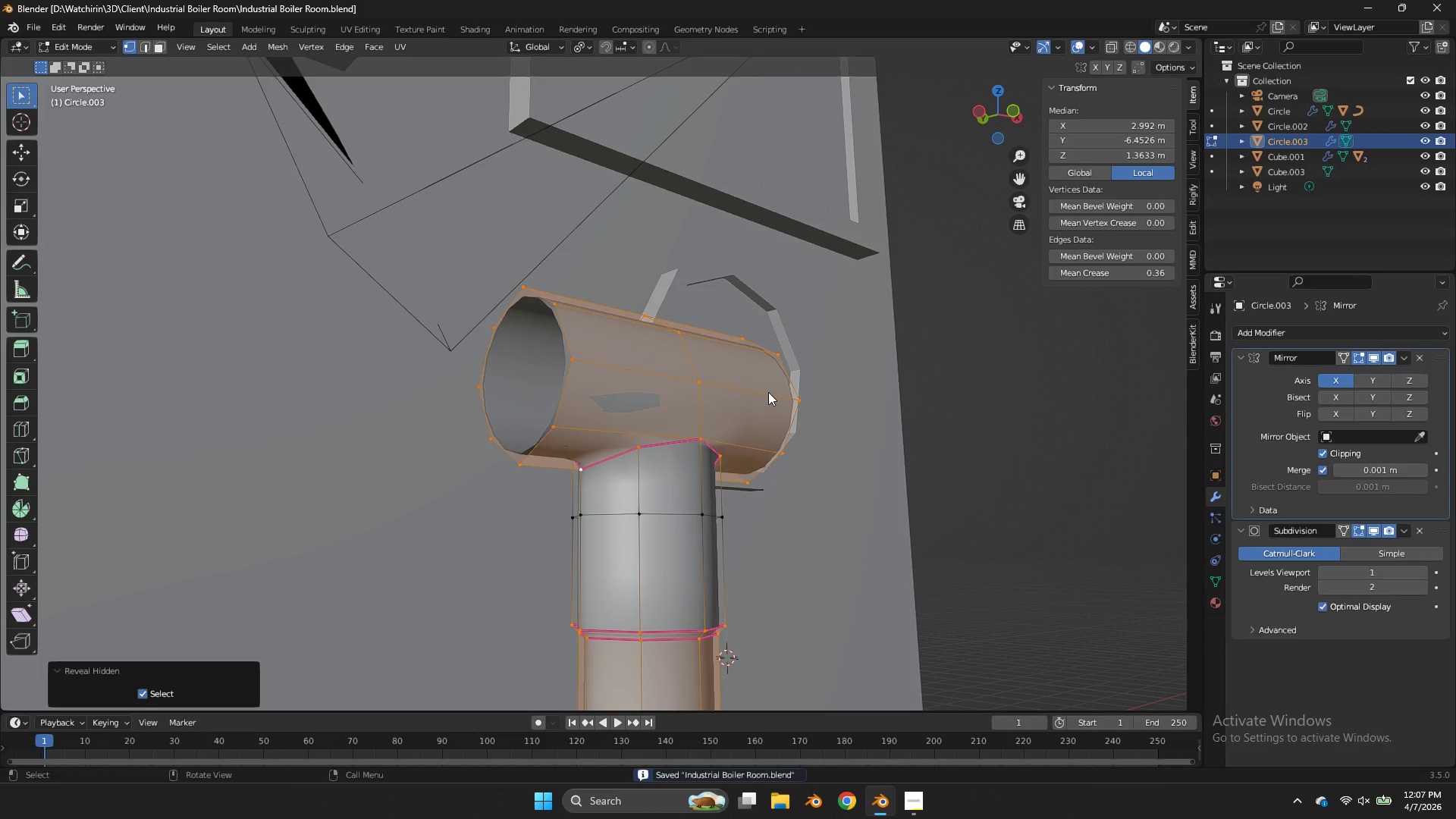 
key(Tab)
 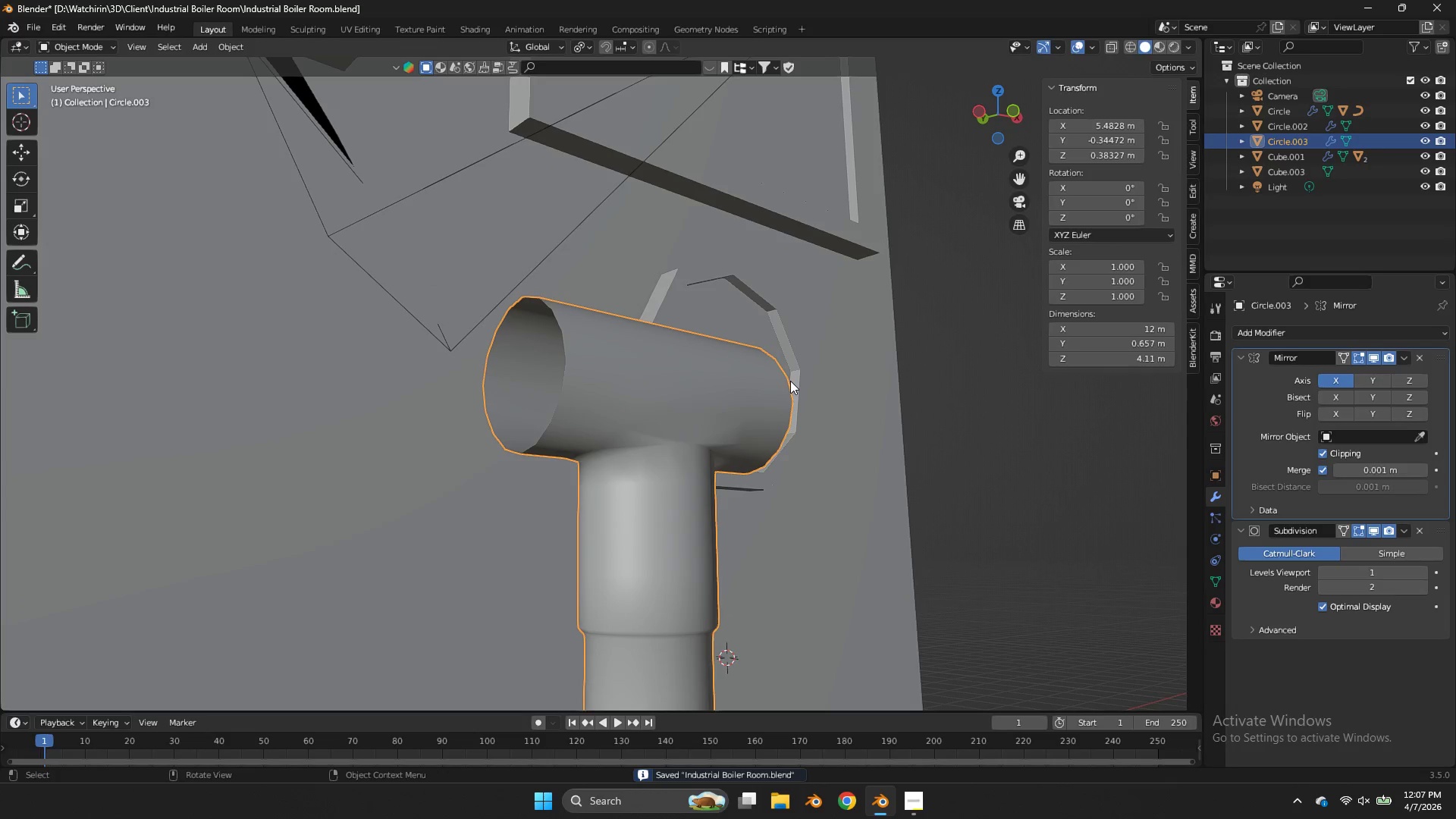 
key(Tab)
 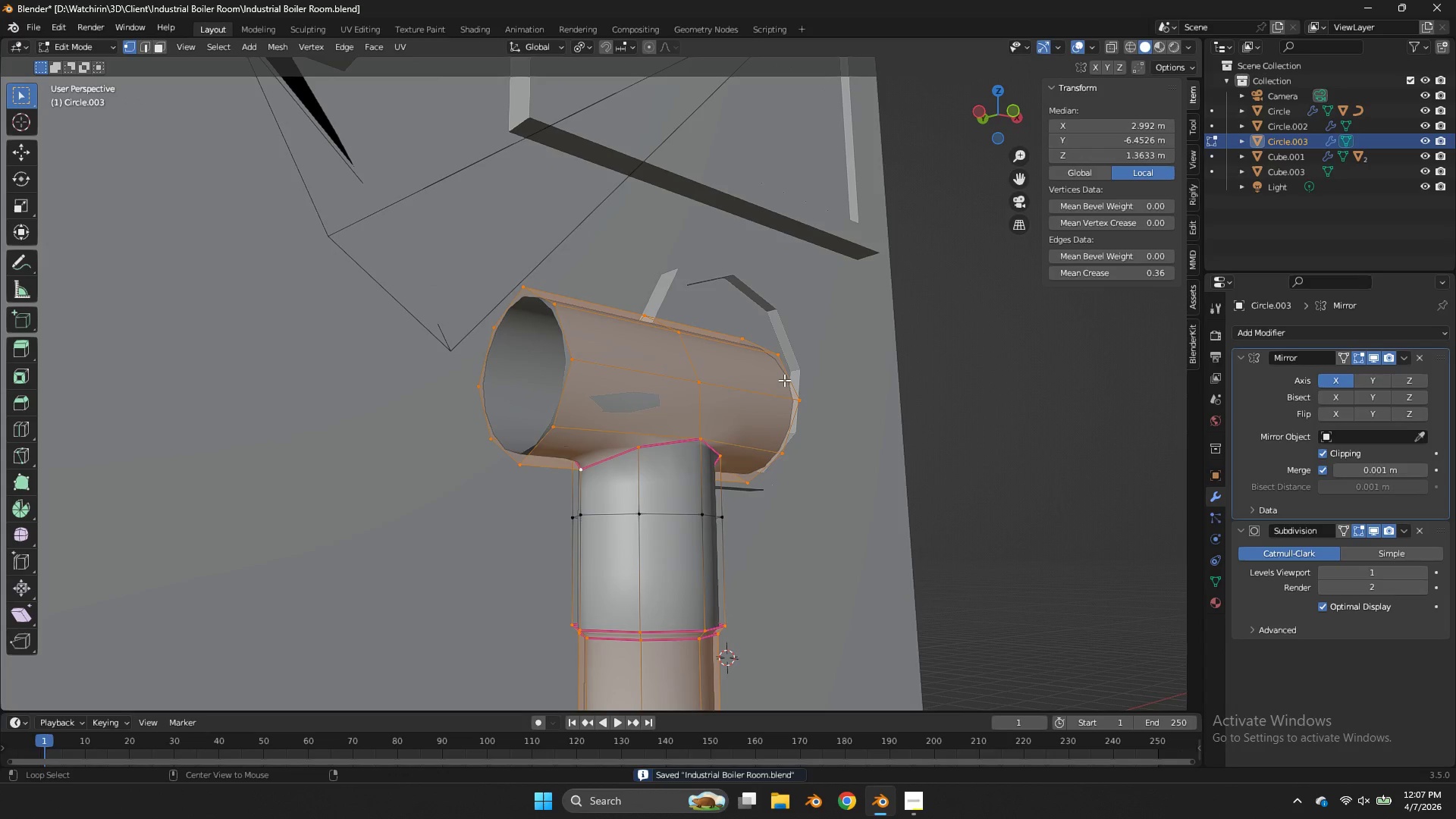 
hold_key(key=AltLeft, duration=1.56)
left_click([789, 386])
 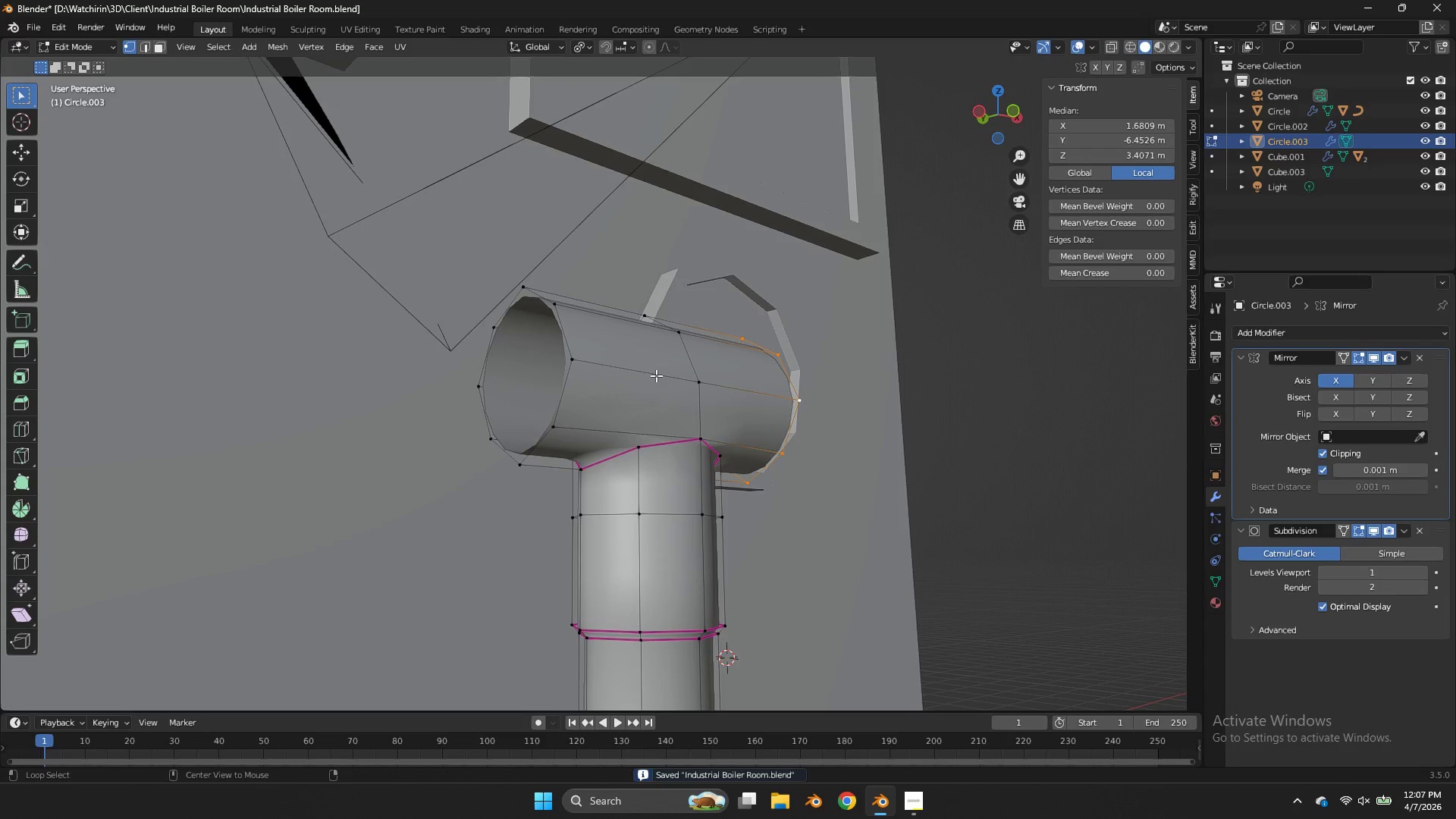 
hold_key(key=ShiftLeft, duration=0.61)
left_click([569, 338])
 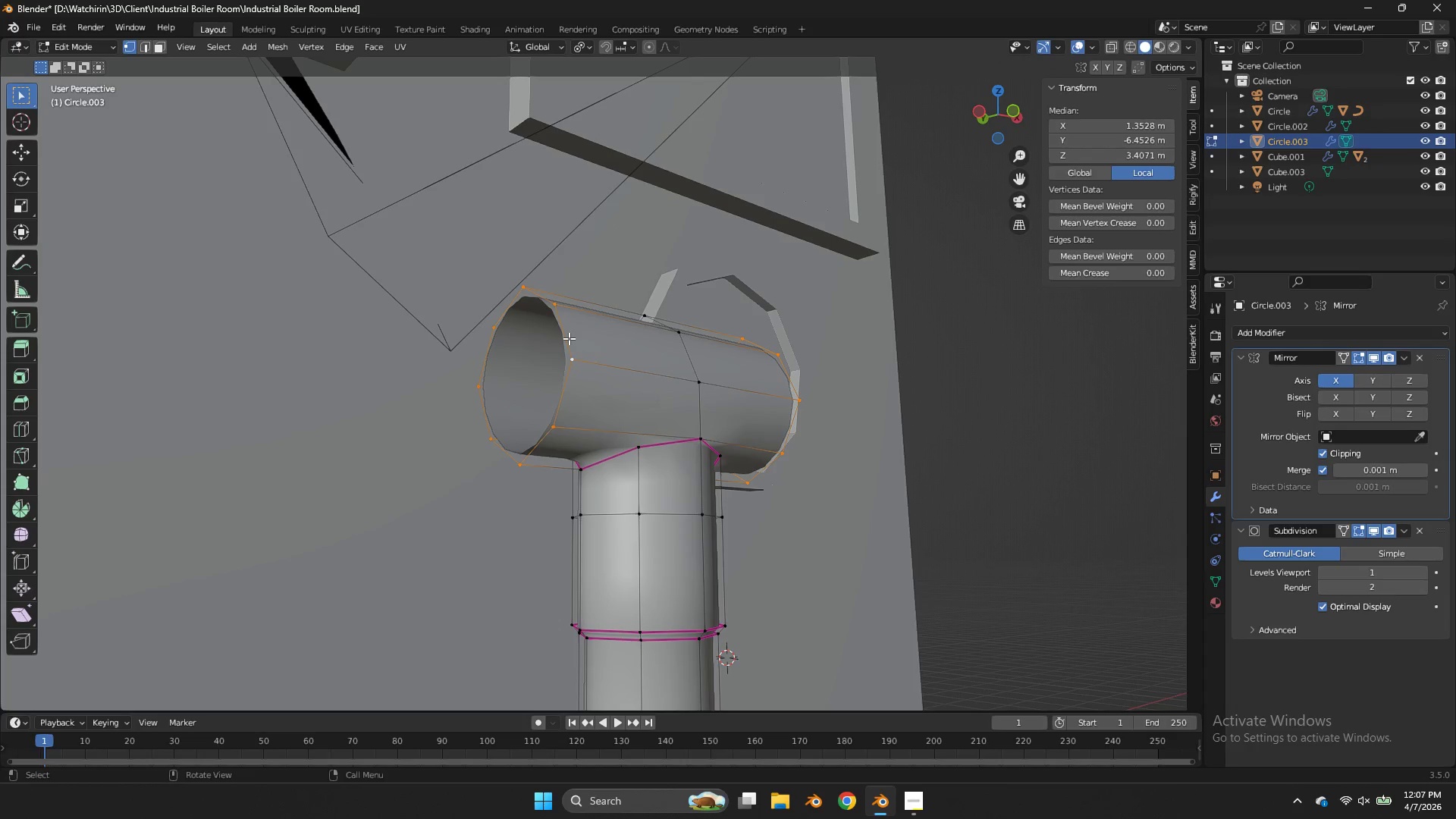 
wait(41.27)
 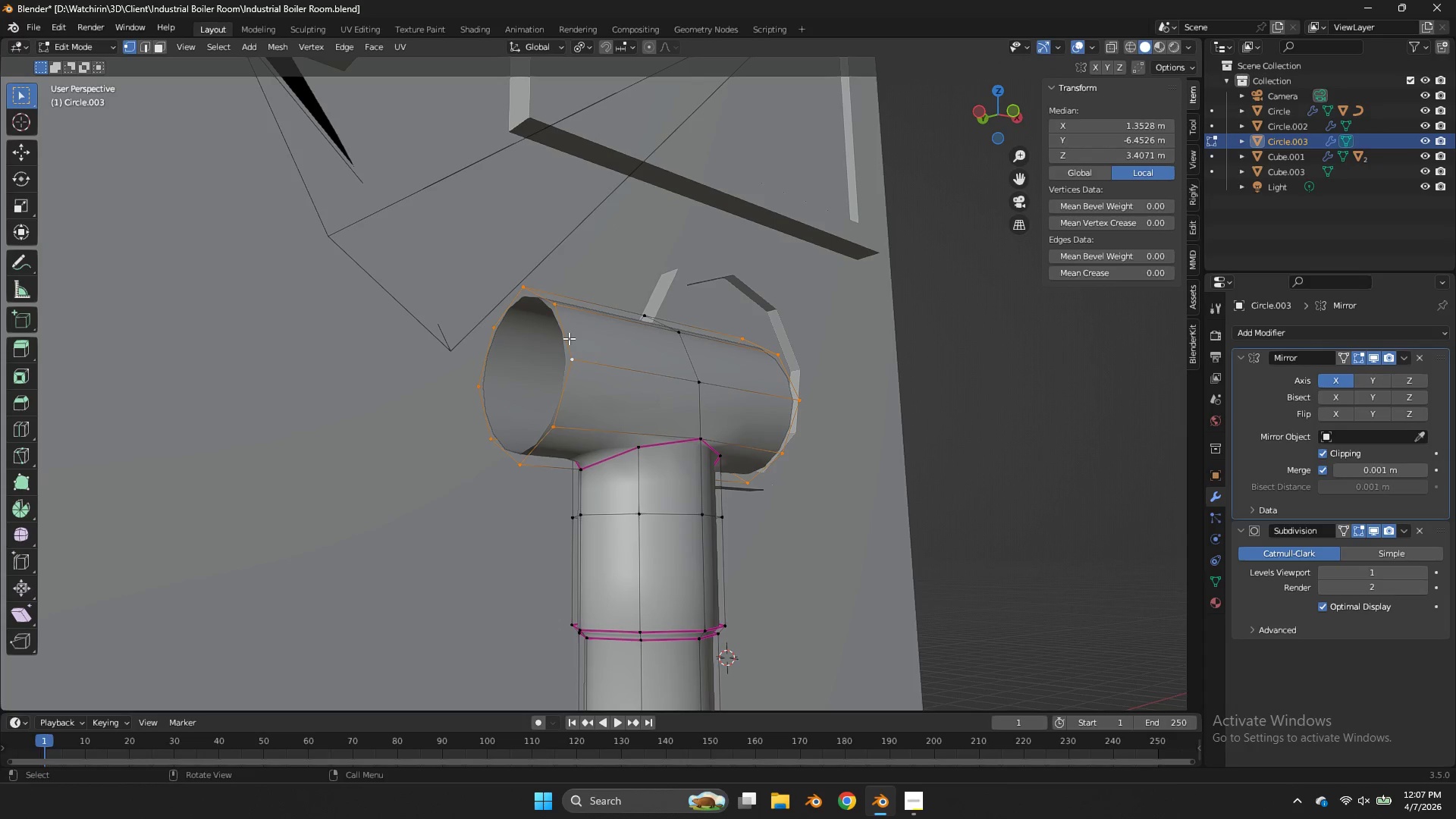 
hold_key(key=Space, duration=0.64)
 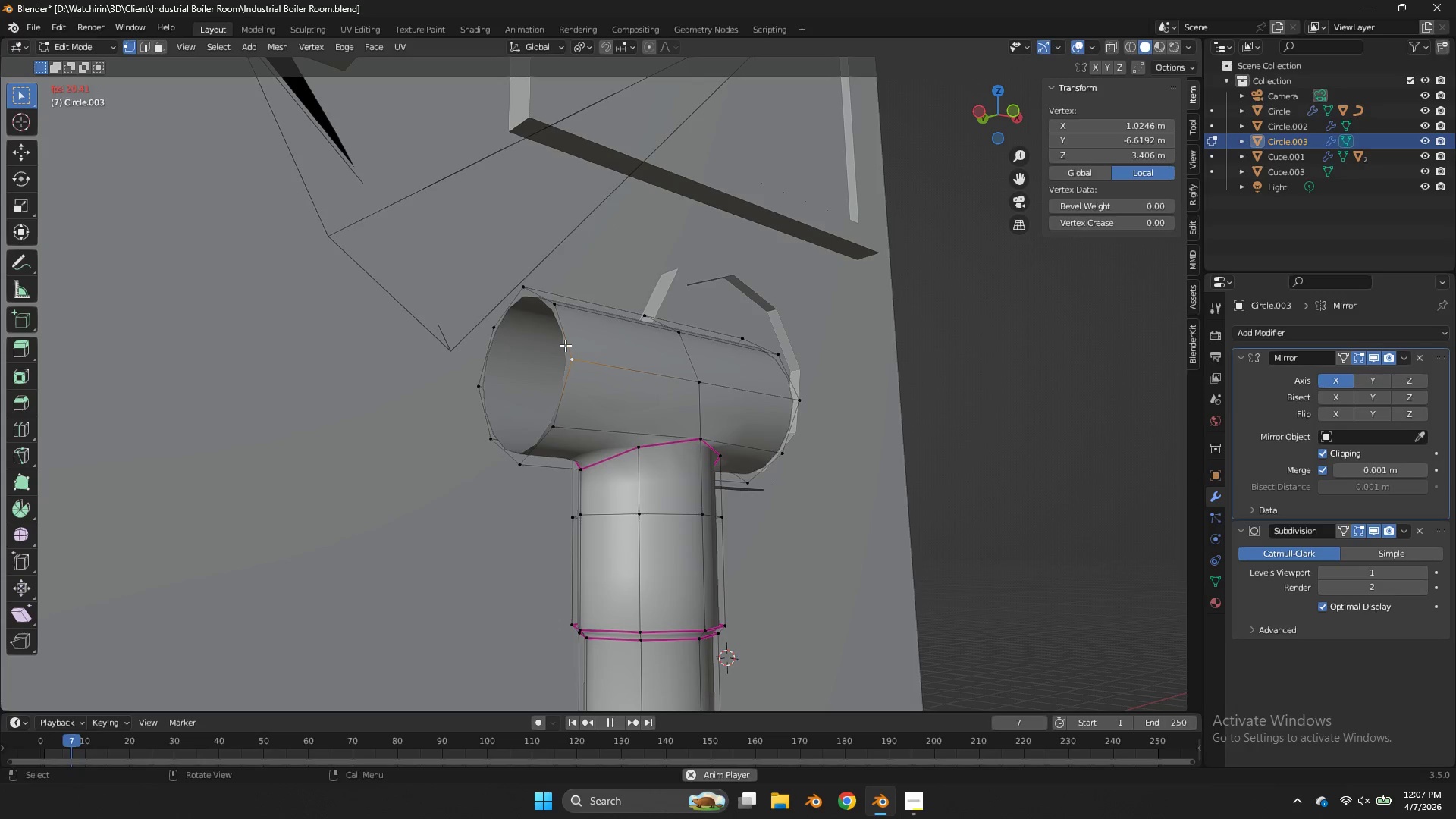 
left_click([560, 351])
 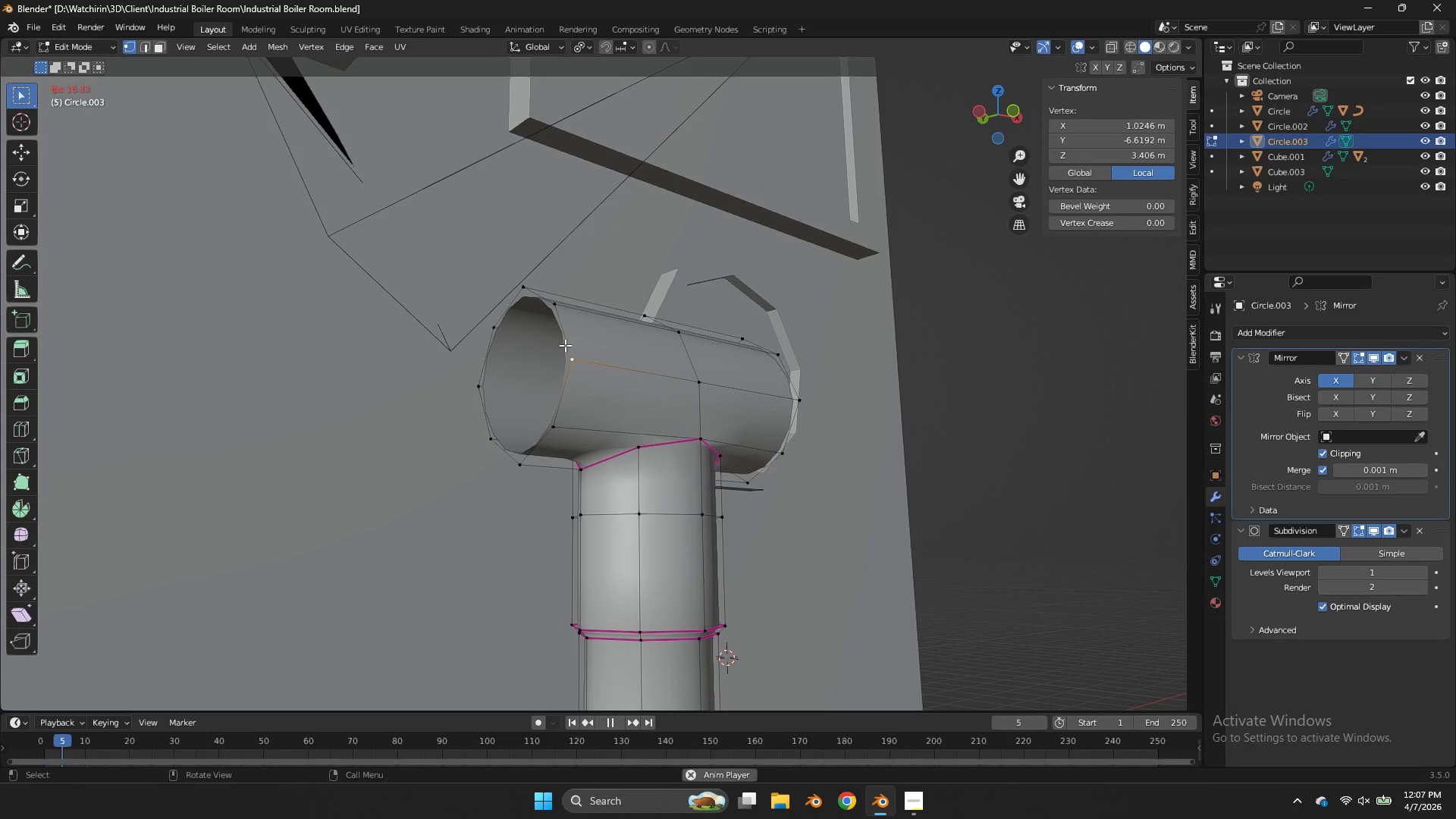 
hold_key(key=AltLeft, duration=0.31)
left_click([565, 345])
 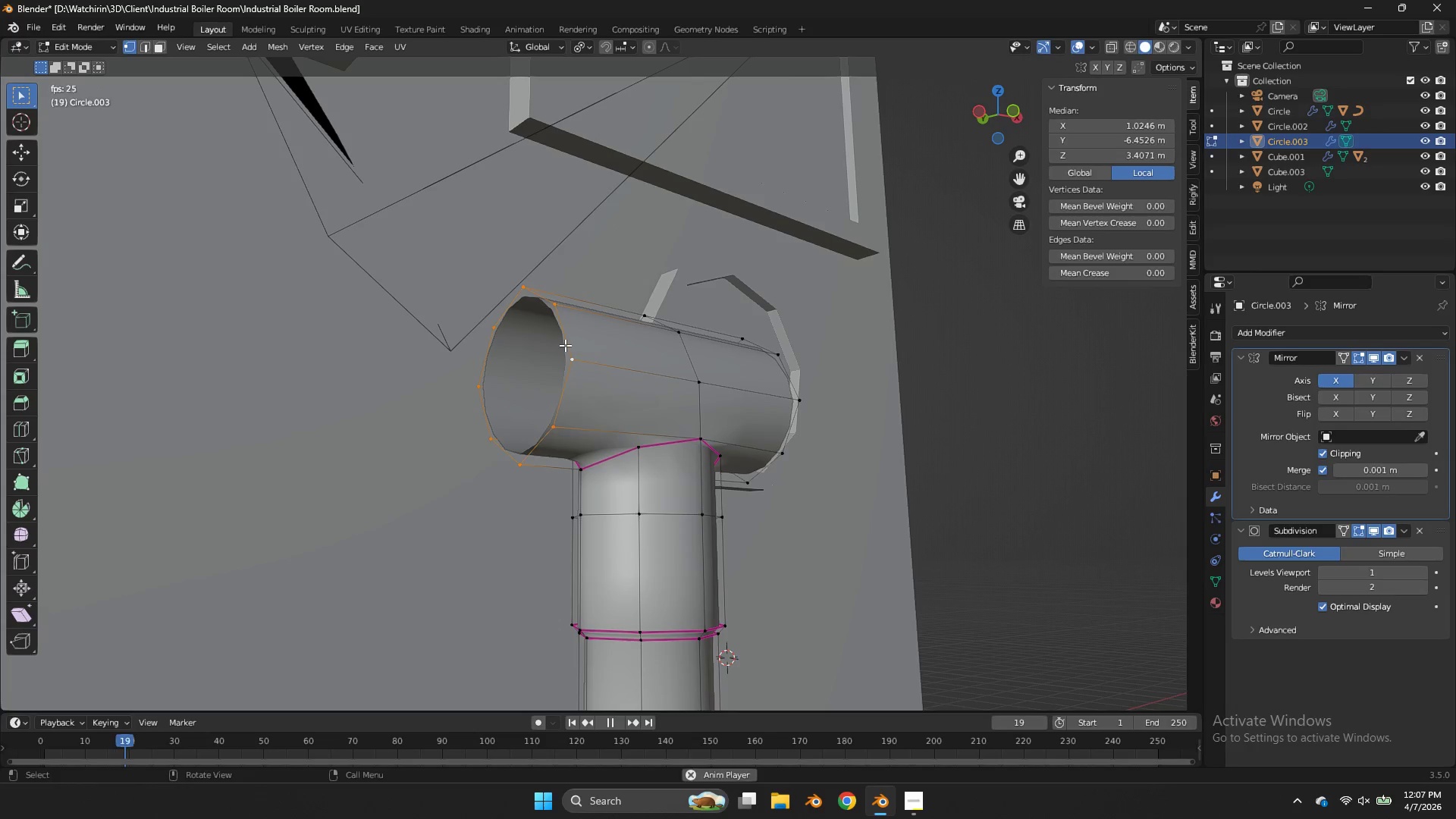 
key(Space)
 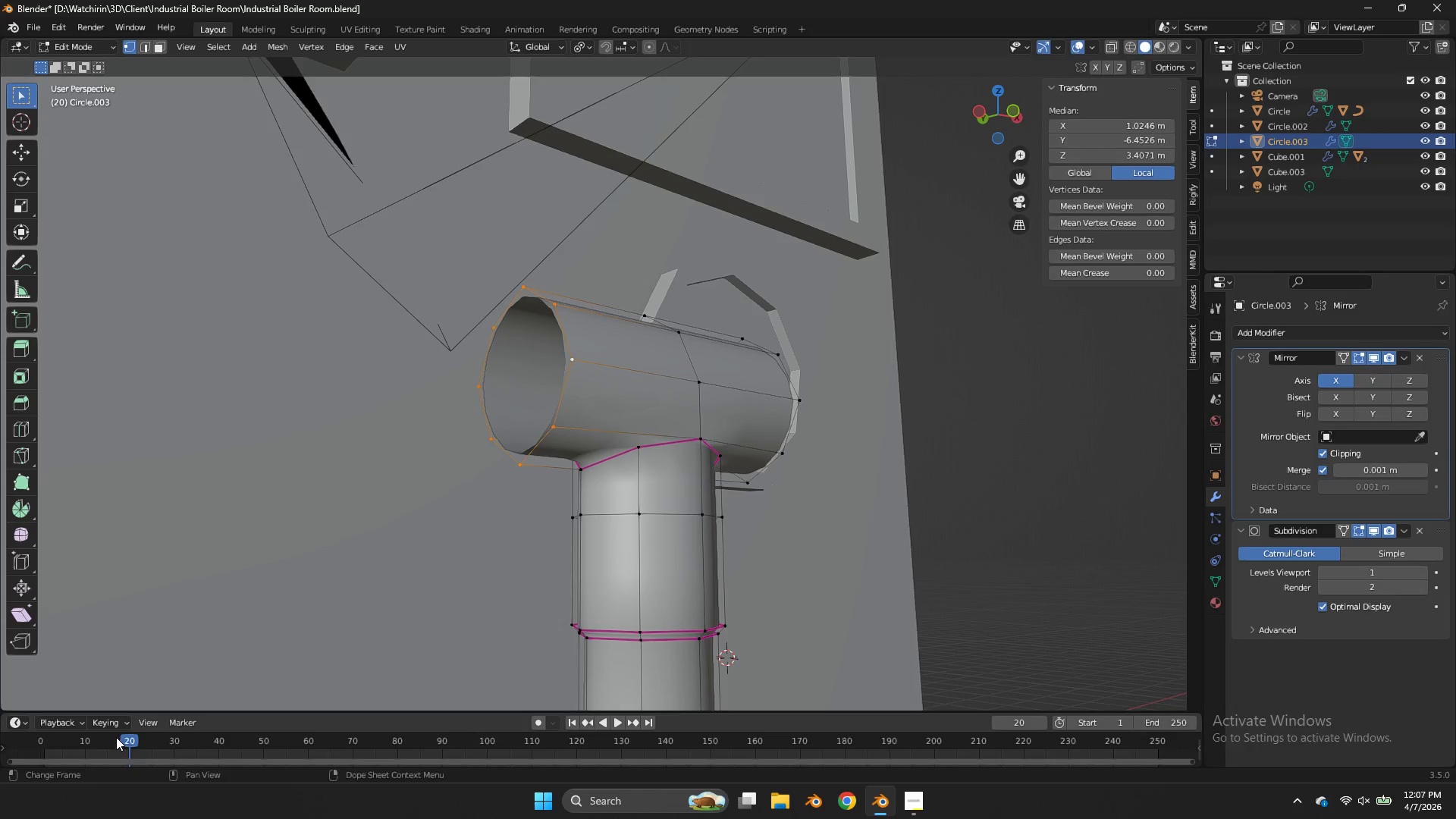 
left_click_drag(start_coordinate=[116, 737], to_coordinate=[1117, 737])
 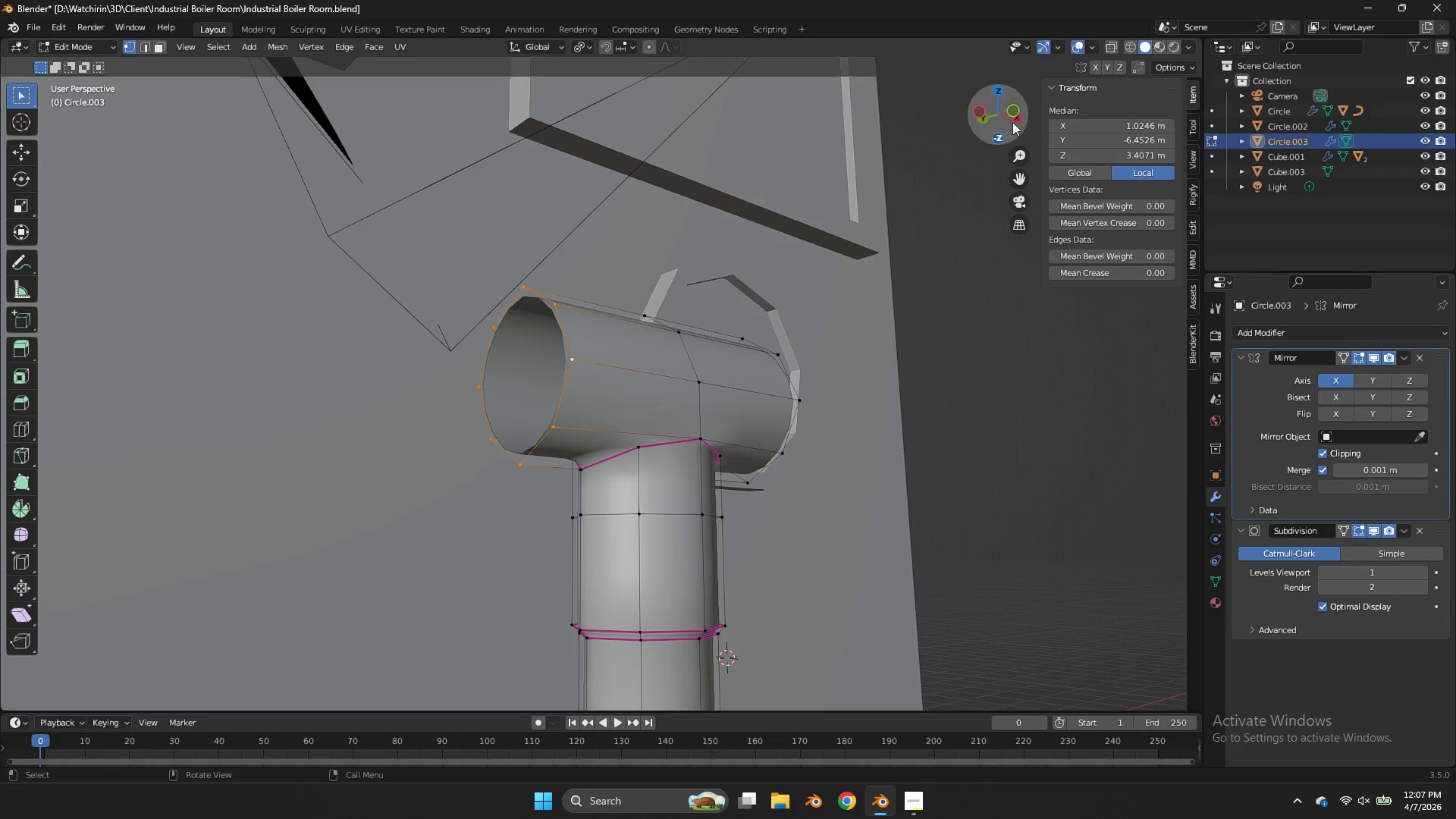 
left_click([1015, 111])
 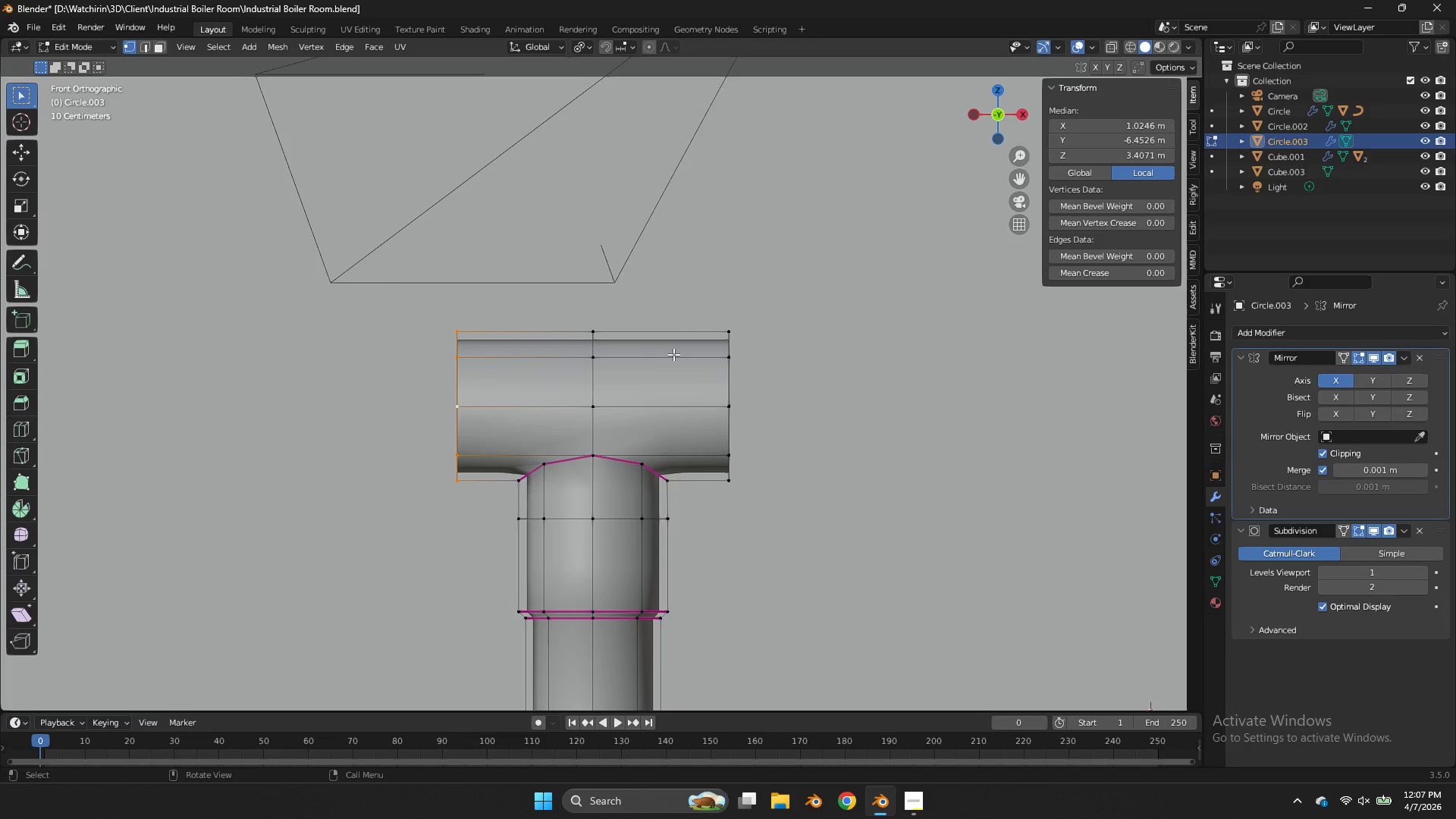 
type(gx)
 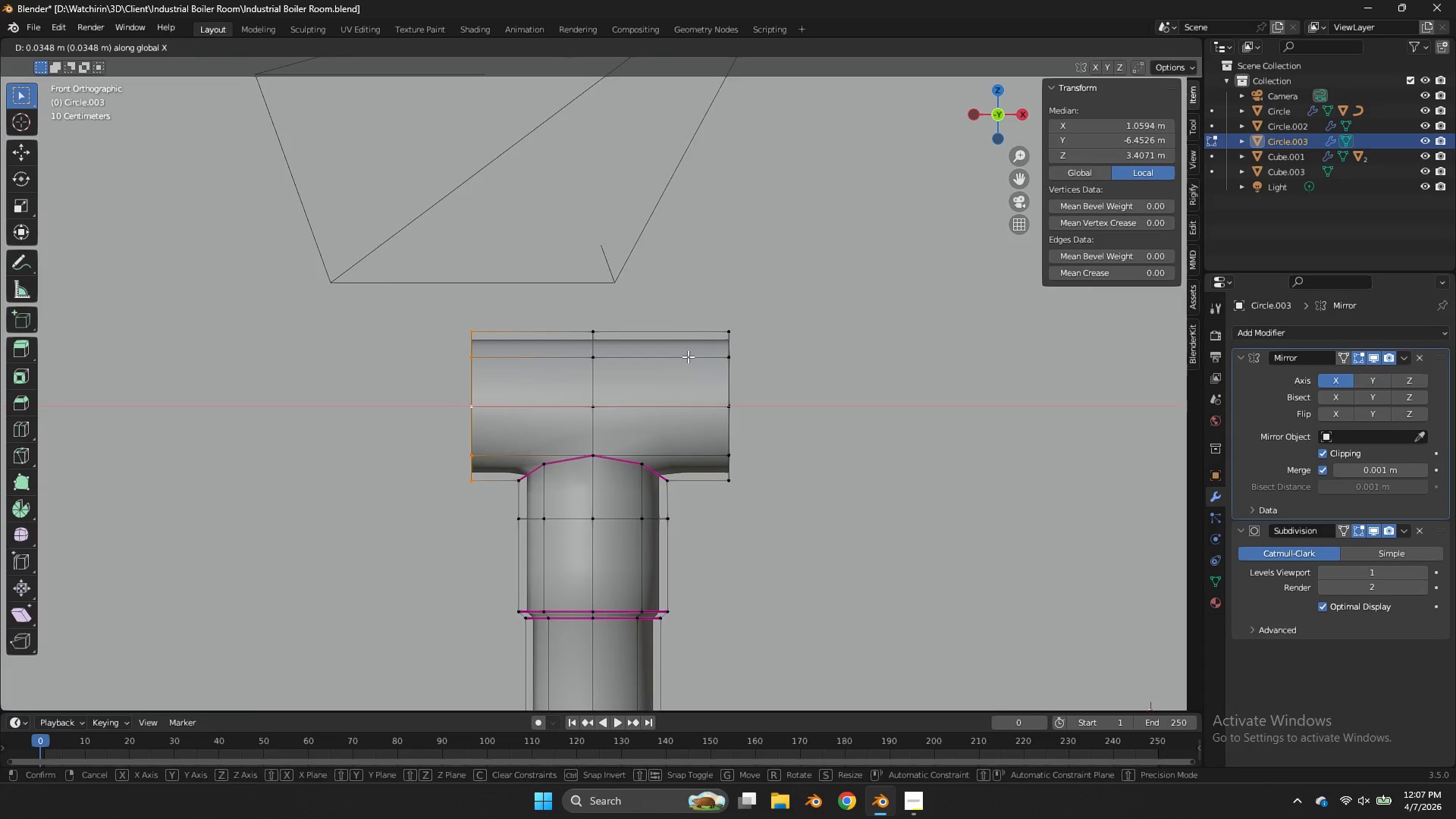 
left_click([688, 356])
 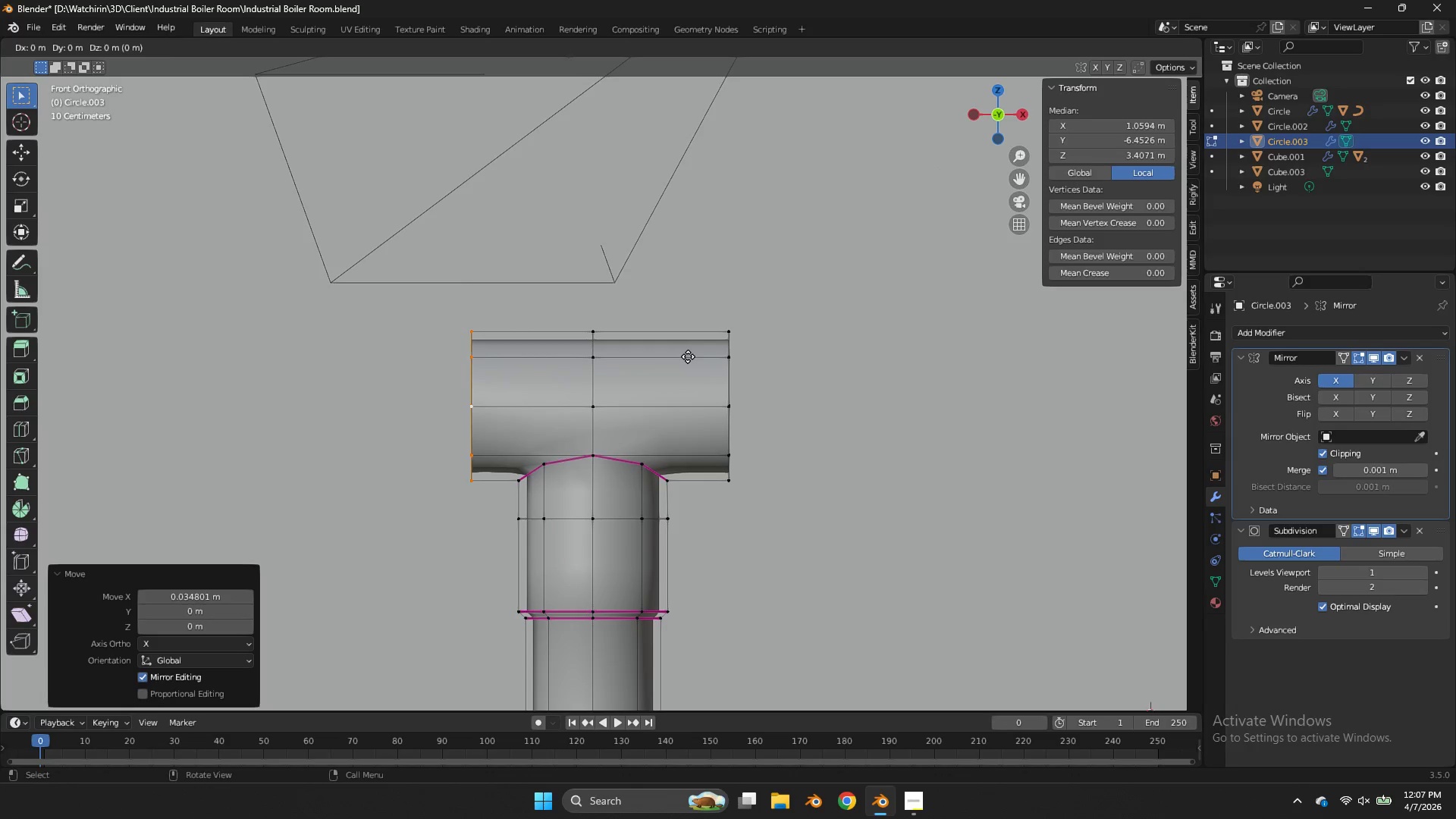 
key(E)
 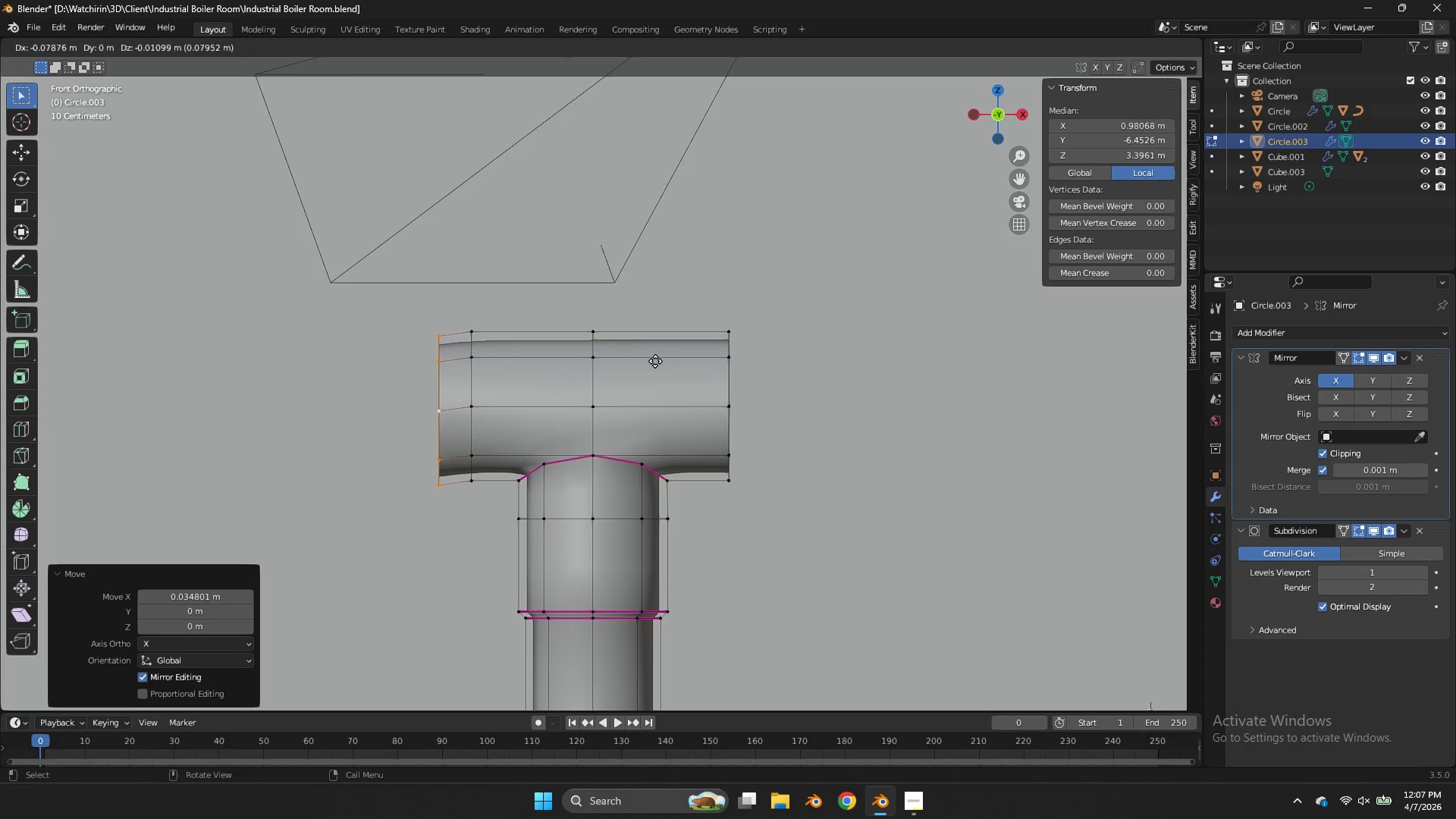 
key(X)
 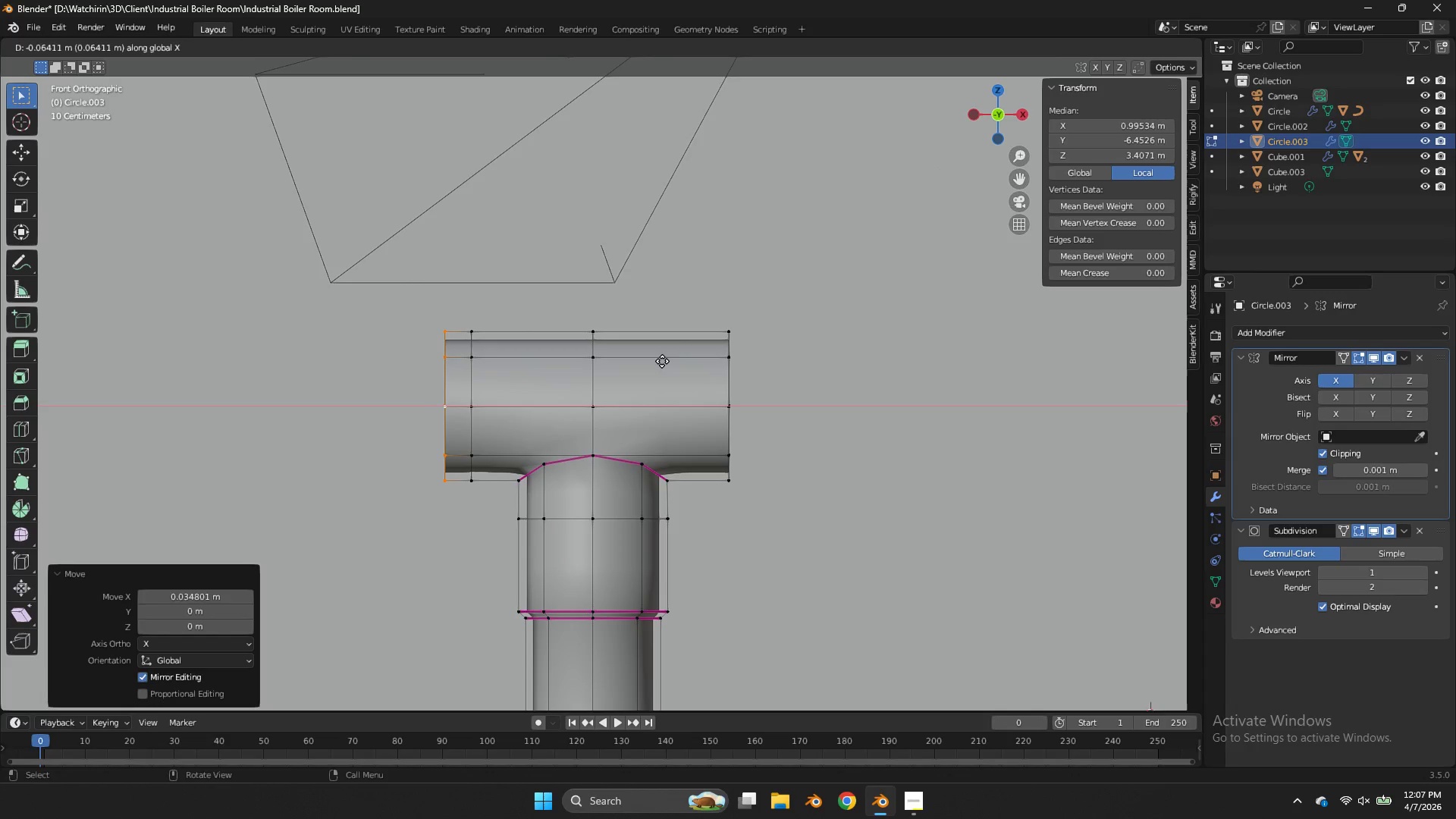 
left_click([662, 361])
 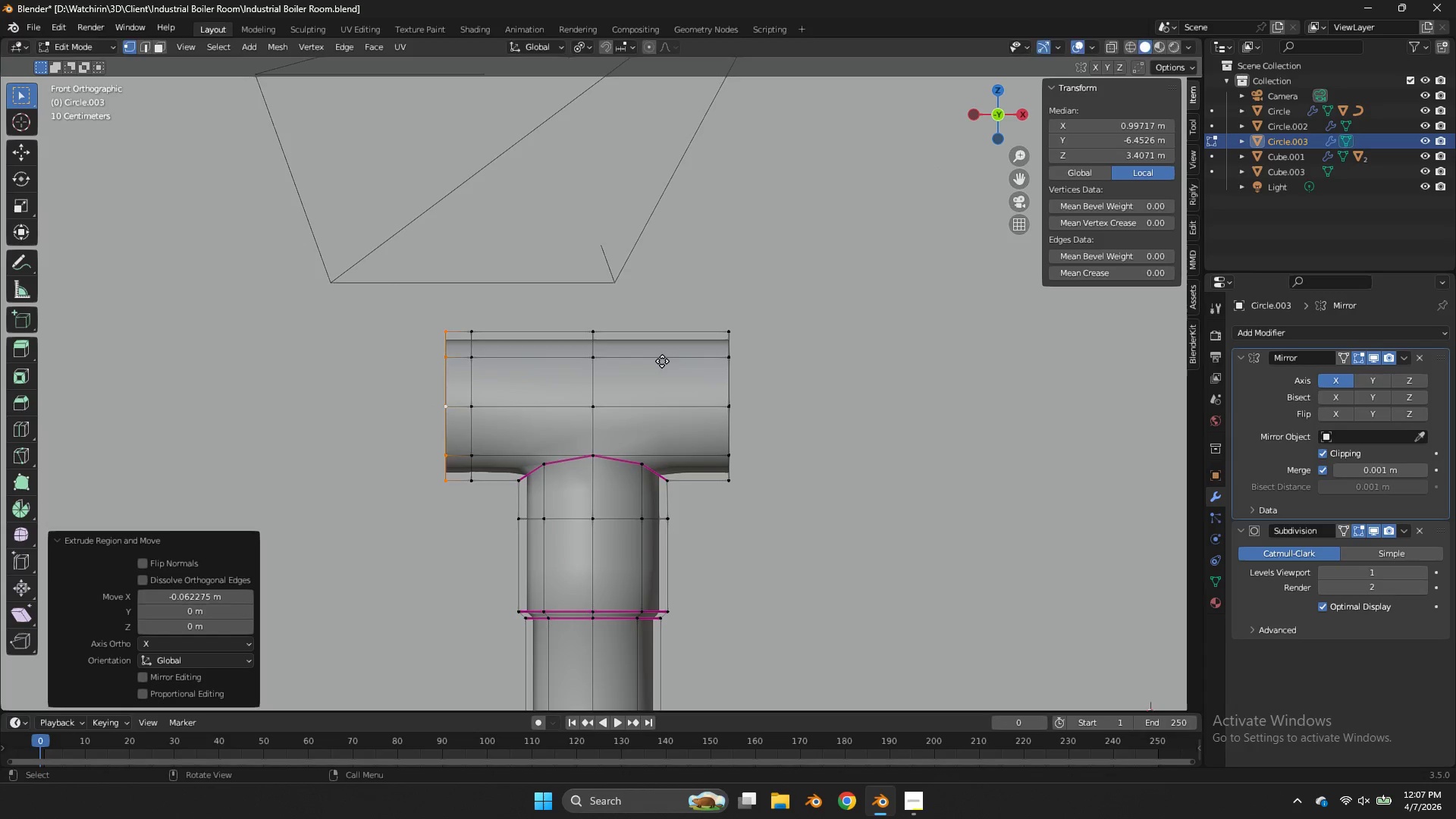 
key(E)
 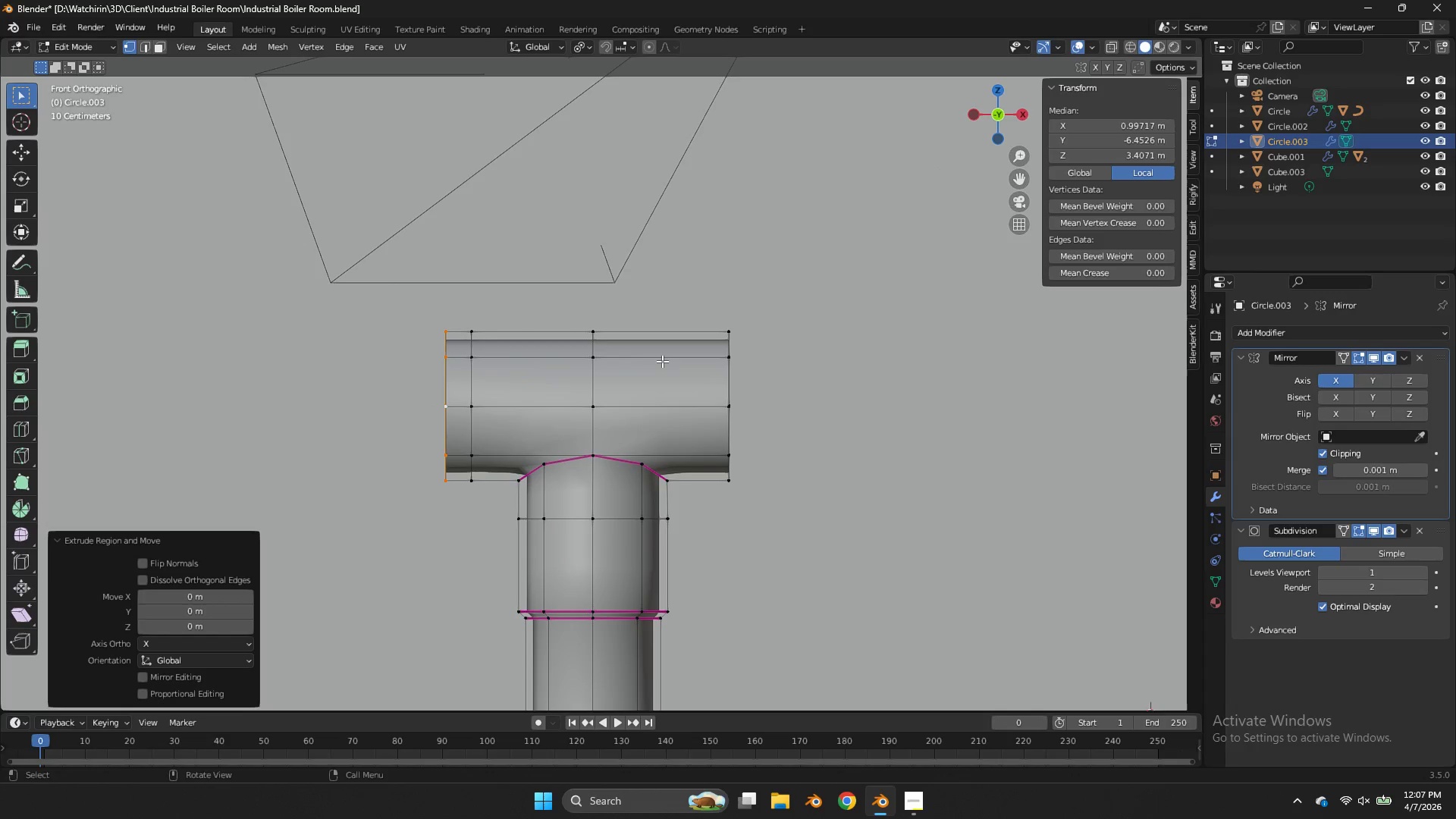 
right_click([662, 361])
 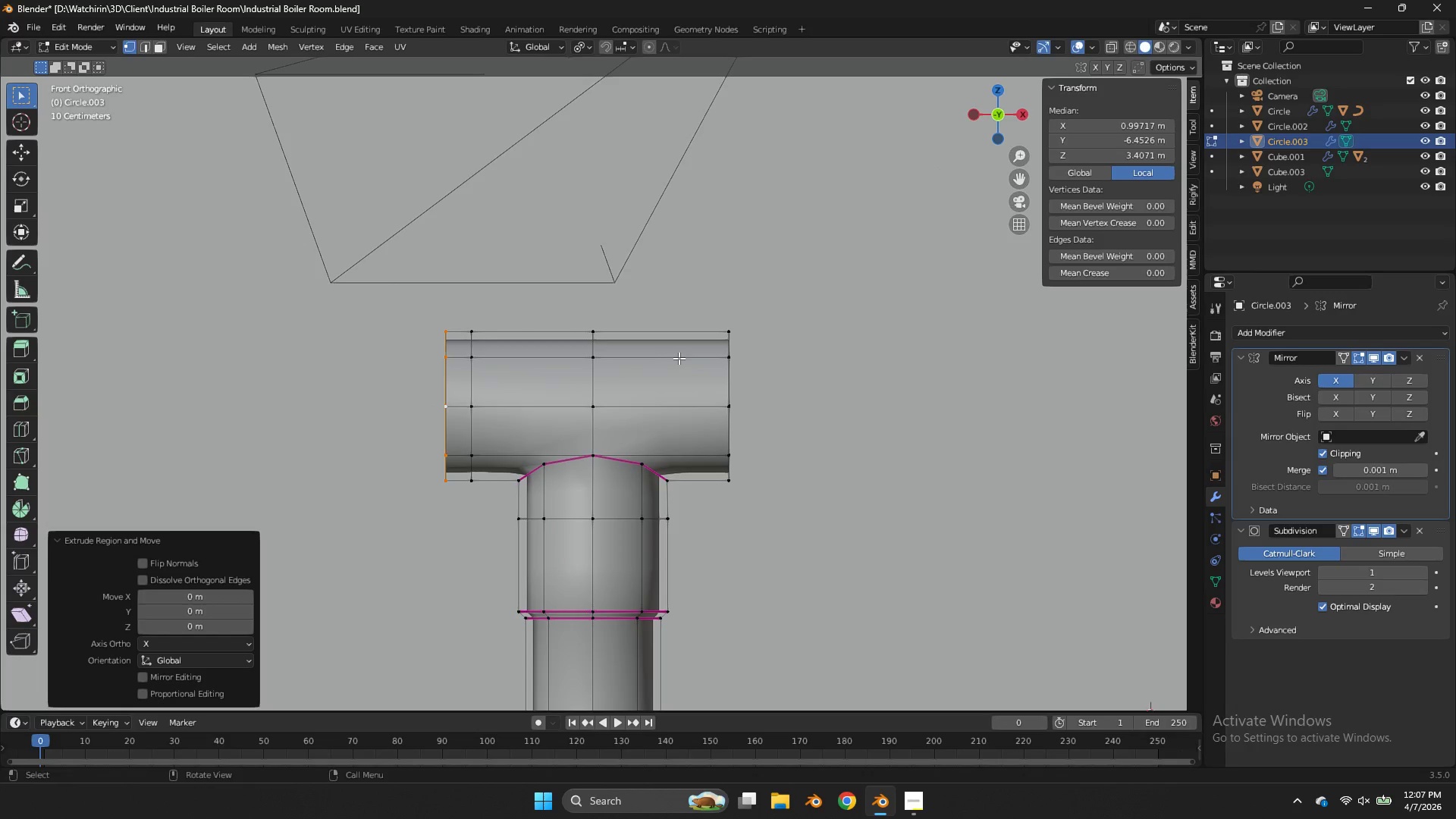 
key(S)
 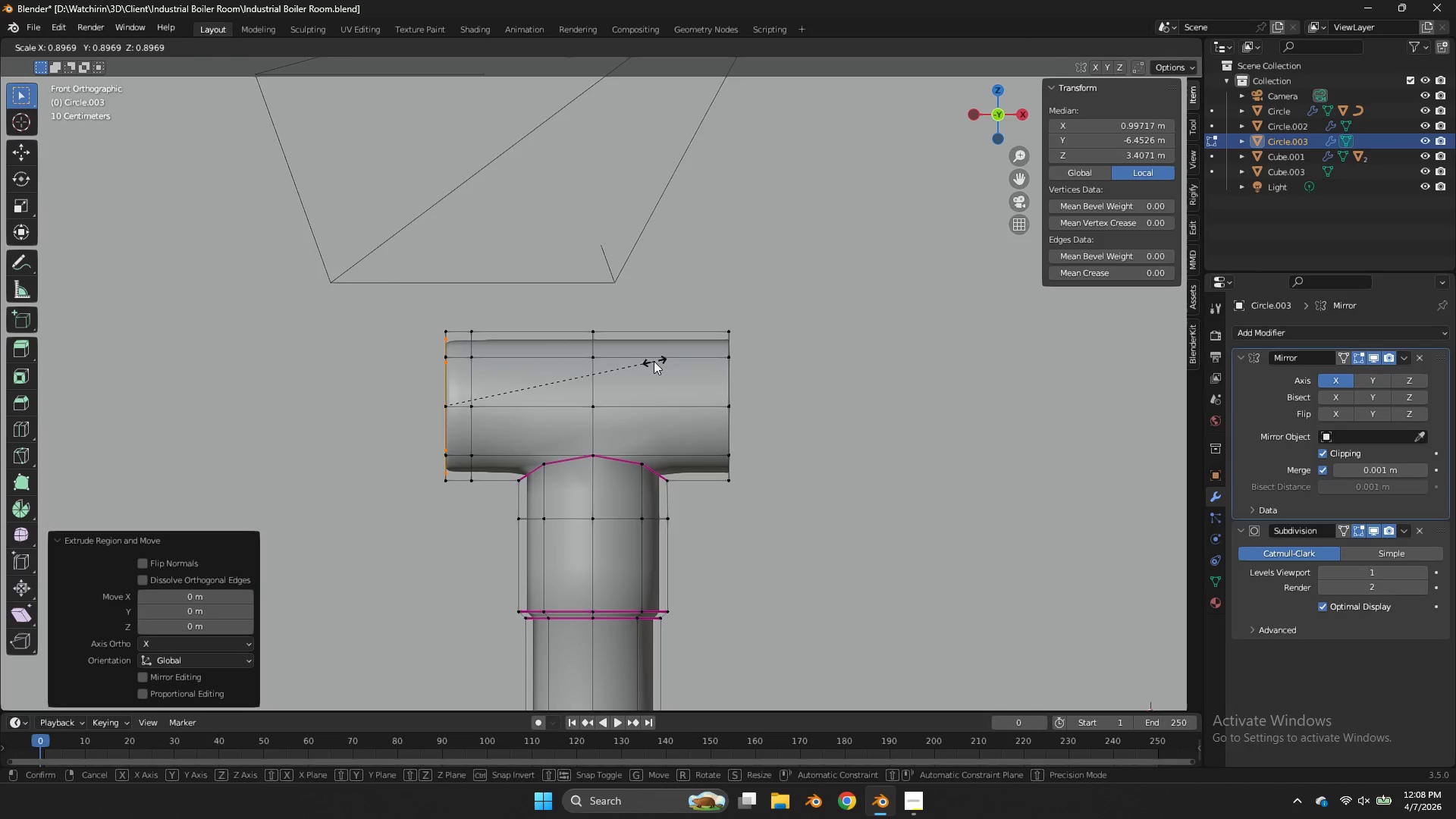 
left_click([654, 361])
 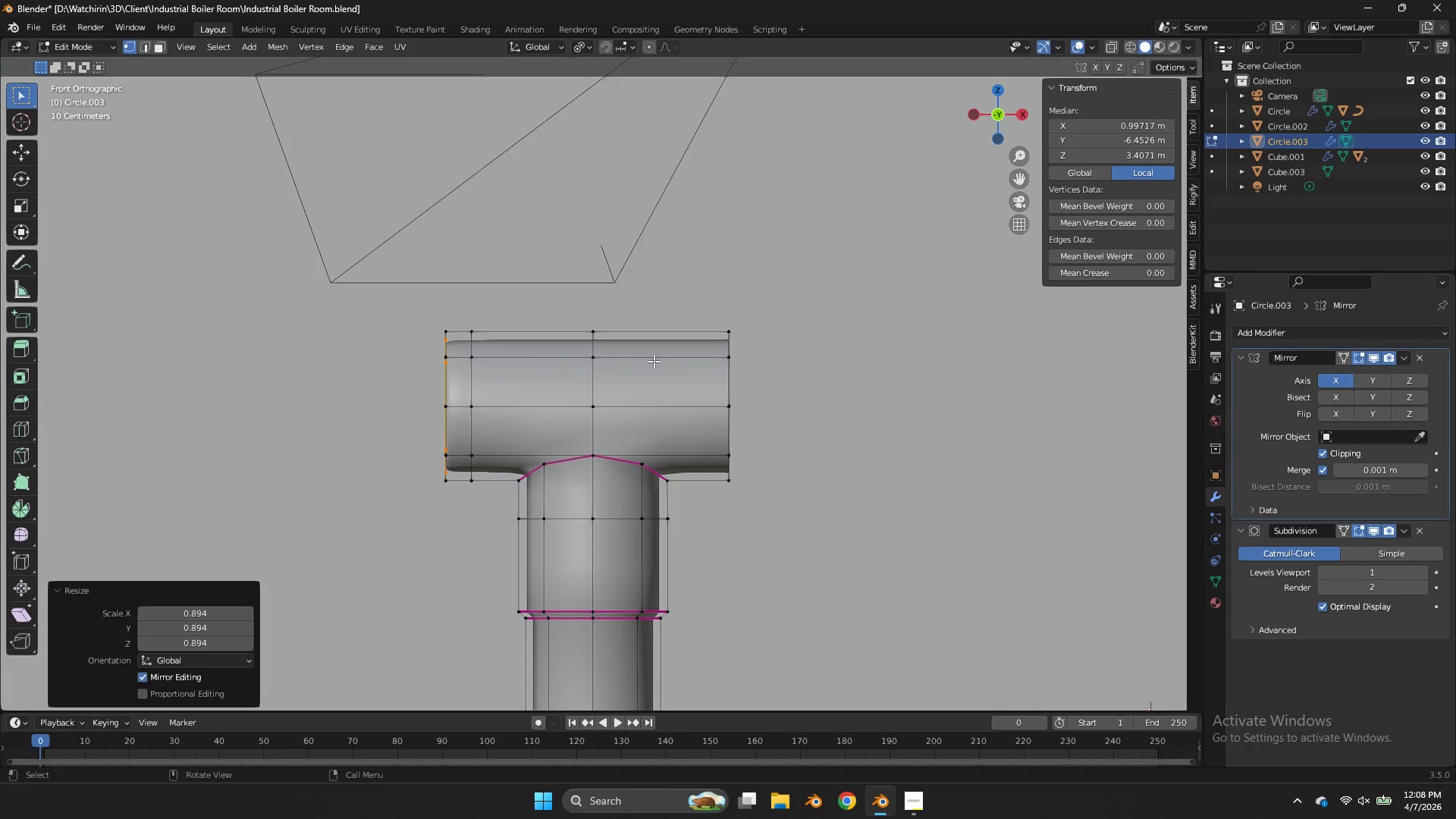 
key(E)
 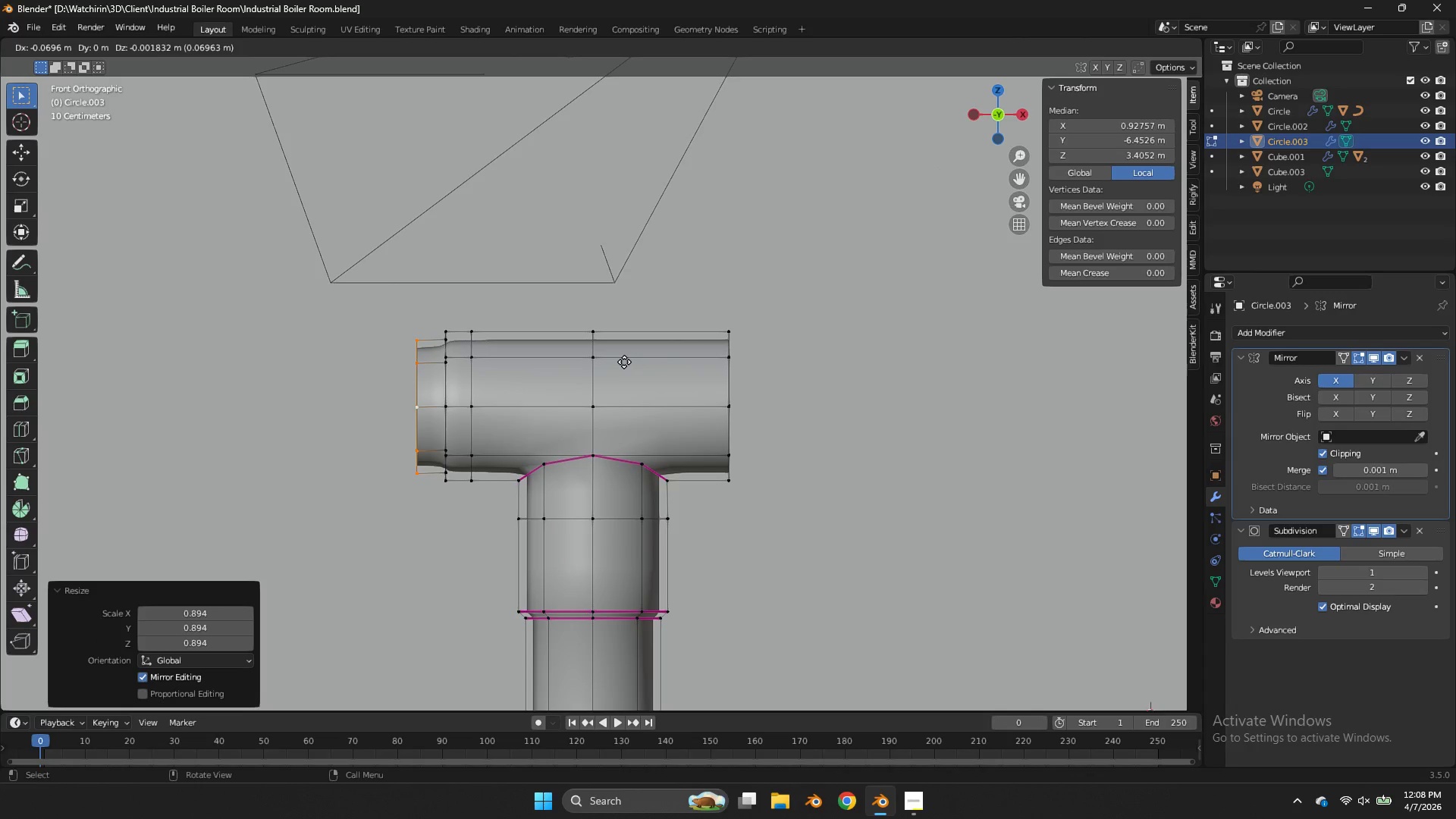 
key(X)
 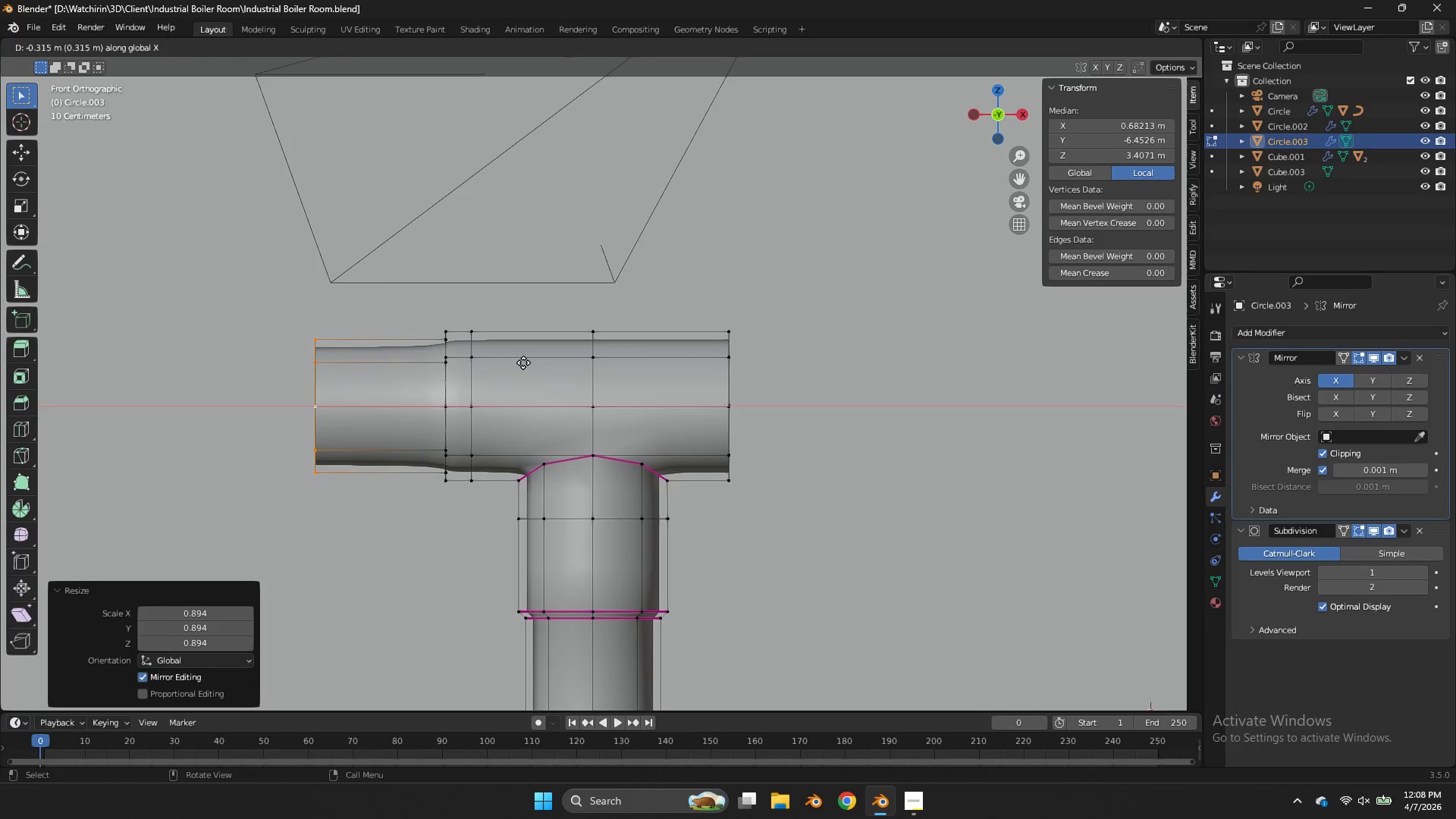 
left_click([523, 362])
 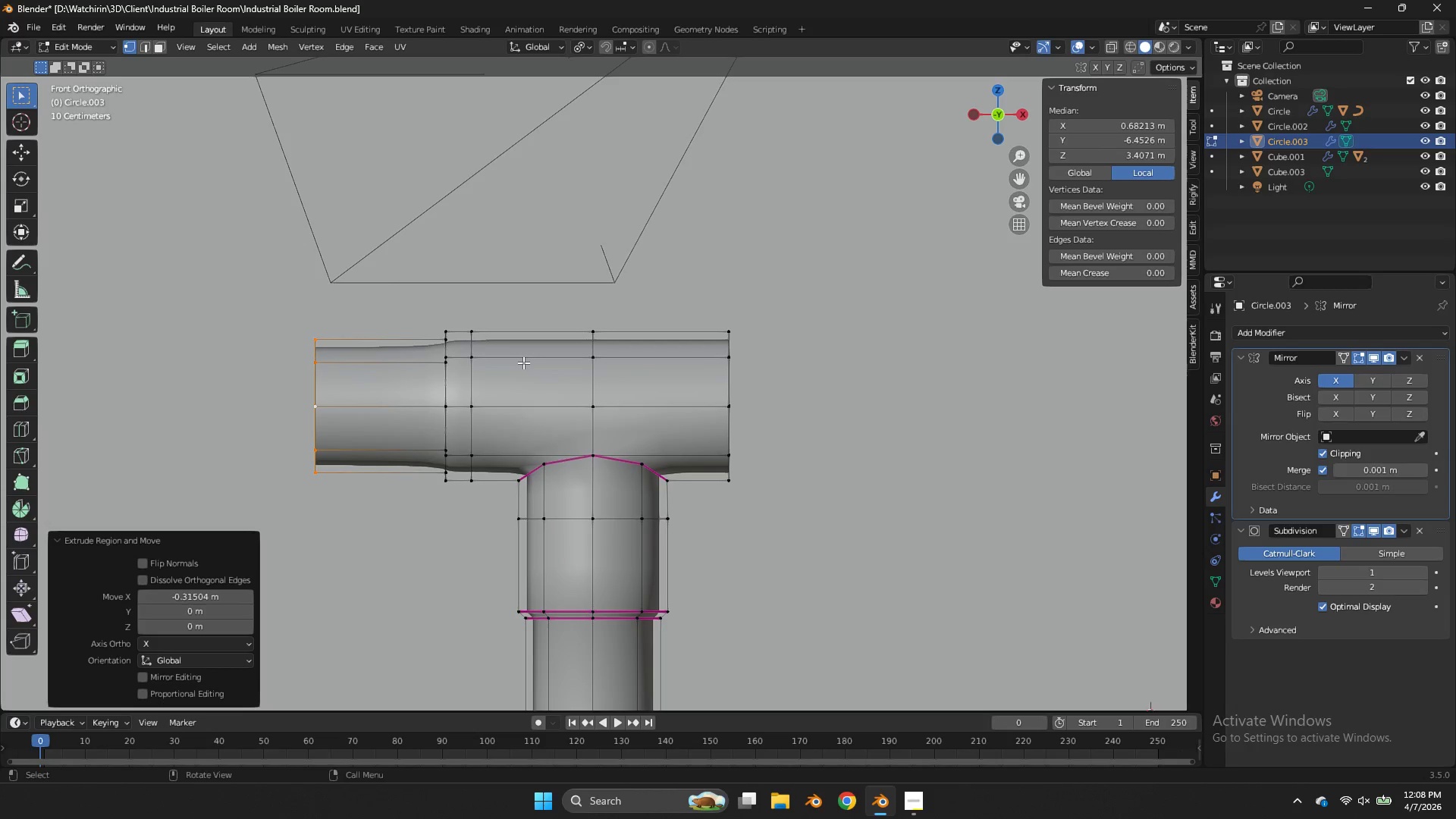 
key(Z)
 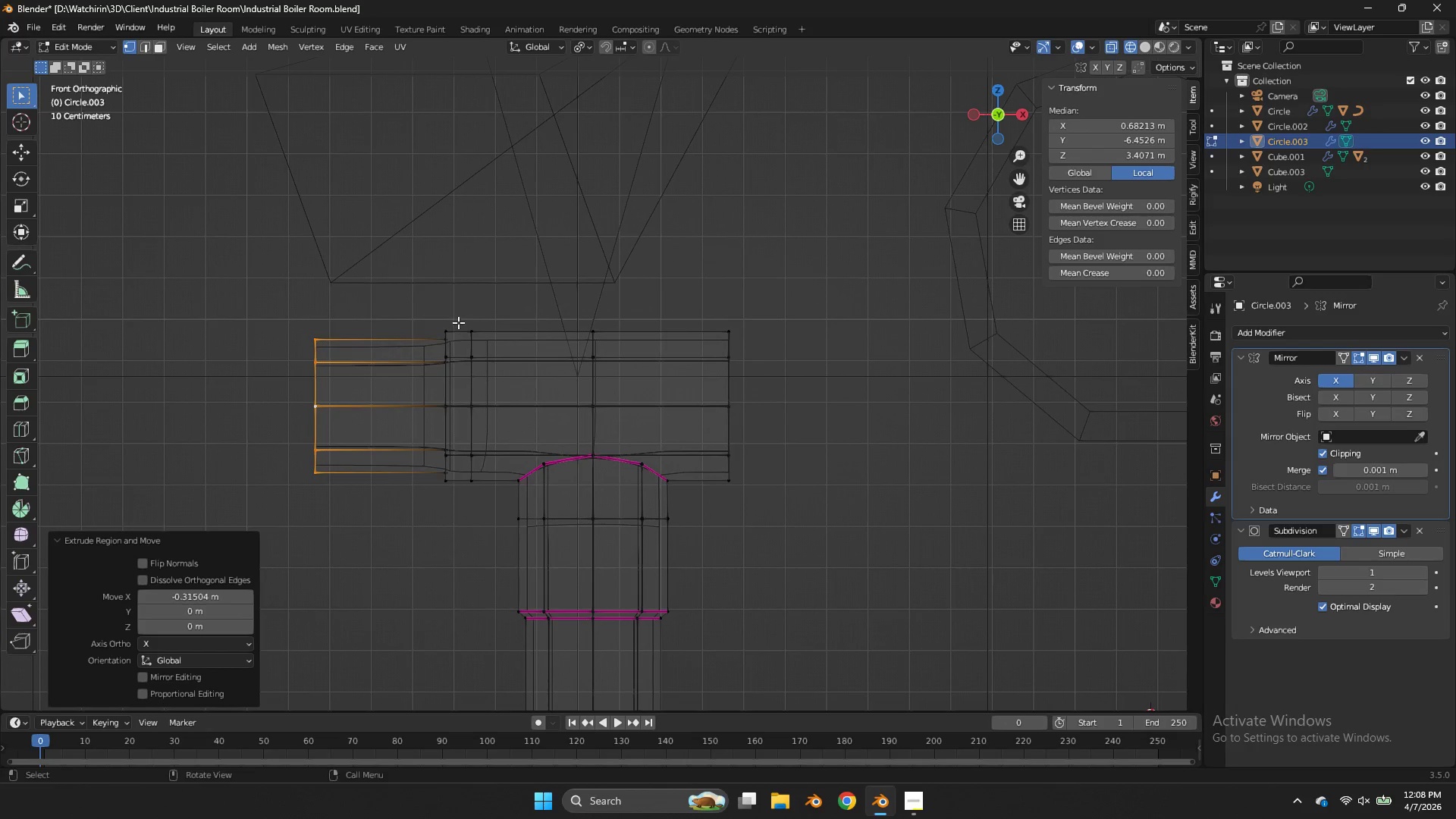 
left_click_drag(start_coordinate=[458, 322], to_coordinate=[416, 541])
 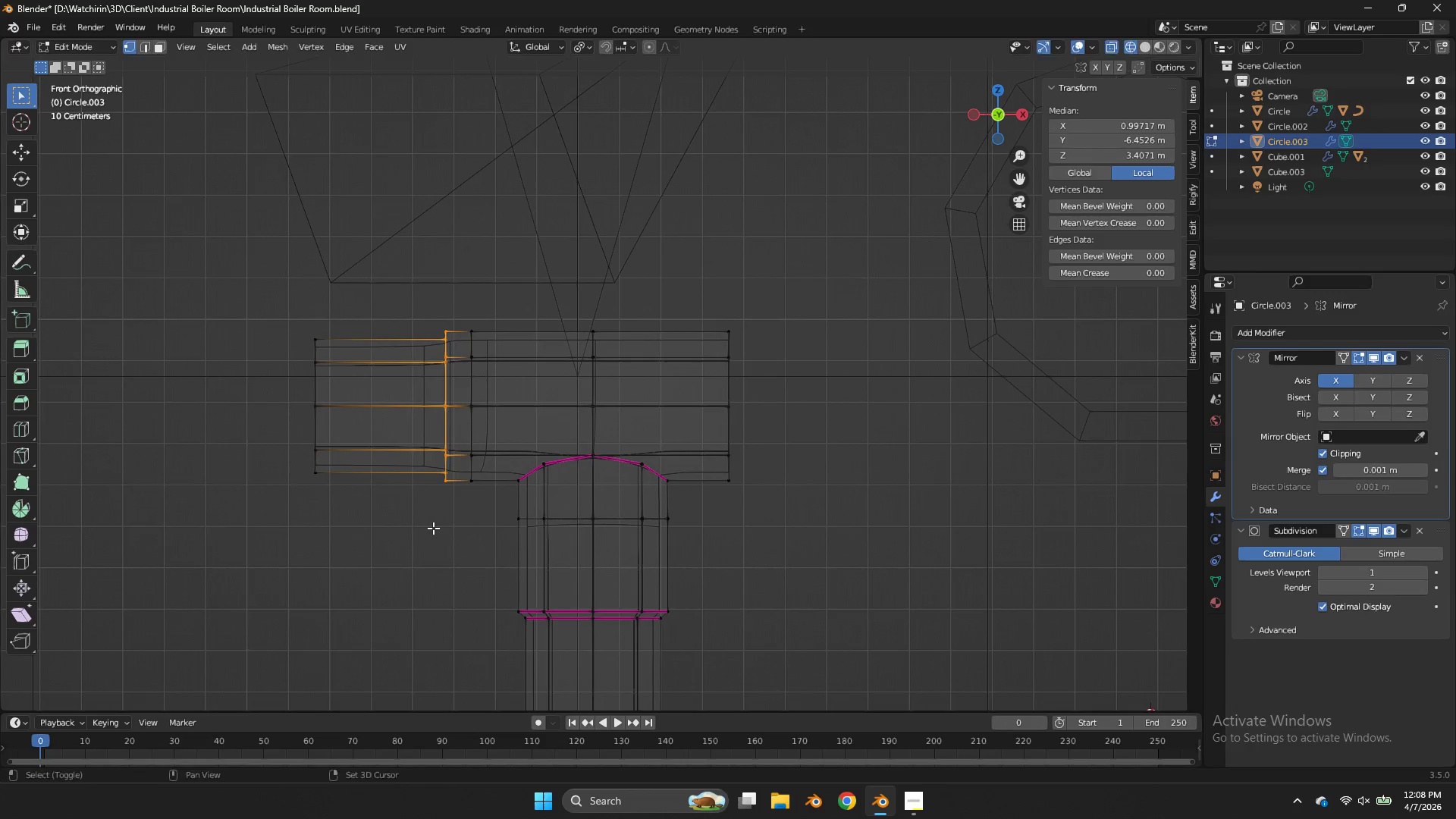 
type(Ezz)
 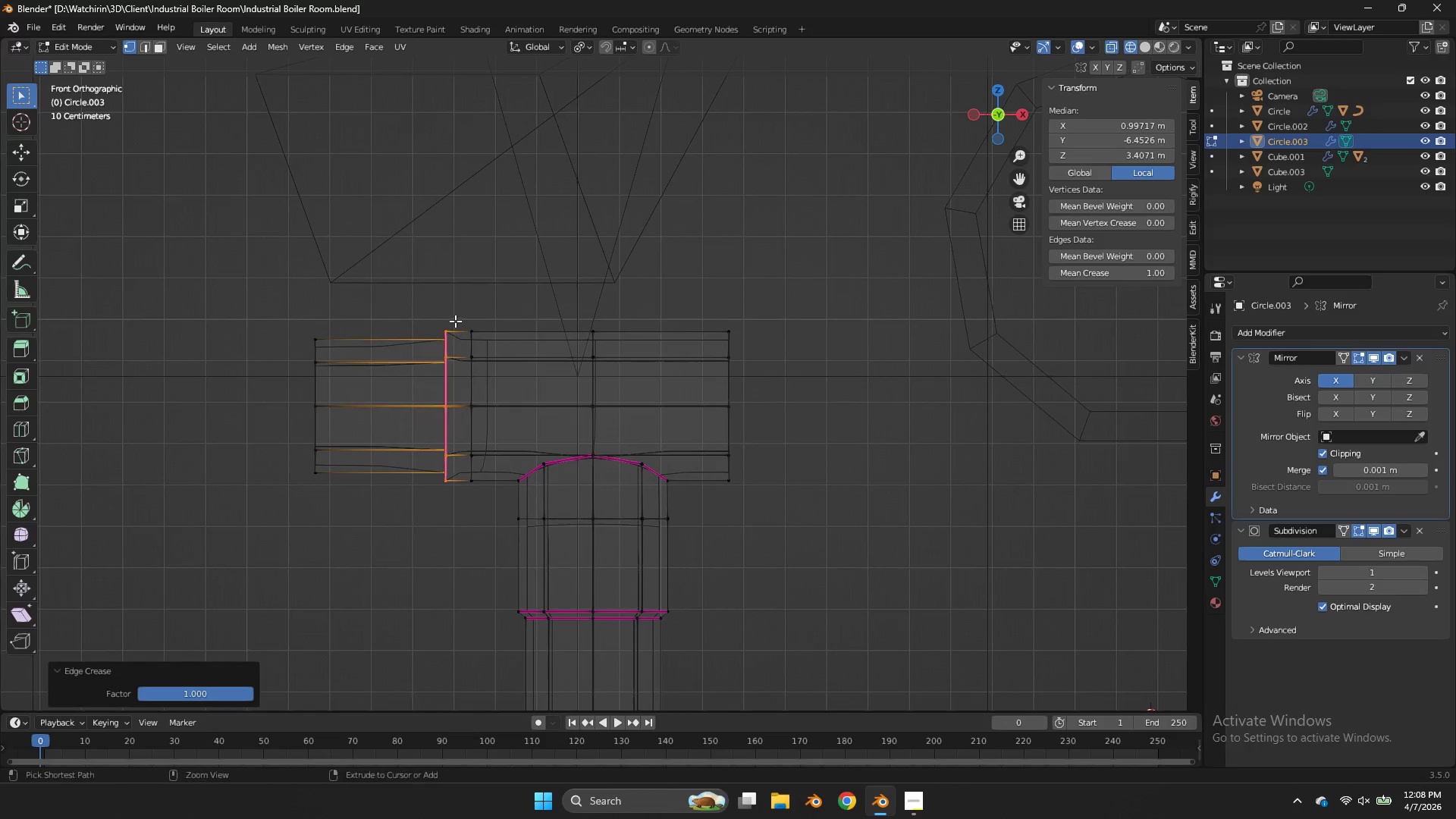 
key(Control+Z)
 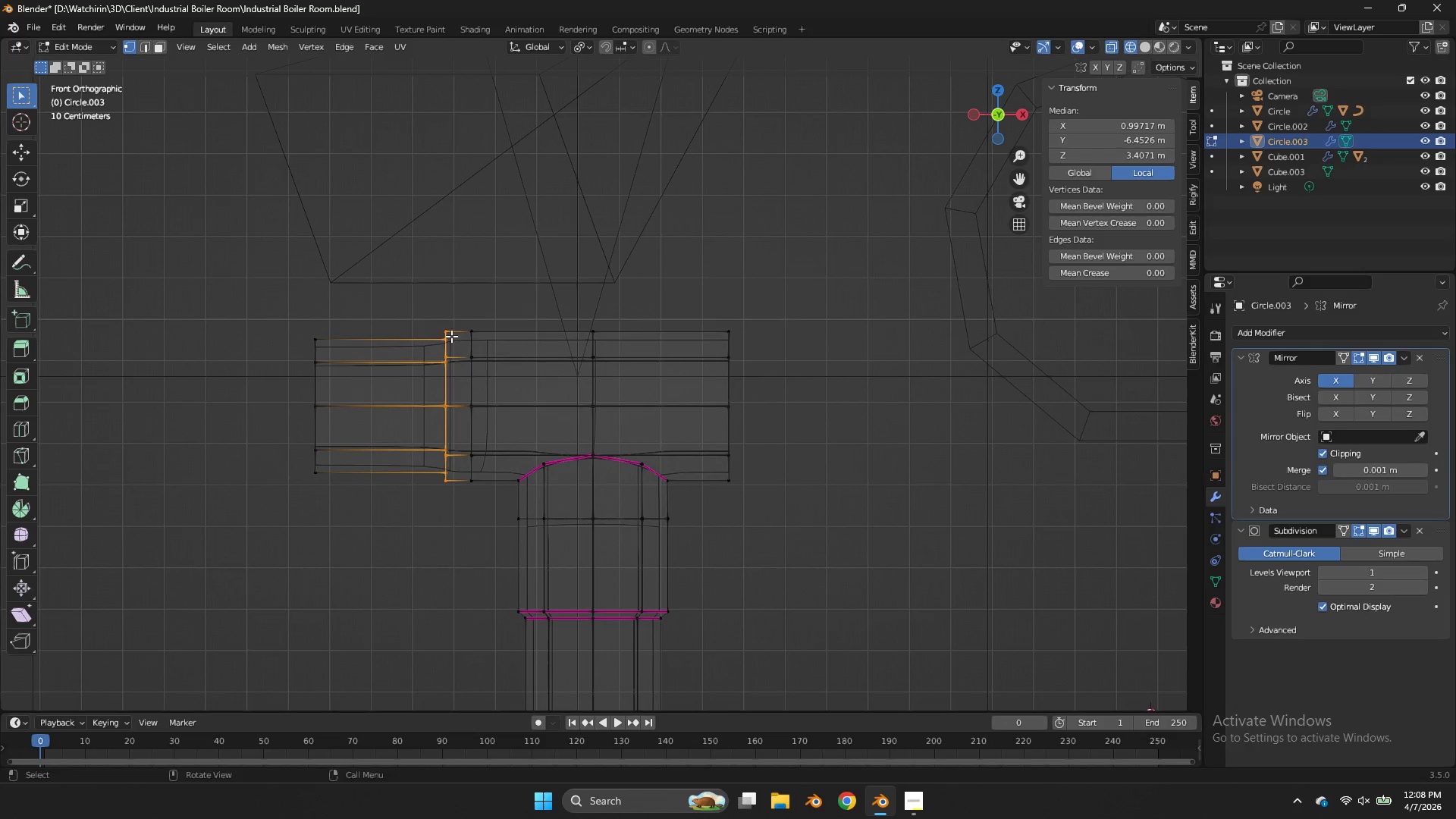 
hold_key(key=AltLeft, duration=1.66)
hold_key(key=ShiftLeft, duration=0.75)
left_click([442, 339])
 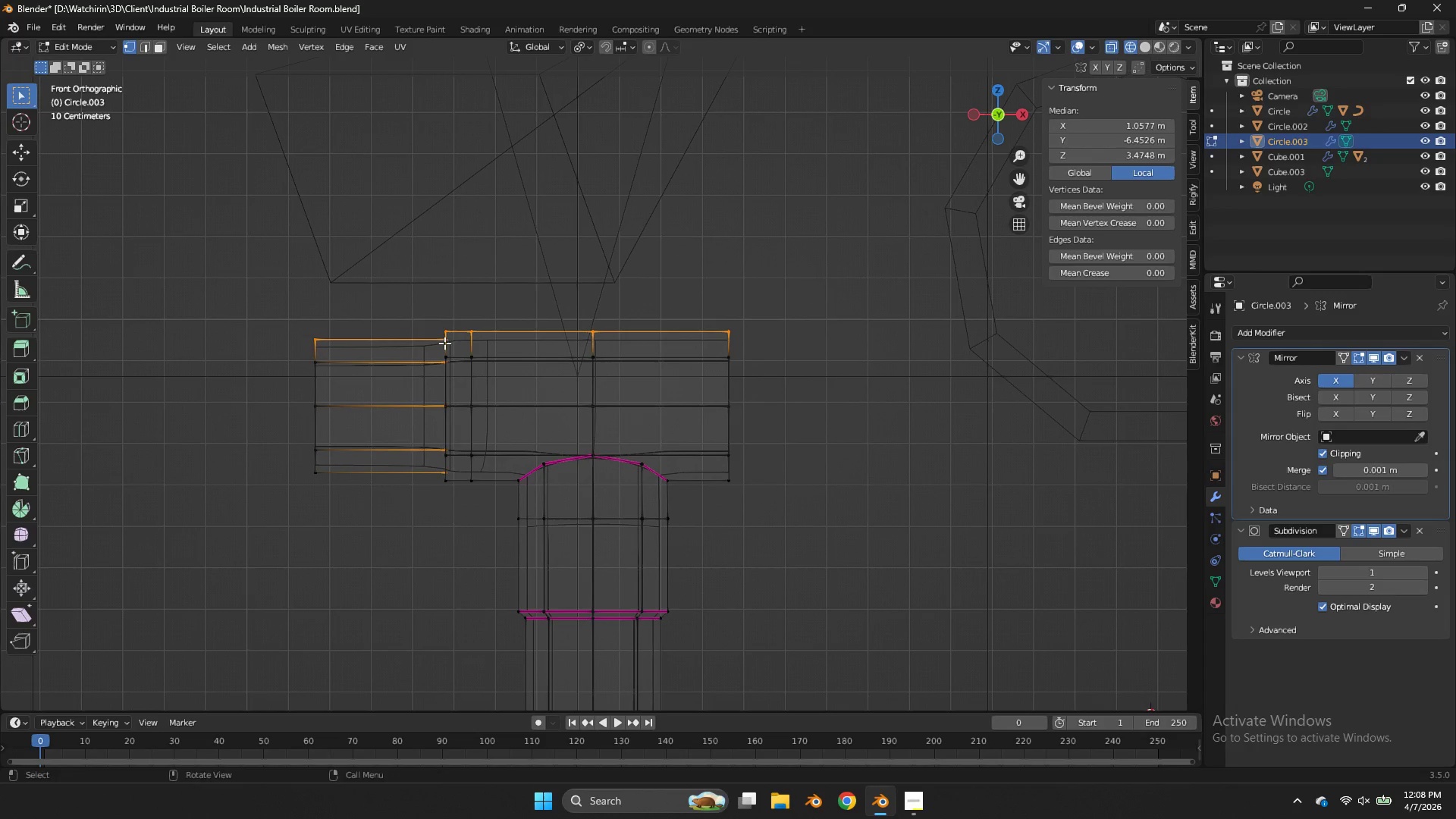 
key(Control+ControlLeft)
 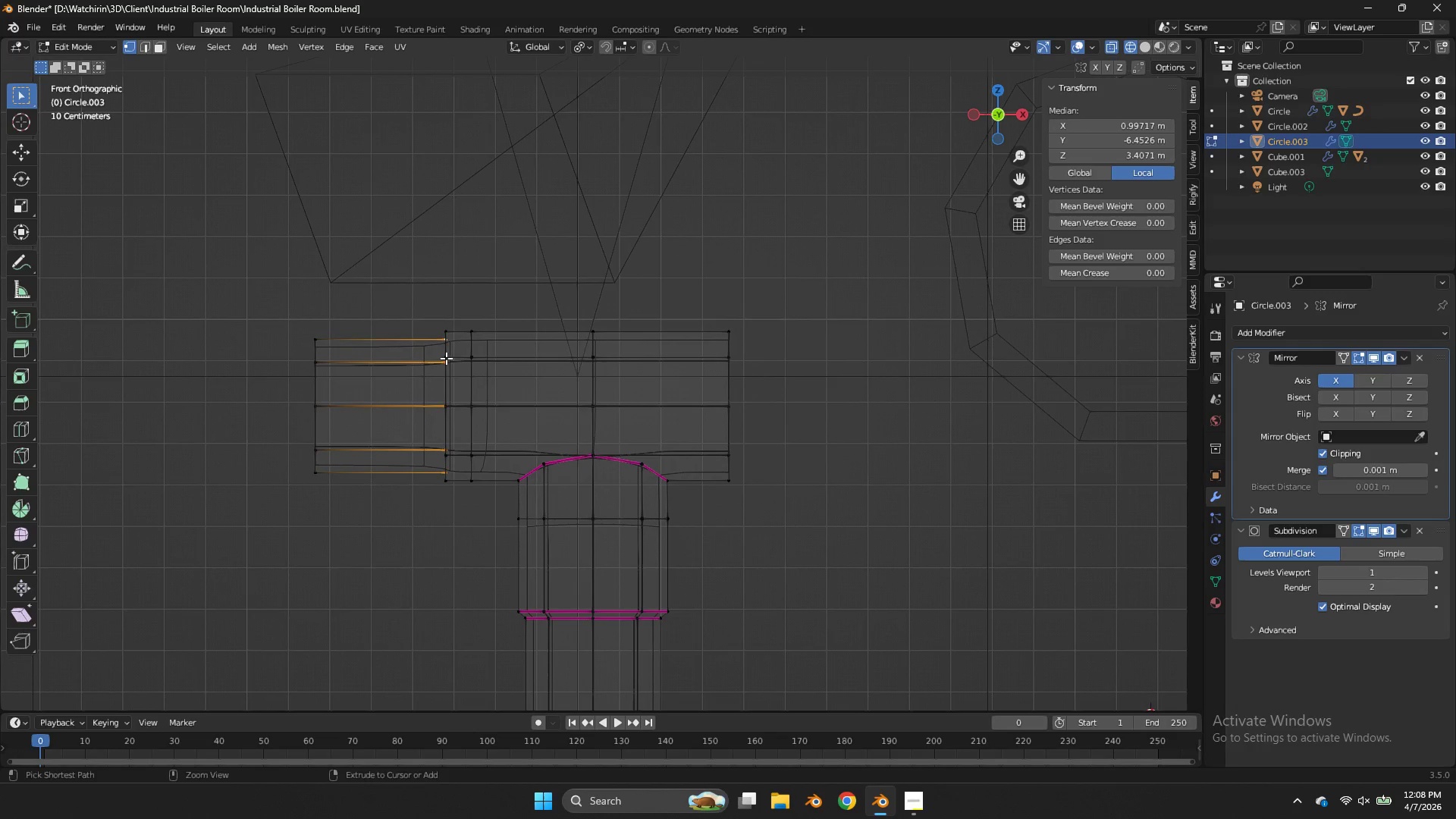 
key(Control+Z)
 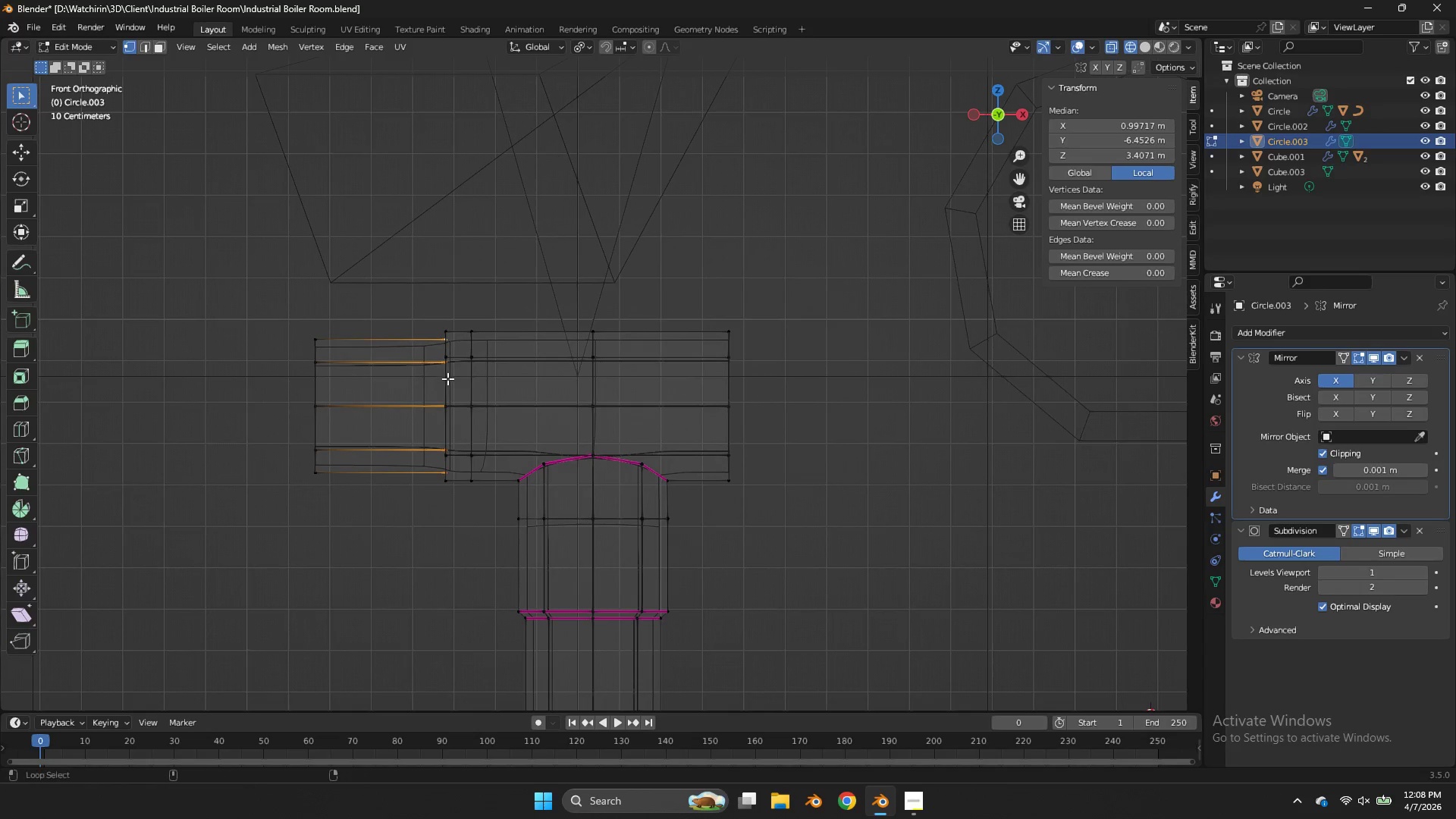 
hold_key(key=ShiftLeft, duration=0.62)
hold_key(key=AltLeft, duration=0.59)
left_click([450, 379])
 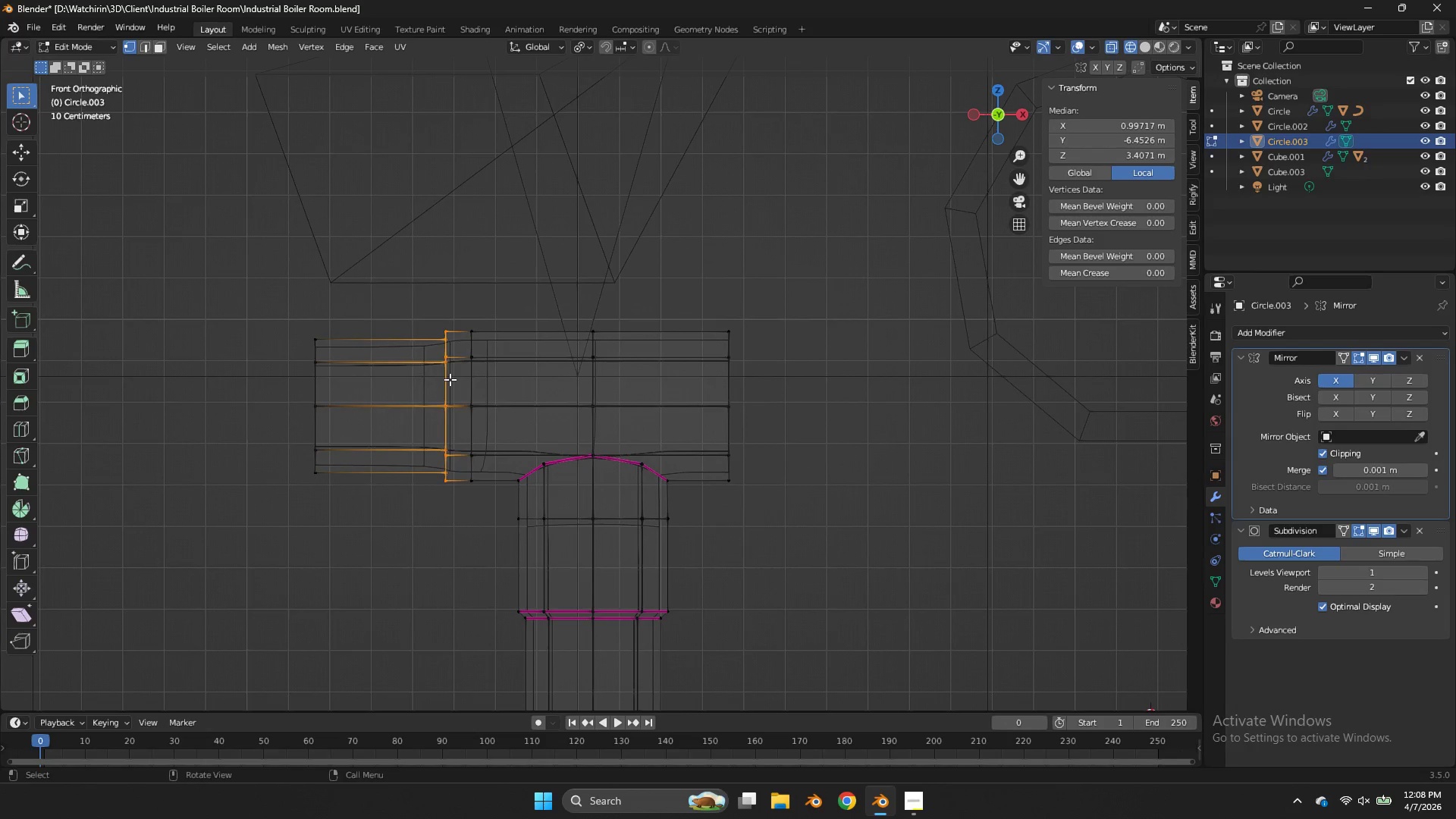 
type(zE)
 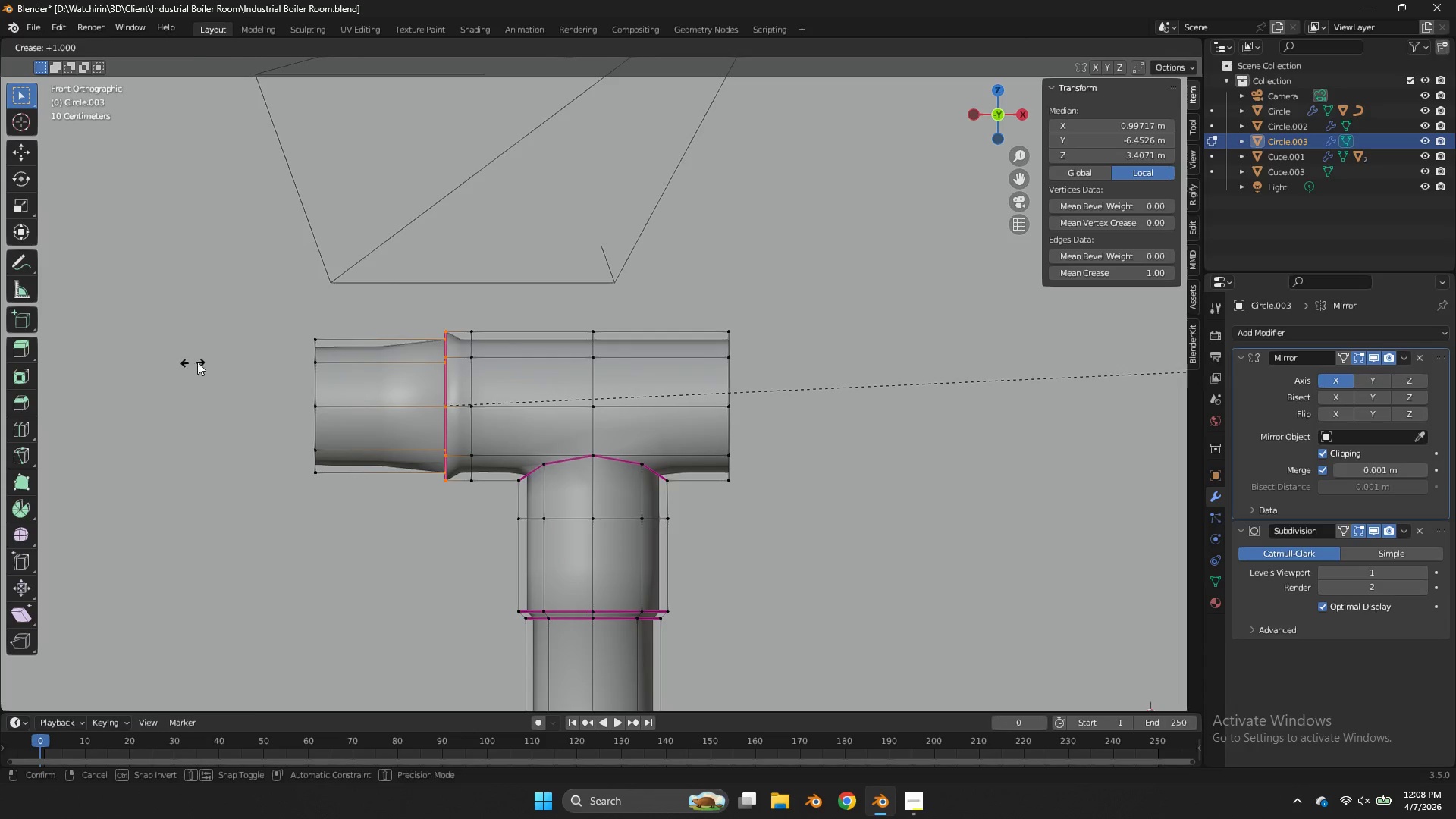 
left_click_drag(start_coordinate=[337, 361], to_coordinate=[441, 369])
 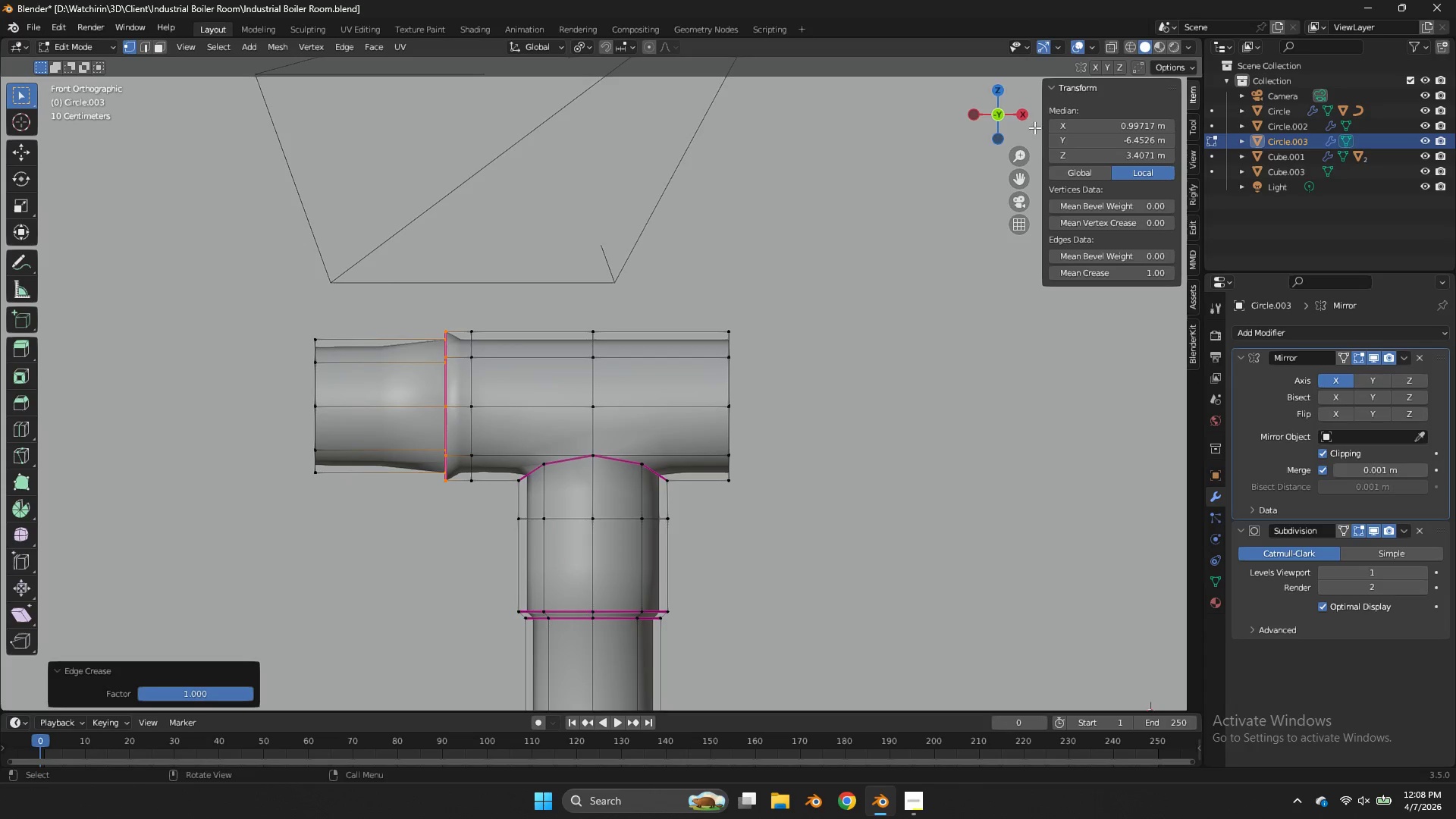 
left_click_drag(start_coordinate=[991, 127], to_coordinate=[1069, 131])
 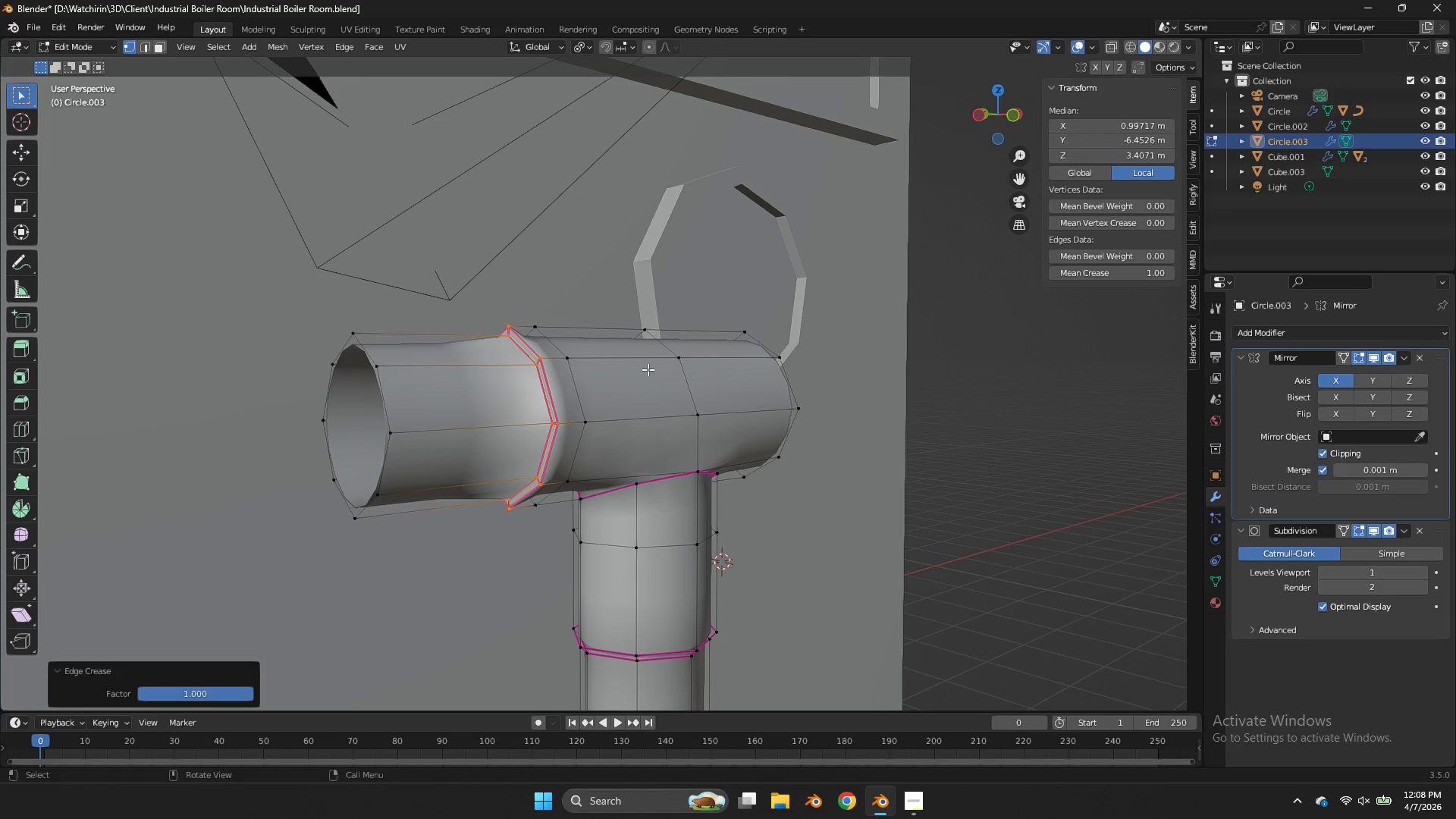 
key(Control+Z)
 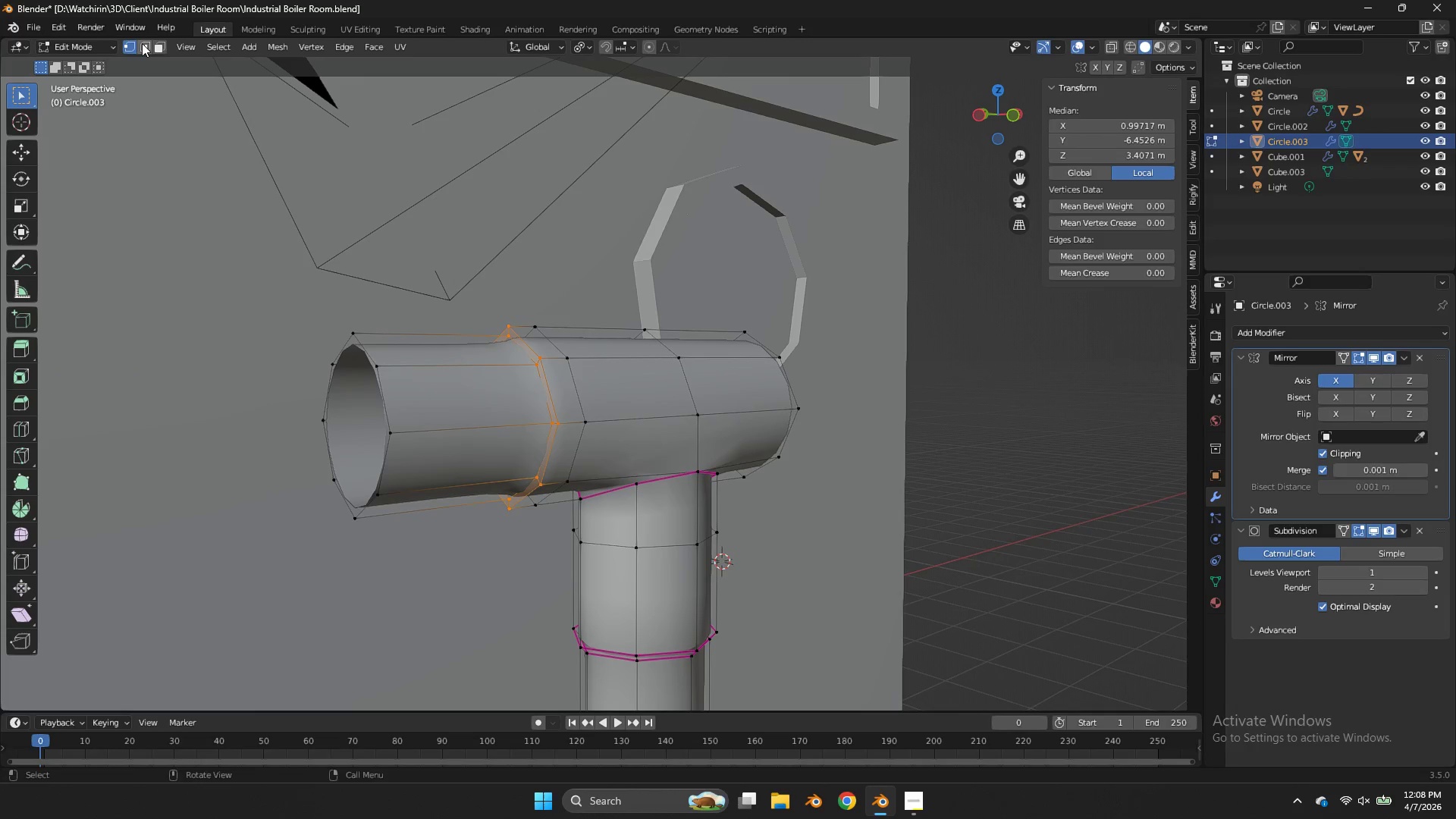 
left_click([143, 45])
 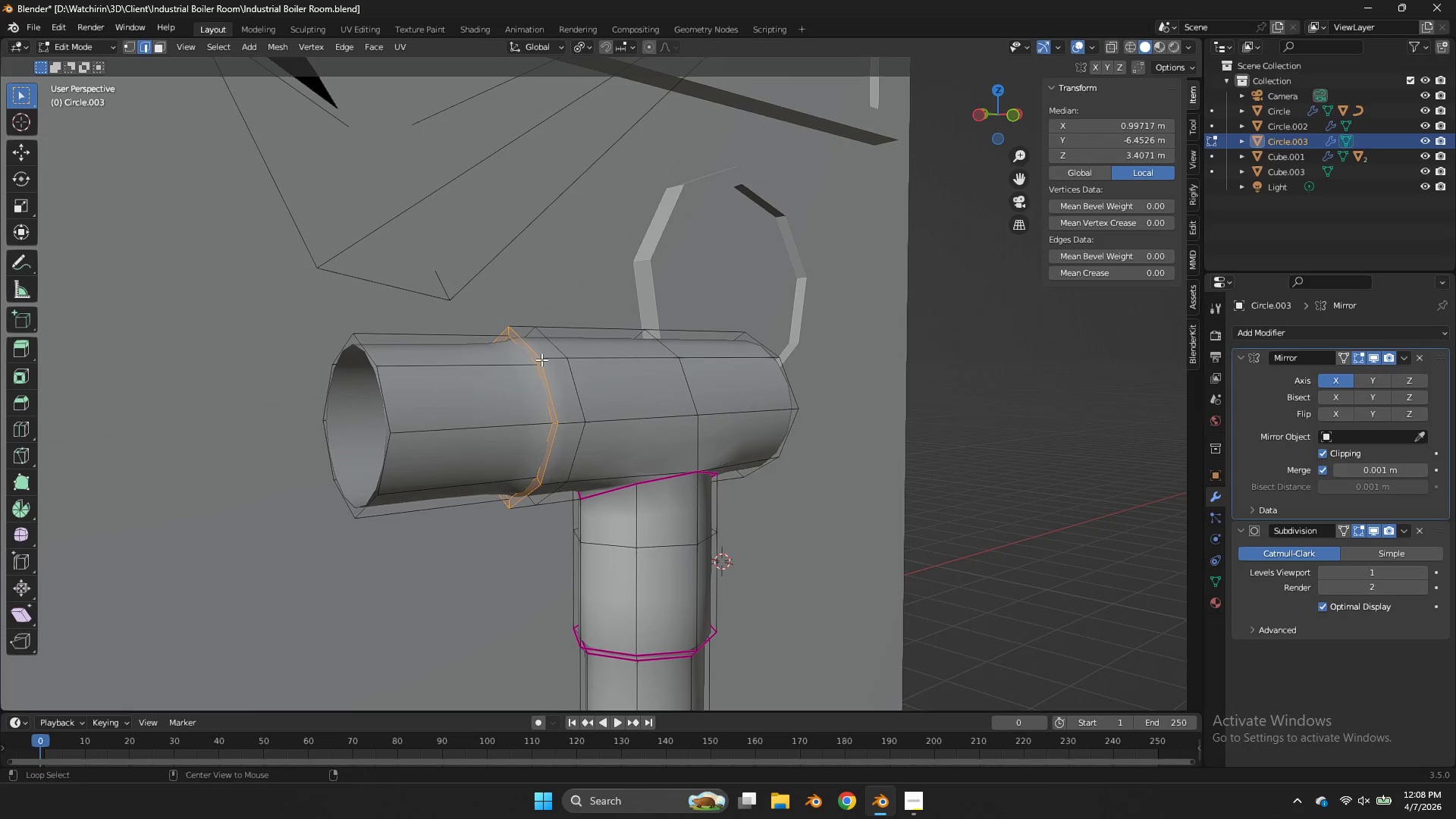 
hold_key(key=AltLeft, duration=0.91)
left_click([537, 378])
 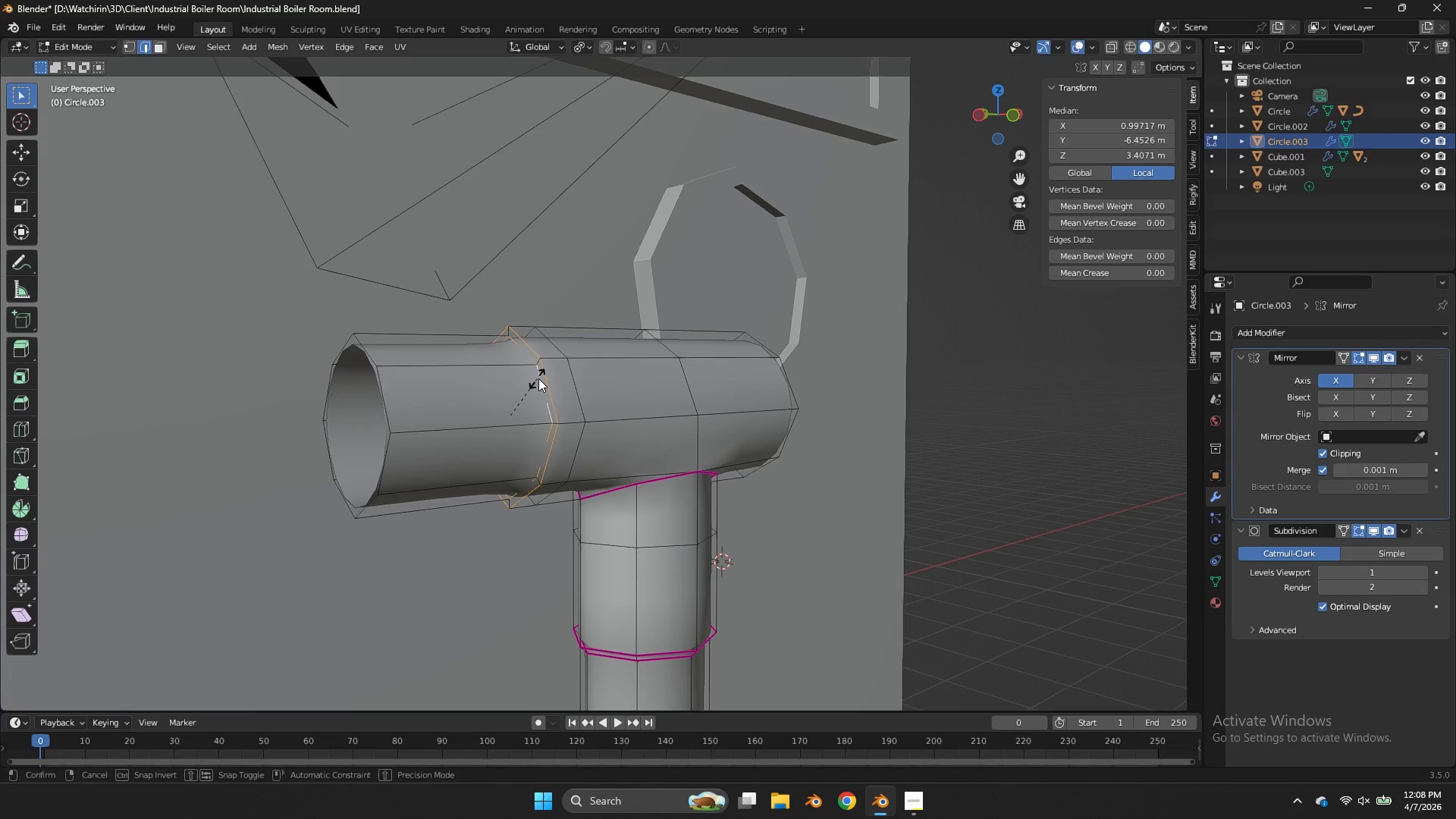 
key(Shift+E)
 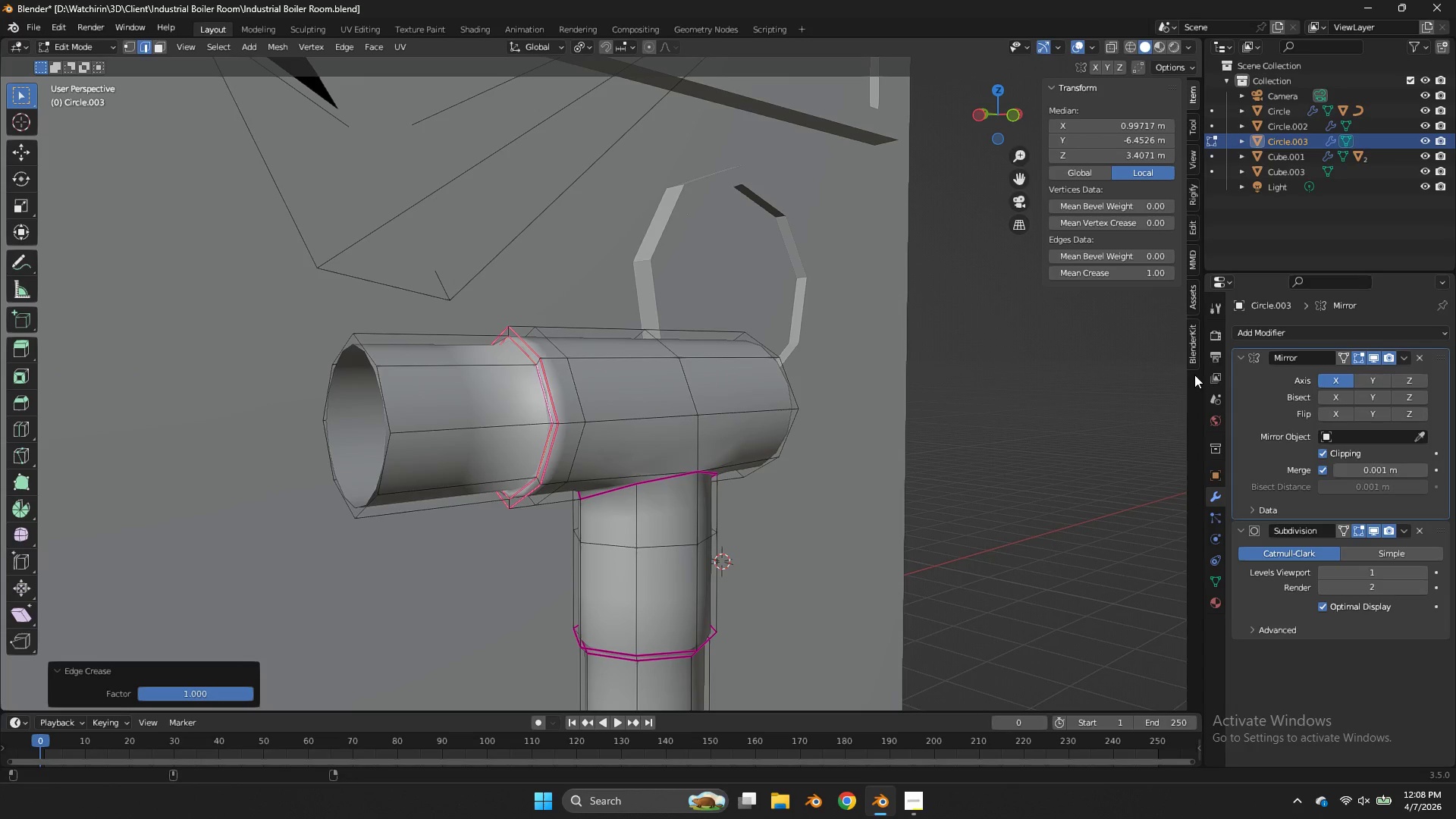 
left_click_drag(start_coordinate=[1191, 375], to_coordinate=[1195, 375])
 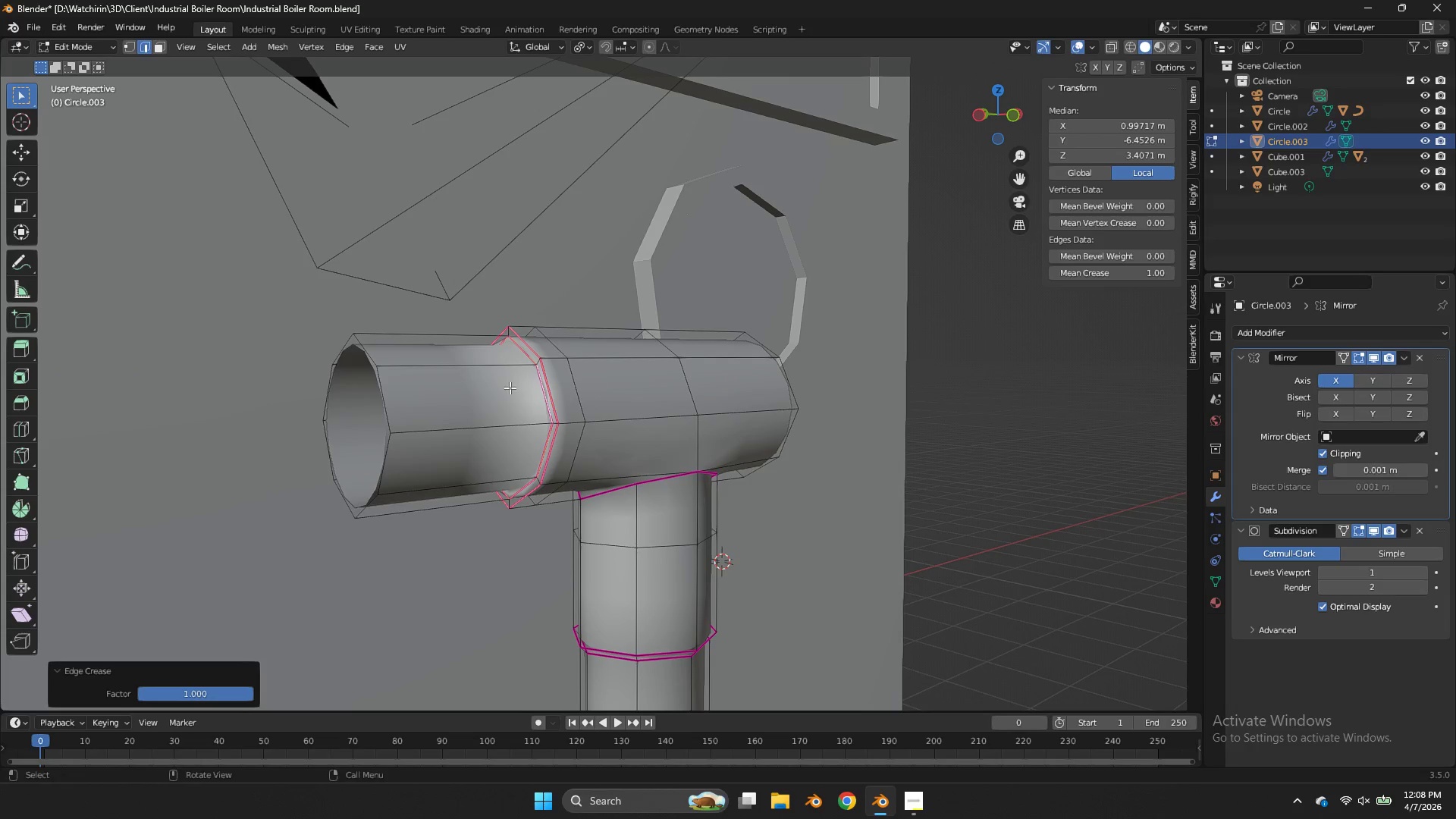 
hold_key(key=AltLeft, duration=0.94)
left_click([392, 390])
 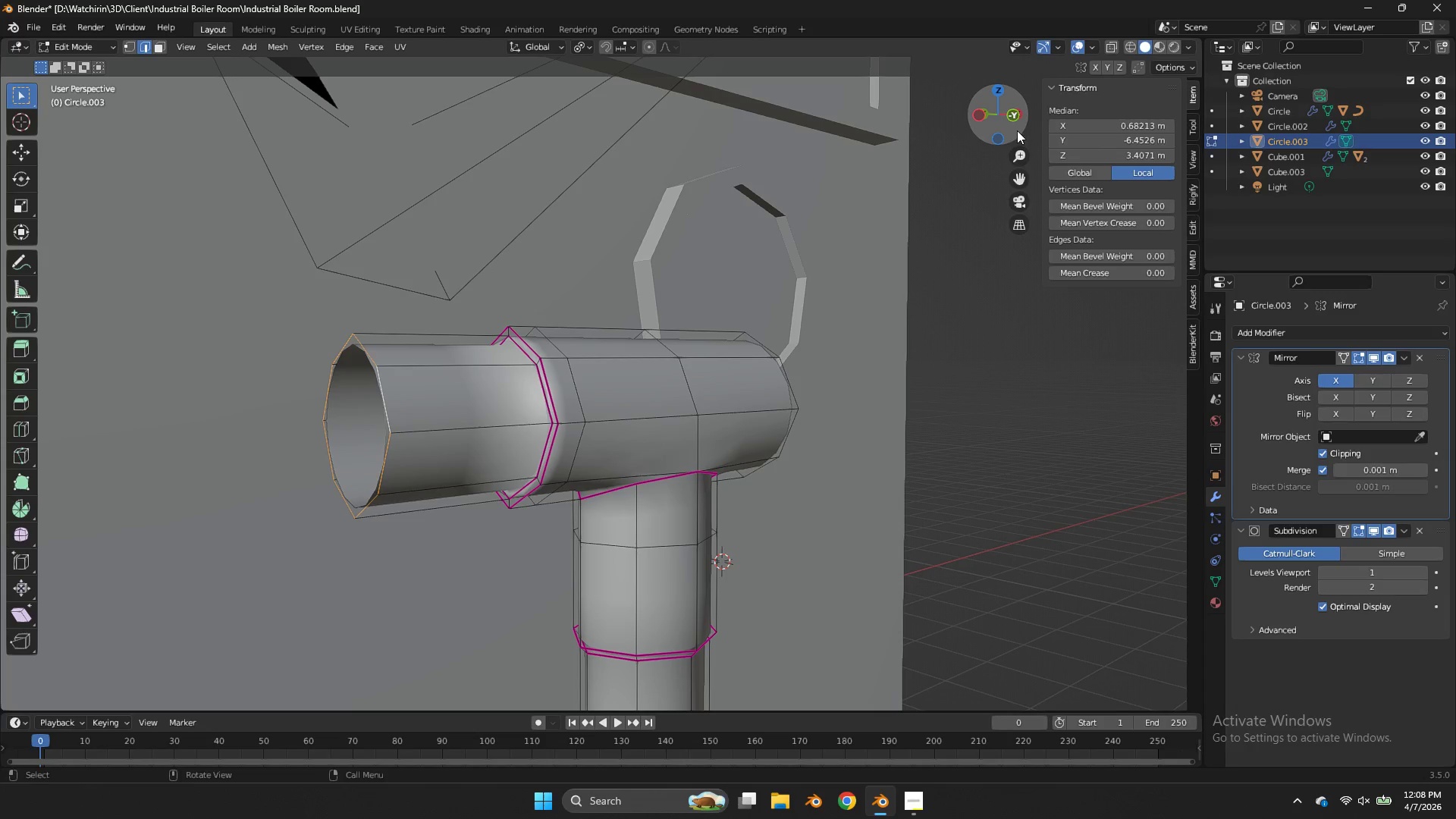 
left_click([1010, 119])
 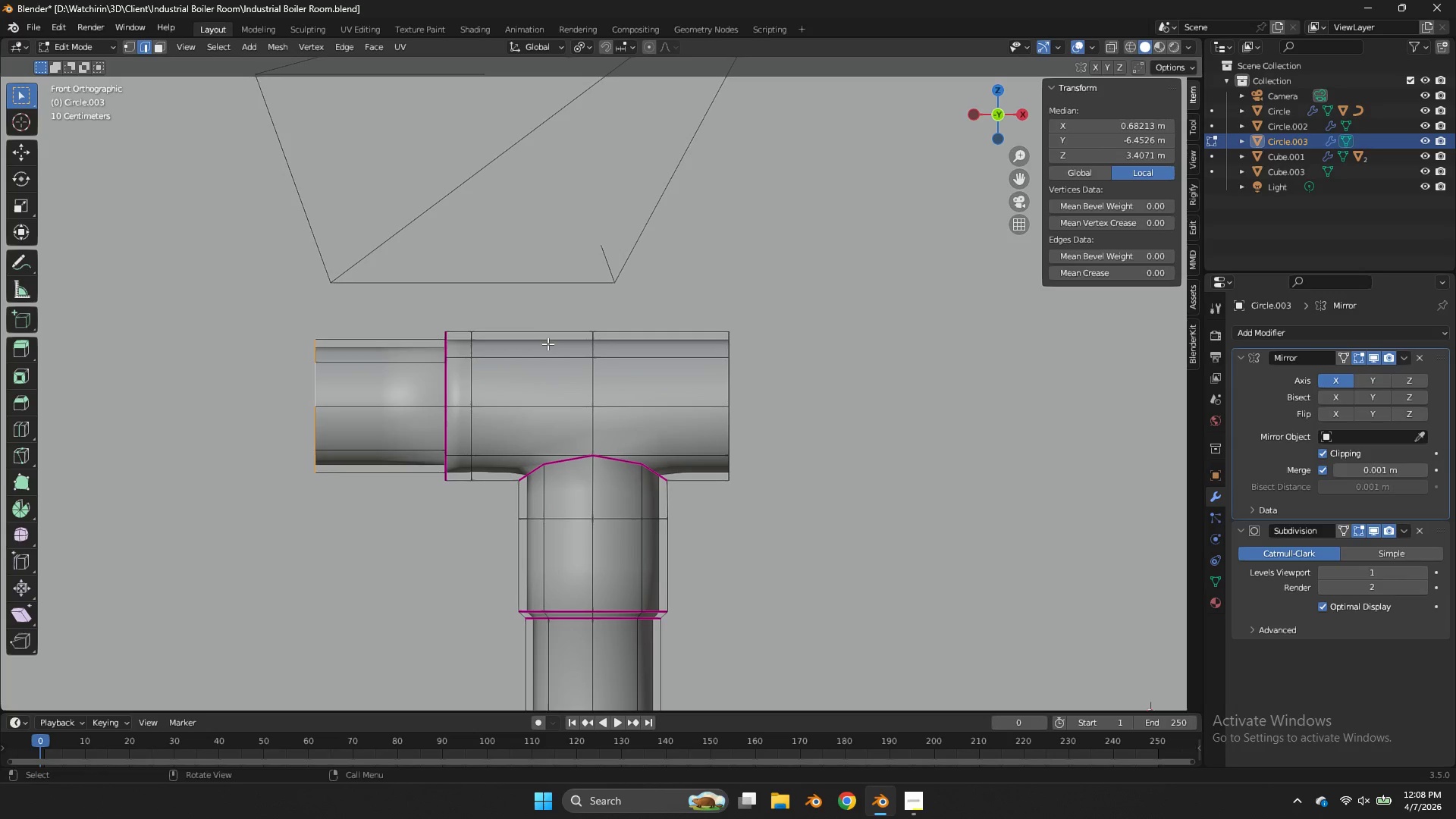 
key(E)
 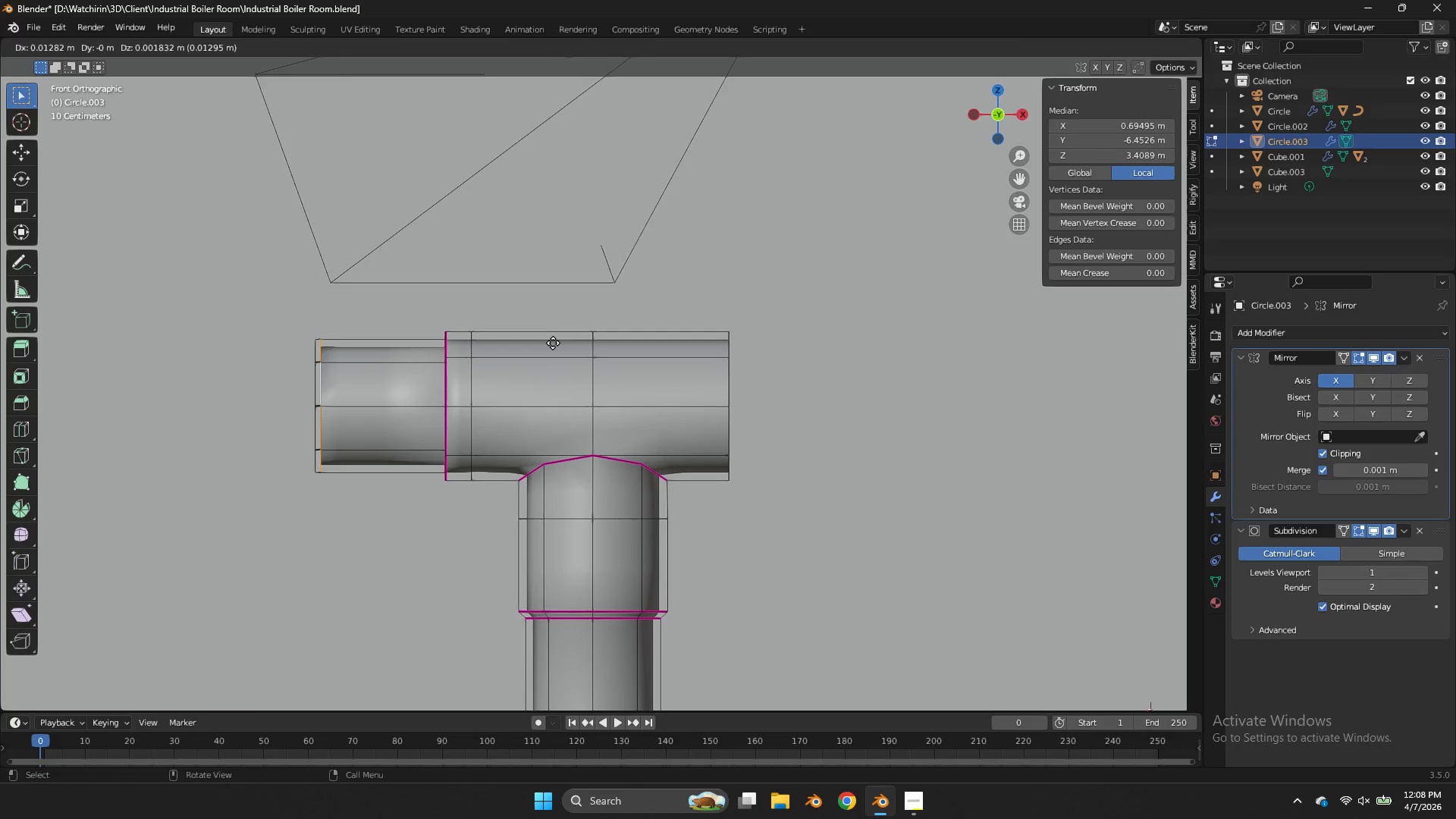 
right_click([553, 343])
 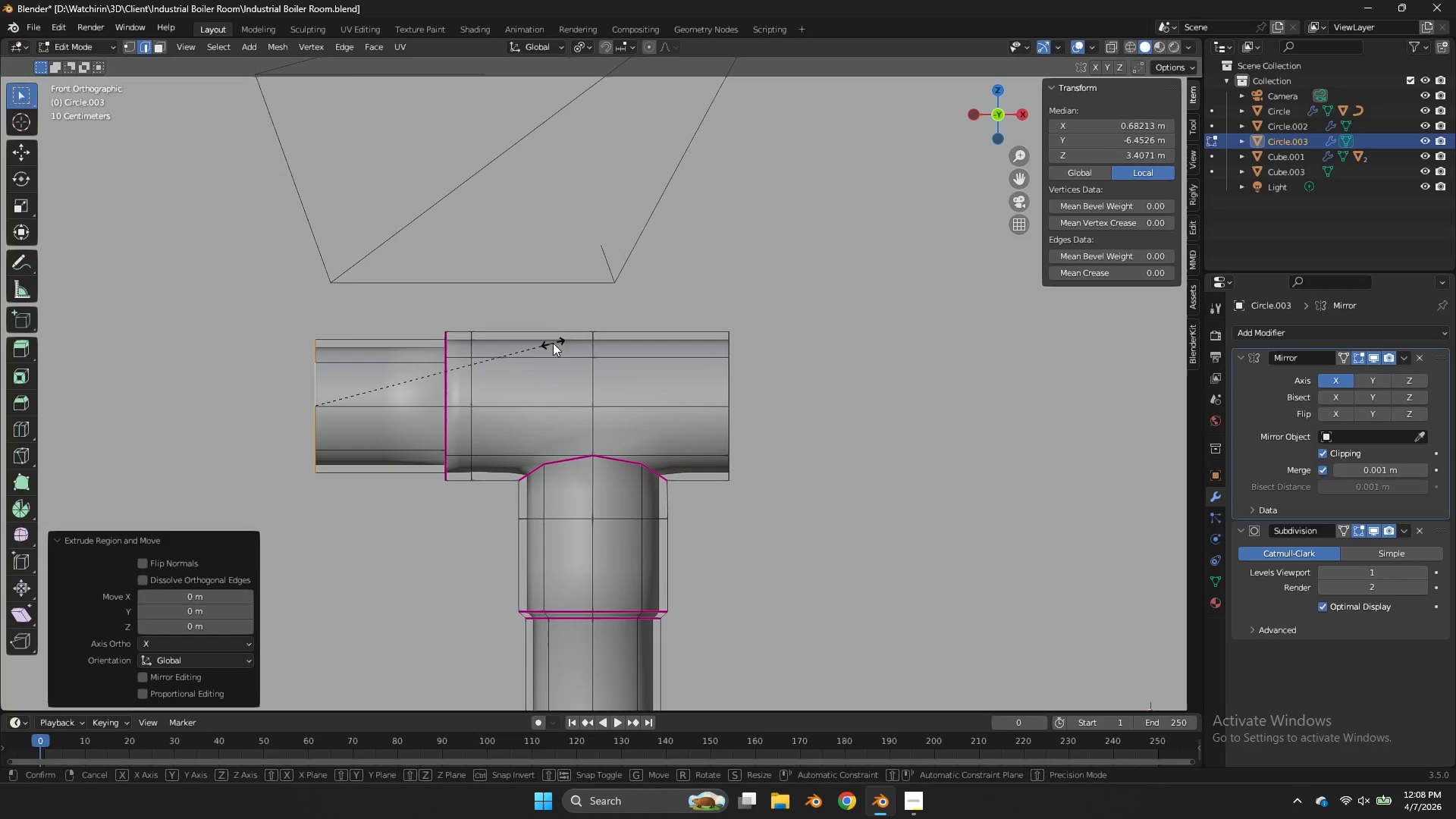 
key(S)
 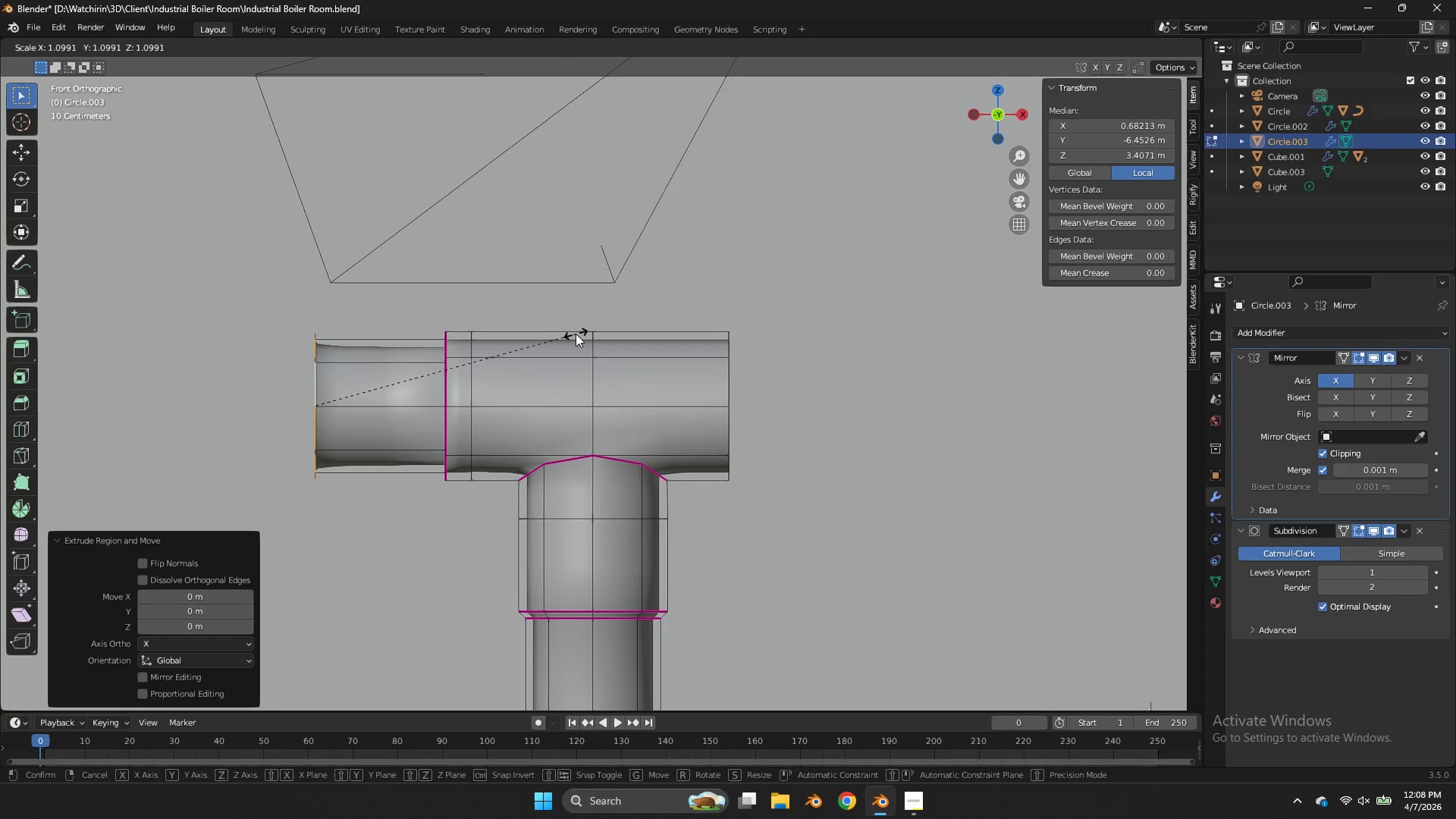 
left_click([576, 334])
 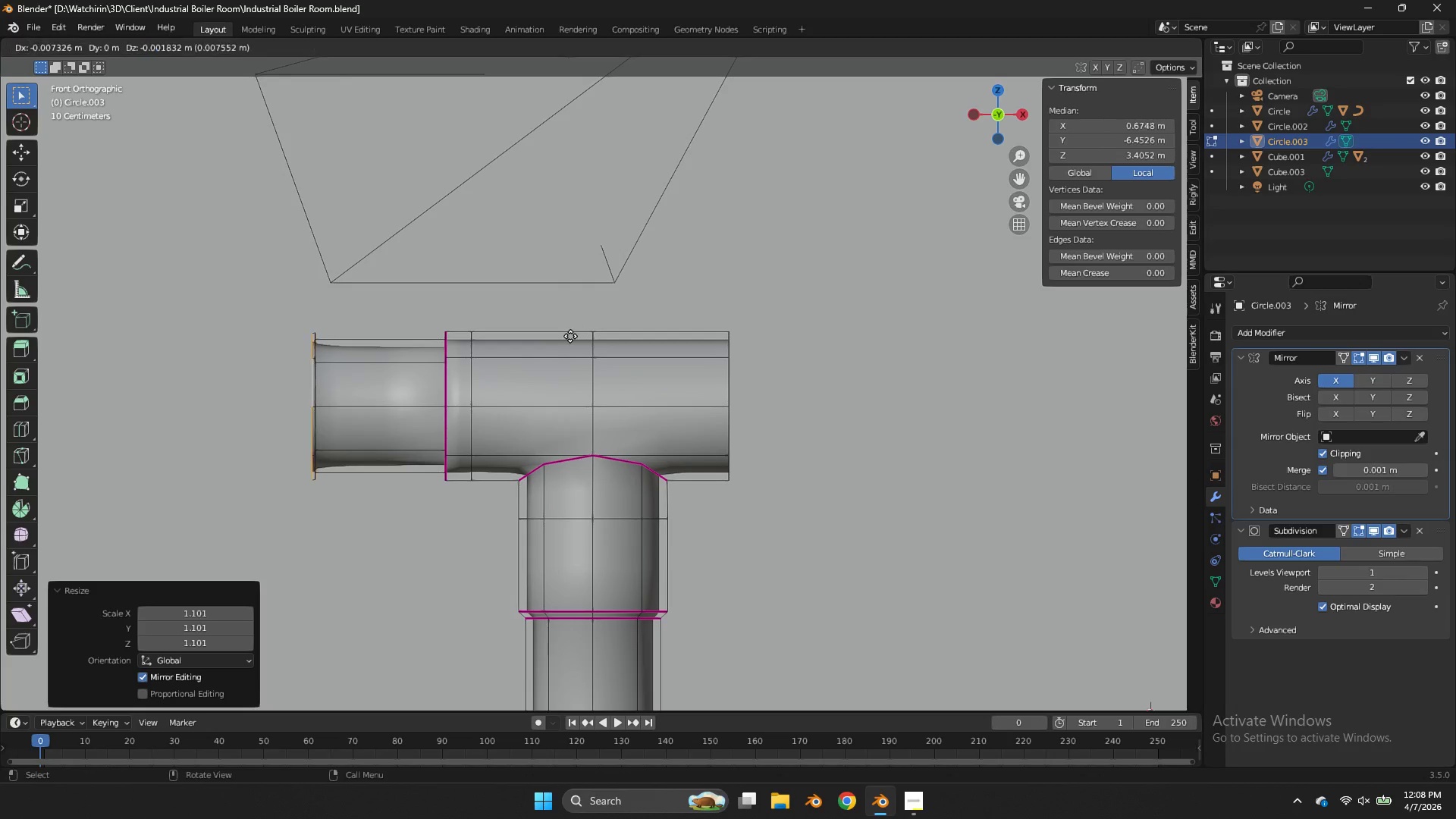 
key(E)
 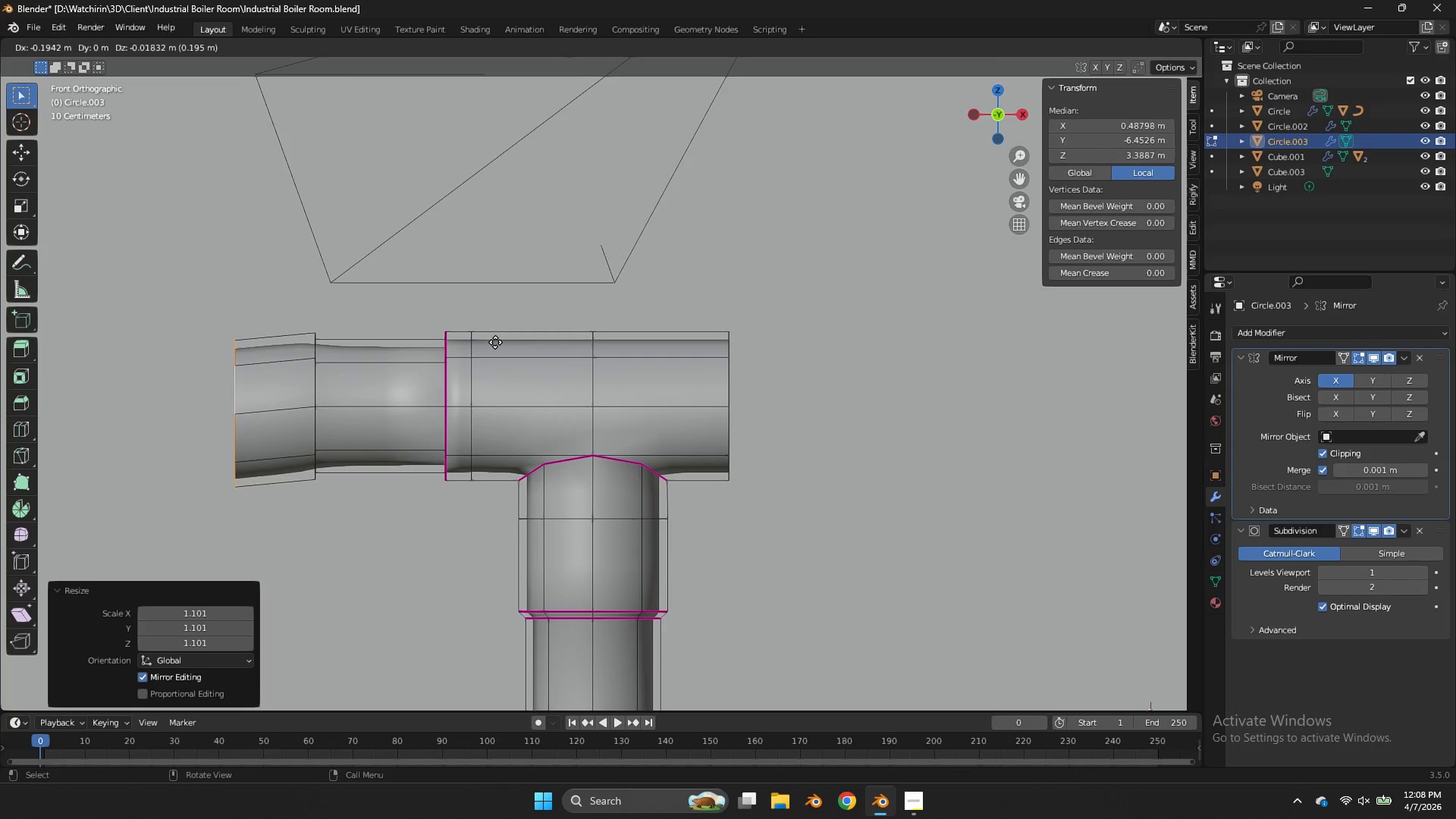 
key(X)
 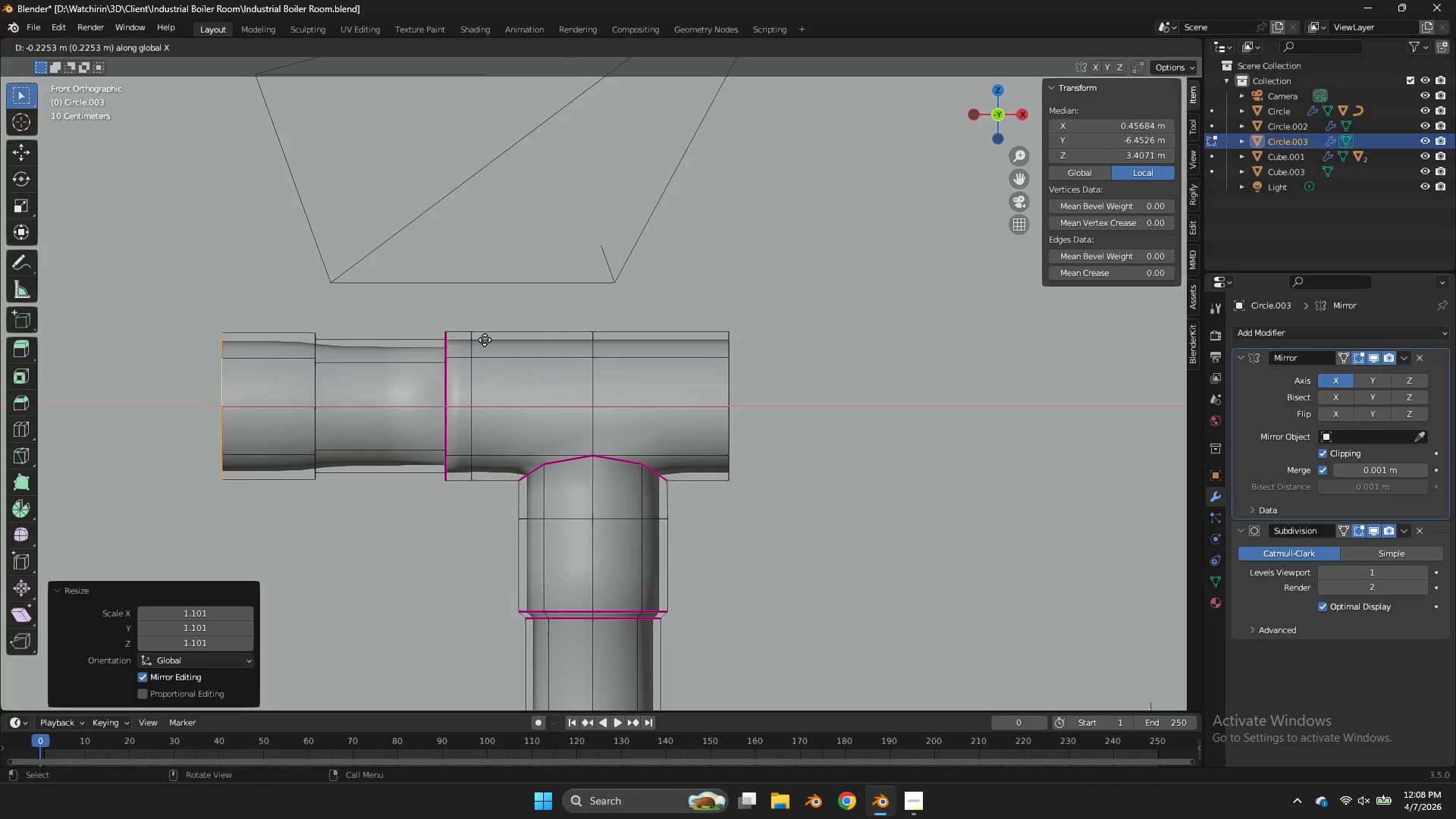 
left_click([488, 340])
 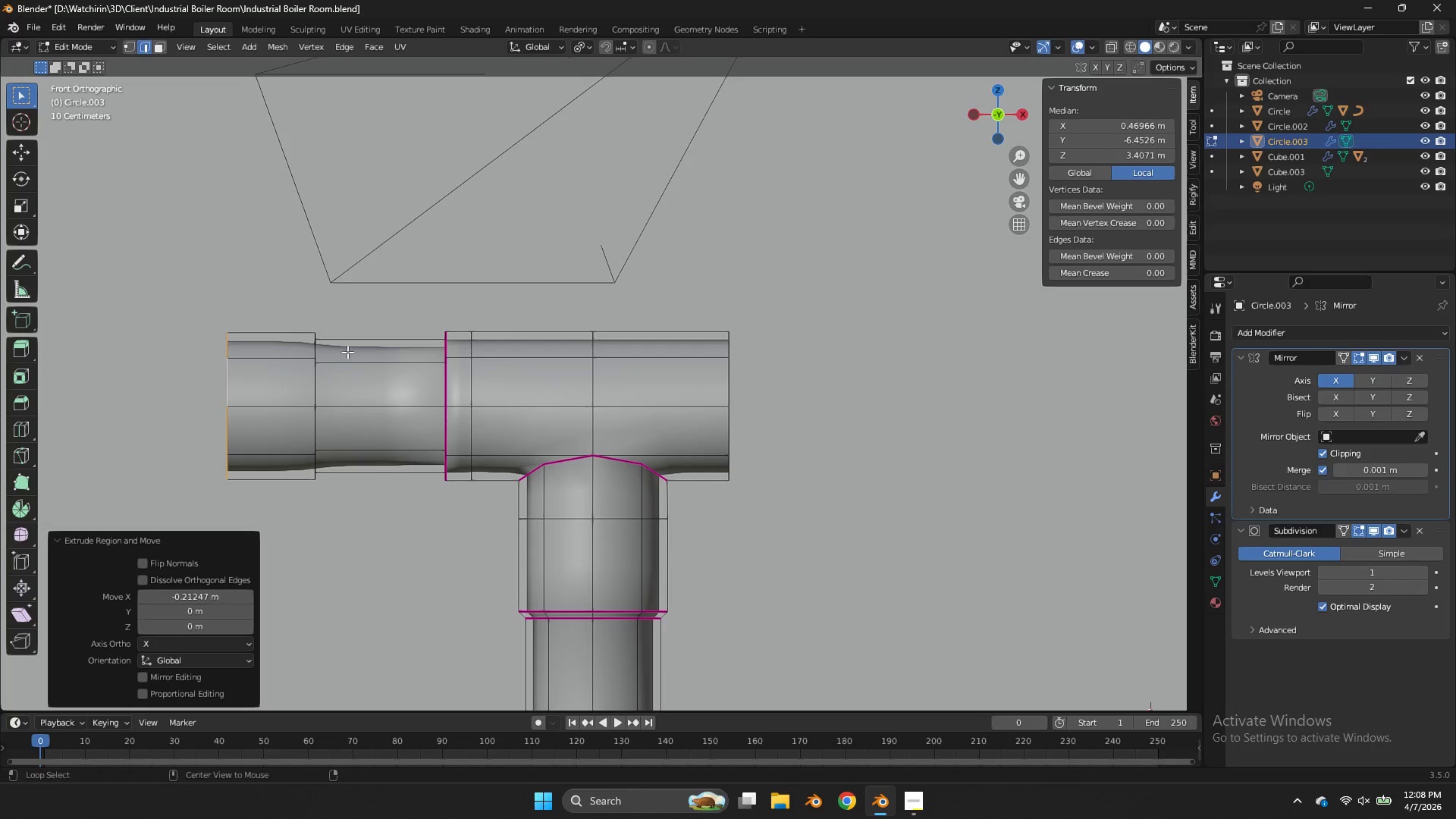 
hold_key(key=AltLeft, duration=0.59)
left_click([316, 343])
 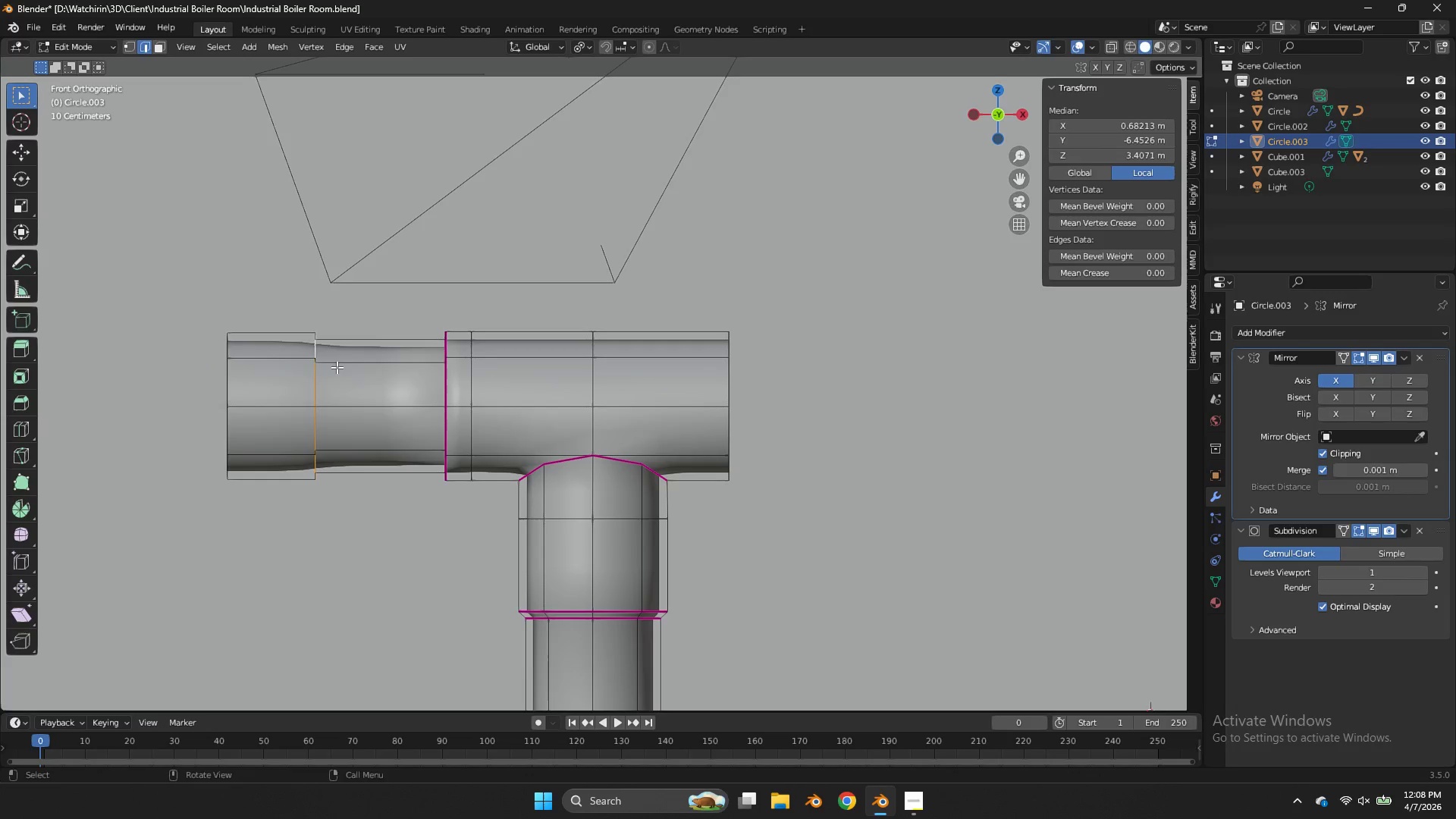 
key(Z)
 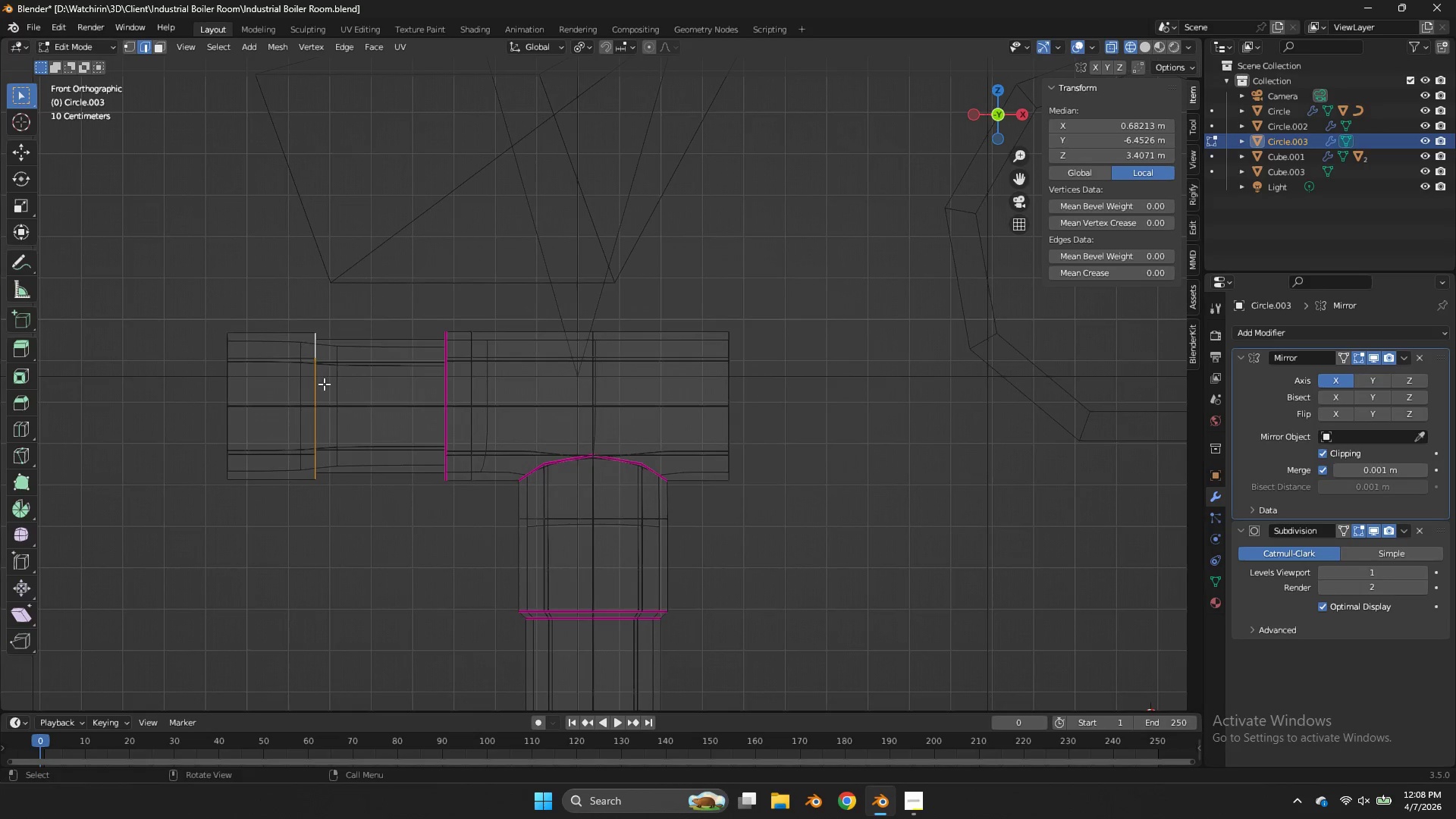 
hold_key(key=AltLeft, duration=0.66)
left_click([324, 384])
 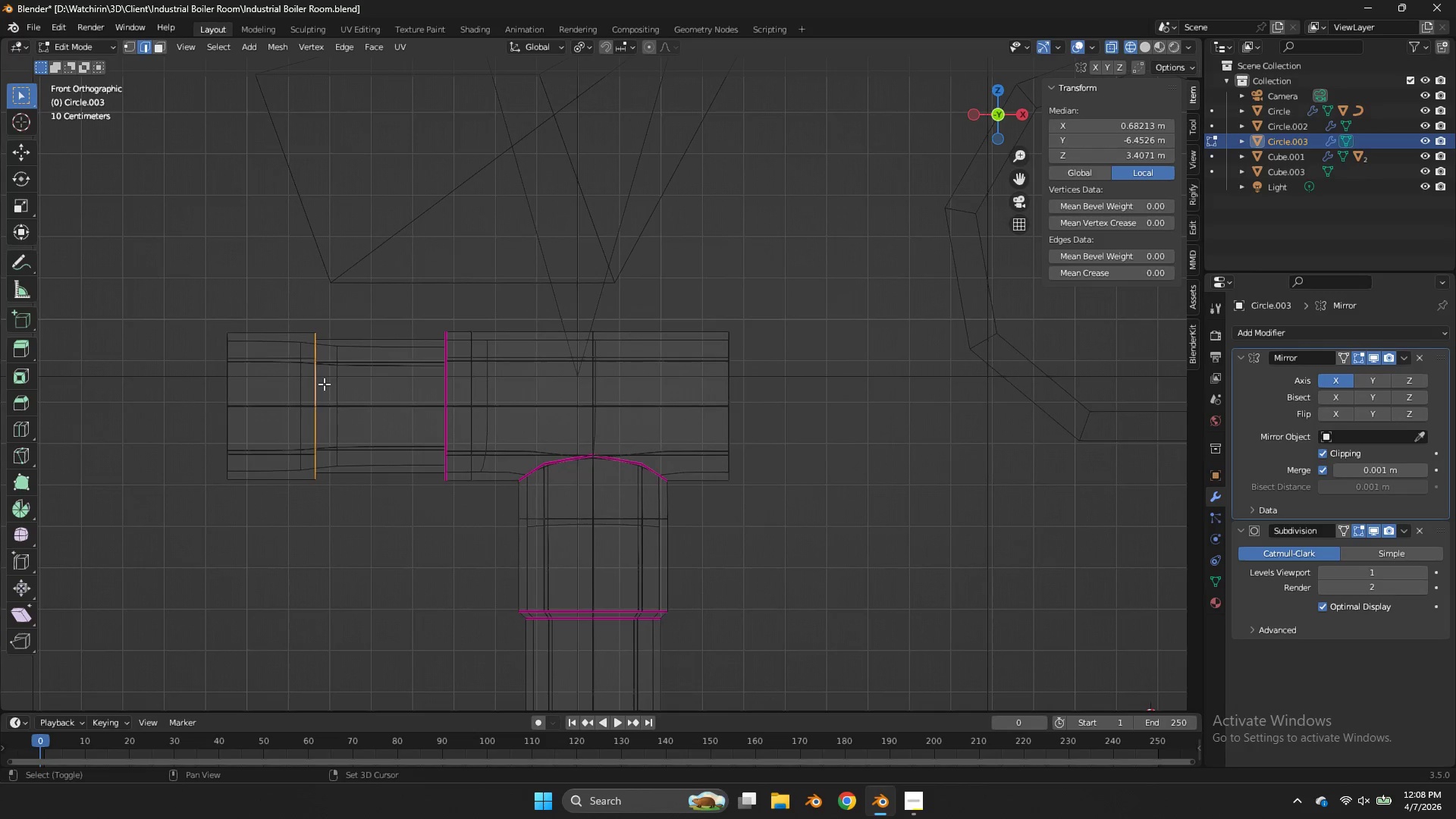 
key(Shift+E)
 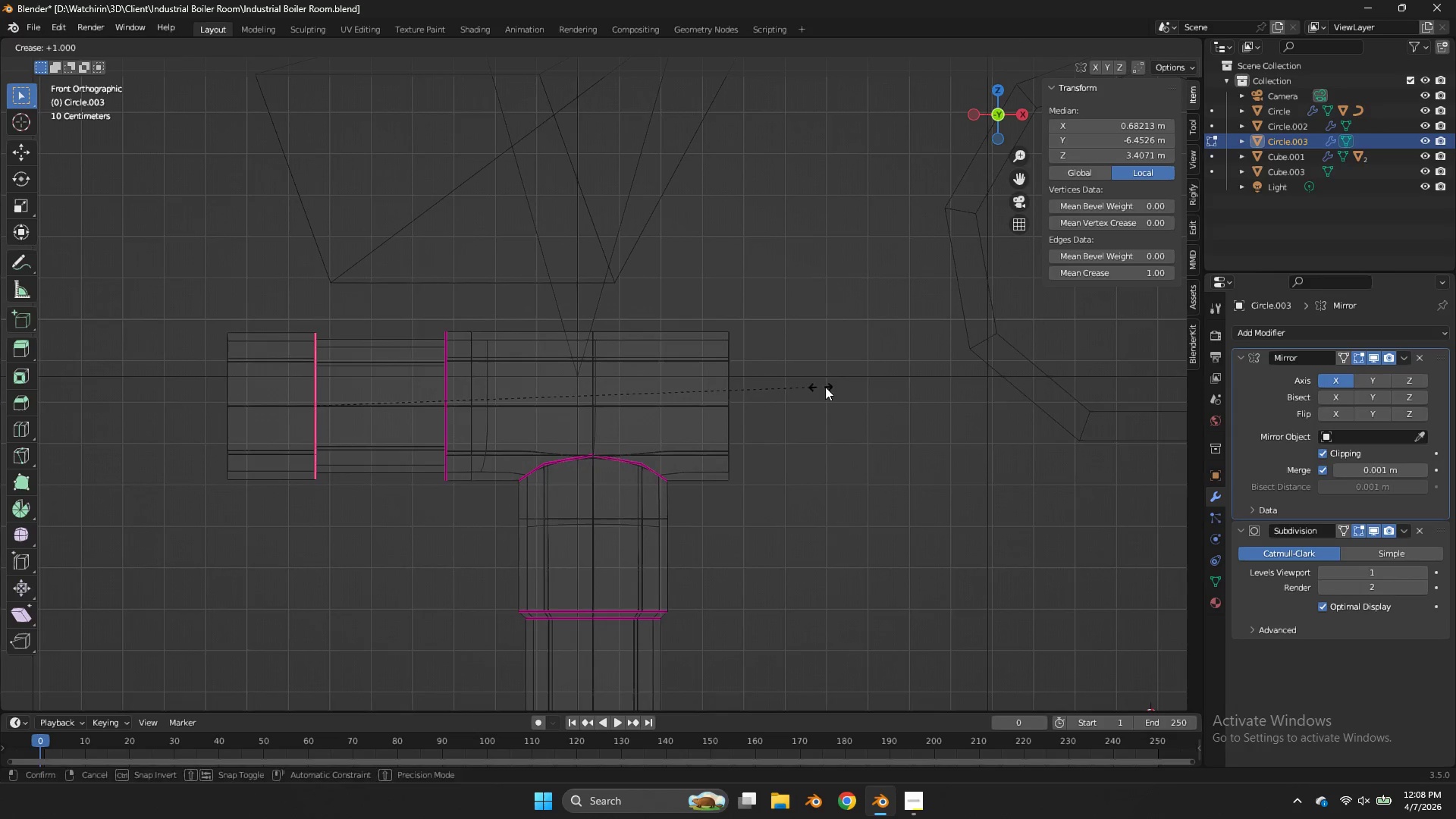 
left_click_drag(start_coordinate=[827, 387], to_coordinate=[833, 385])
 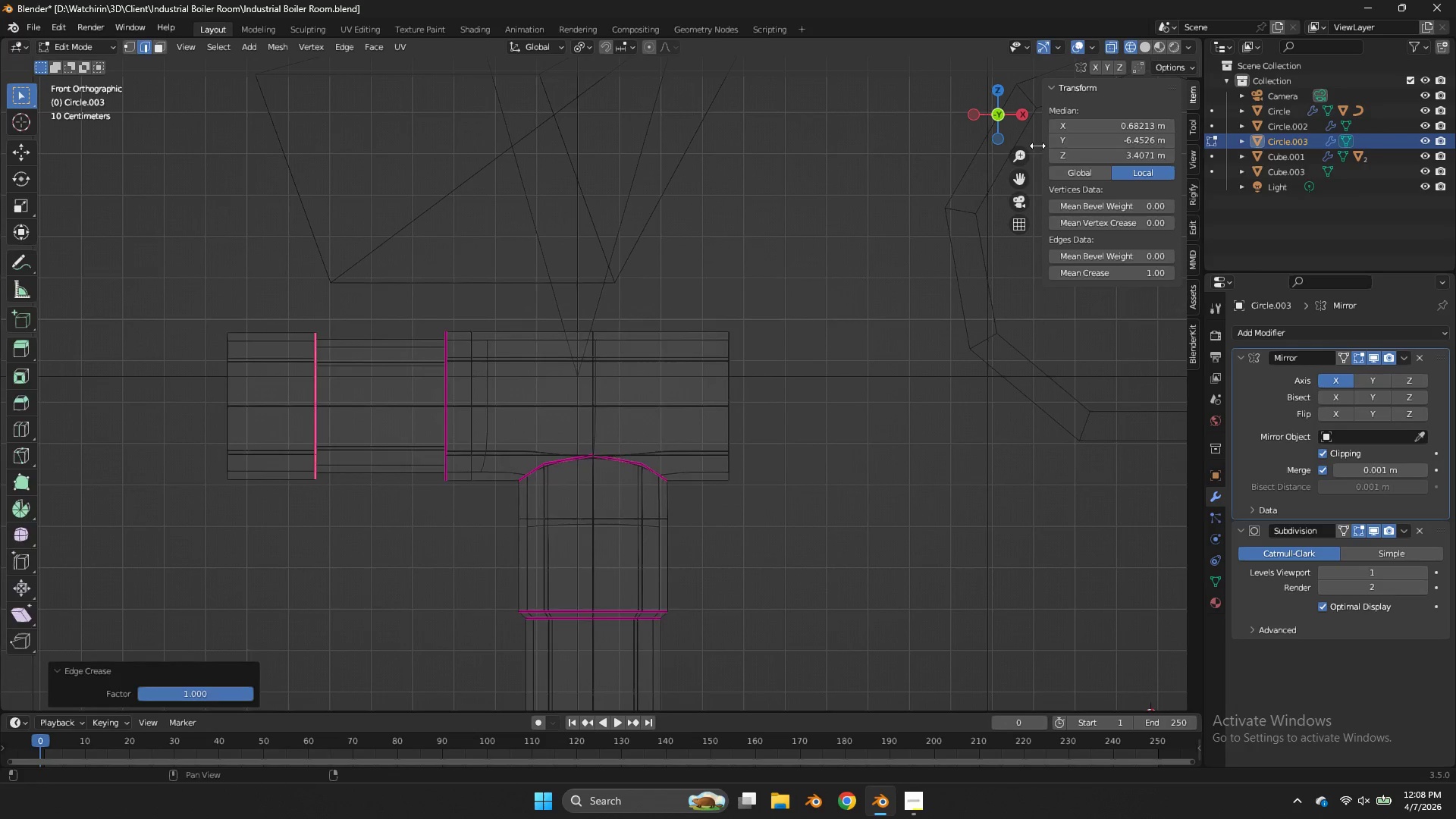 
key(Tab)
 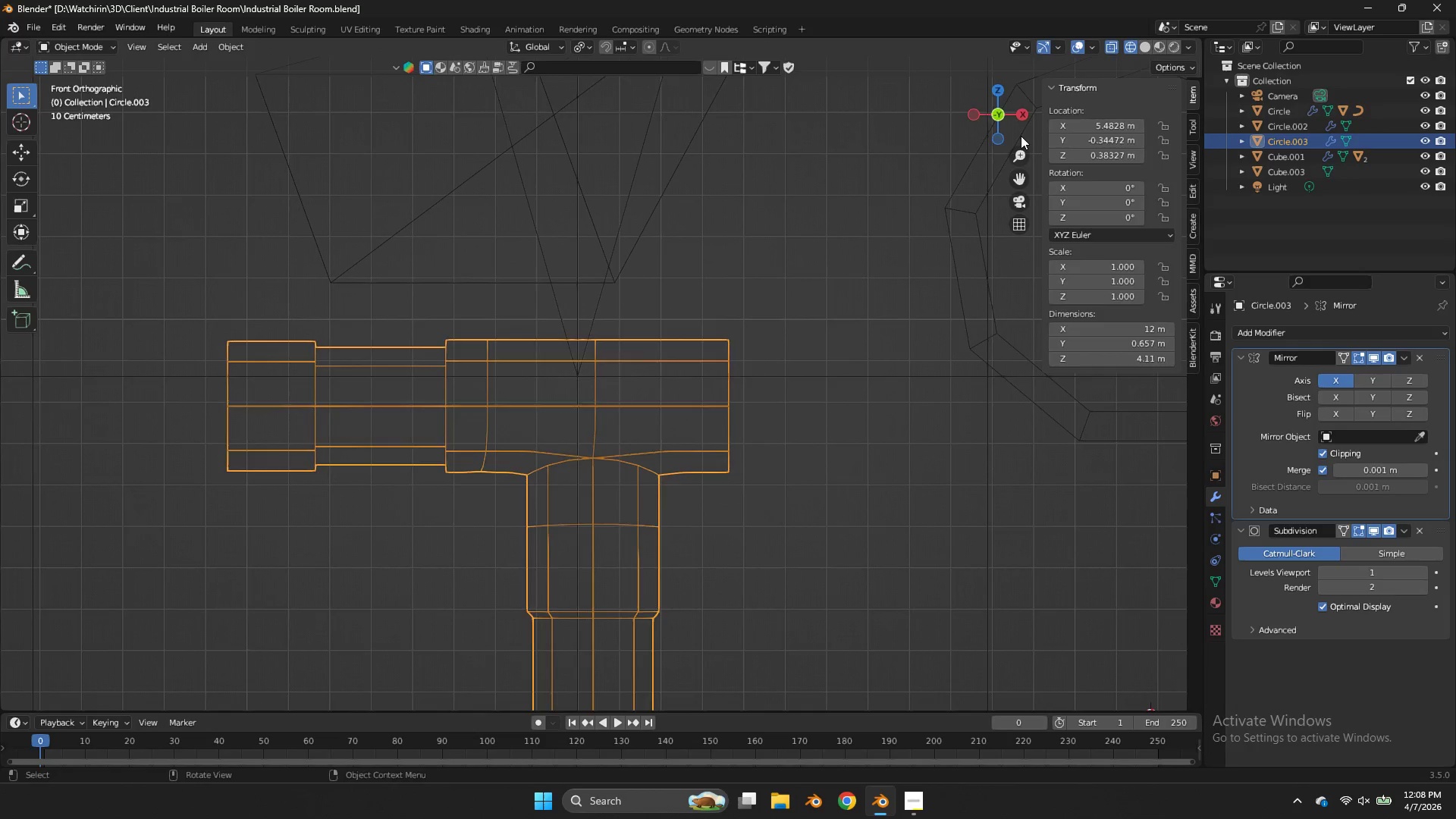 
key(Tab)
 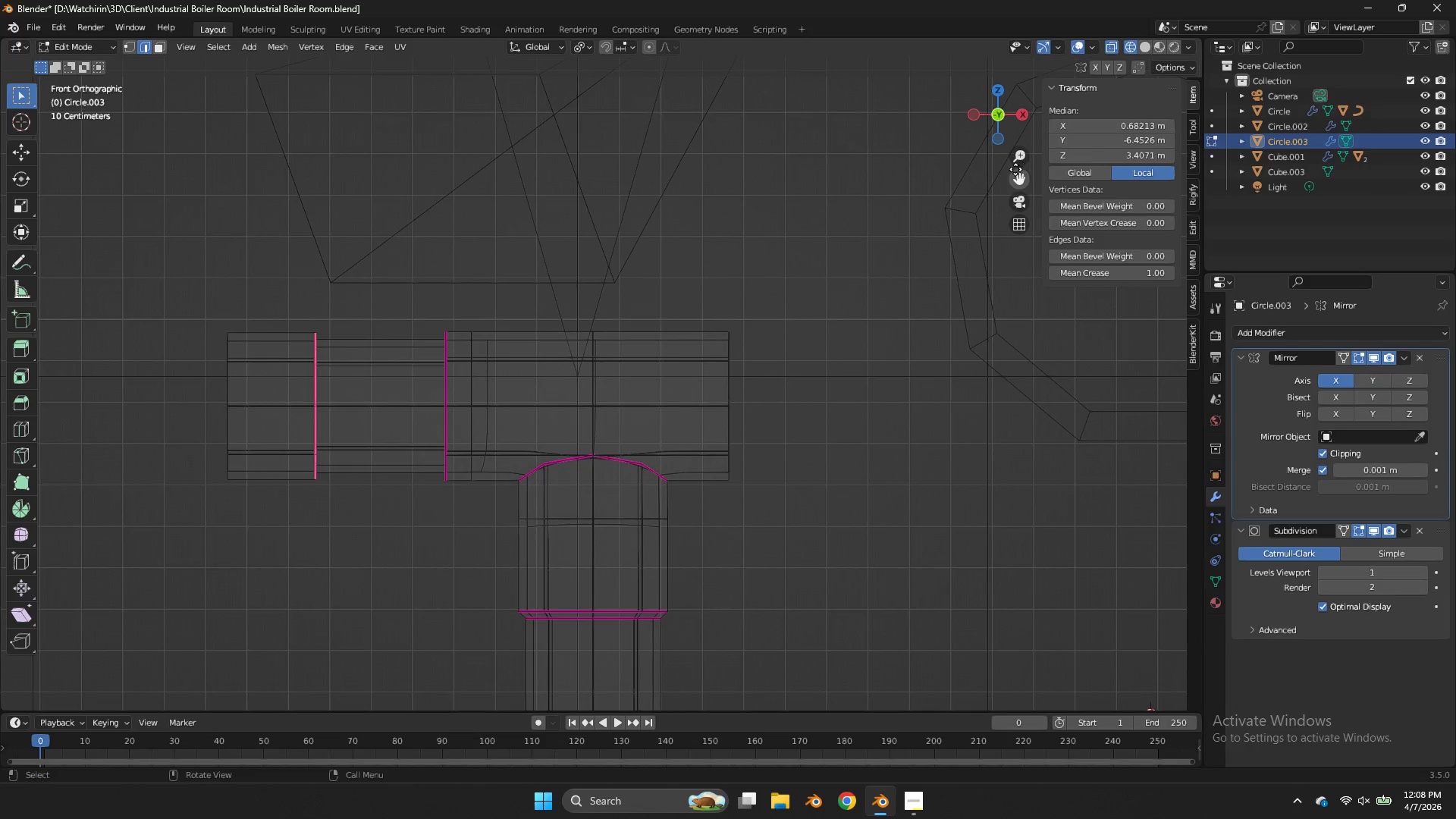 
left_click_drag(start_coordinate=[1014, 183], to_coordinate=[31, 168])
 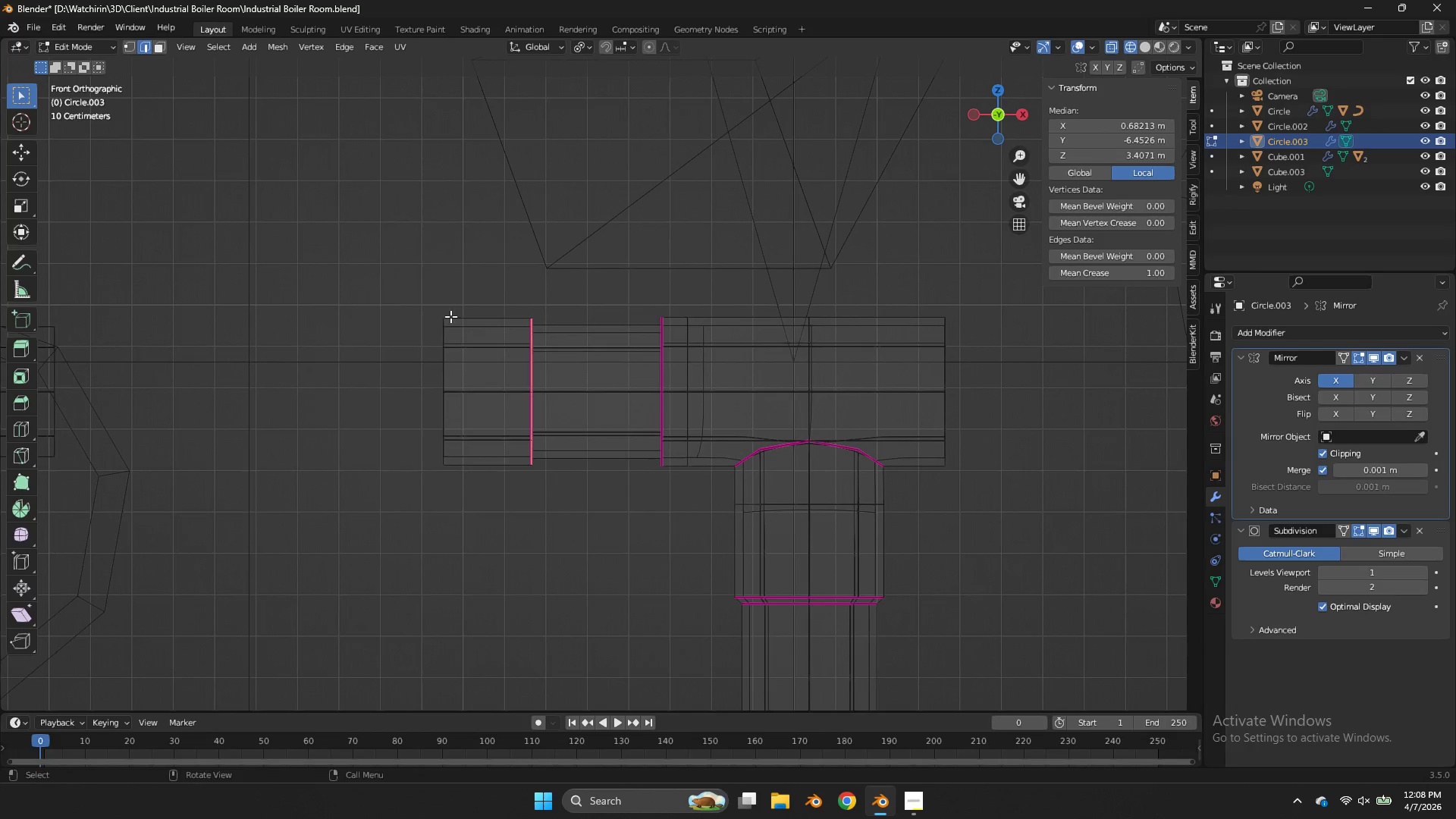 
hold_key(key=AltLeft, duration=0.44)
left_click([444, 338])
 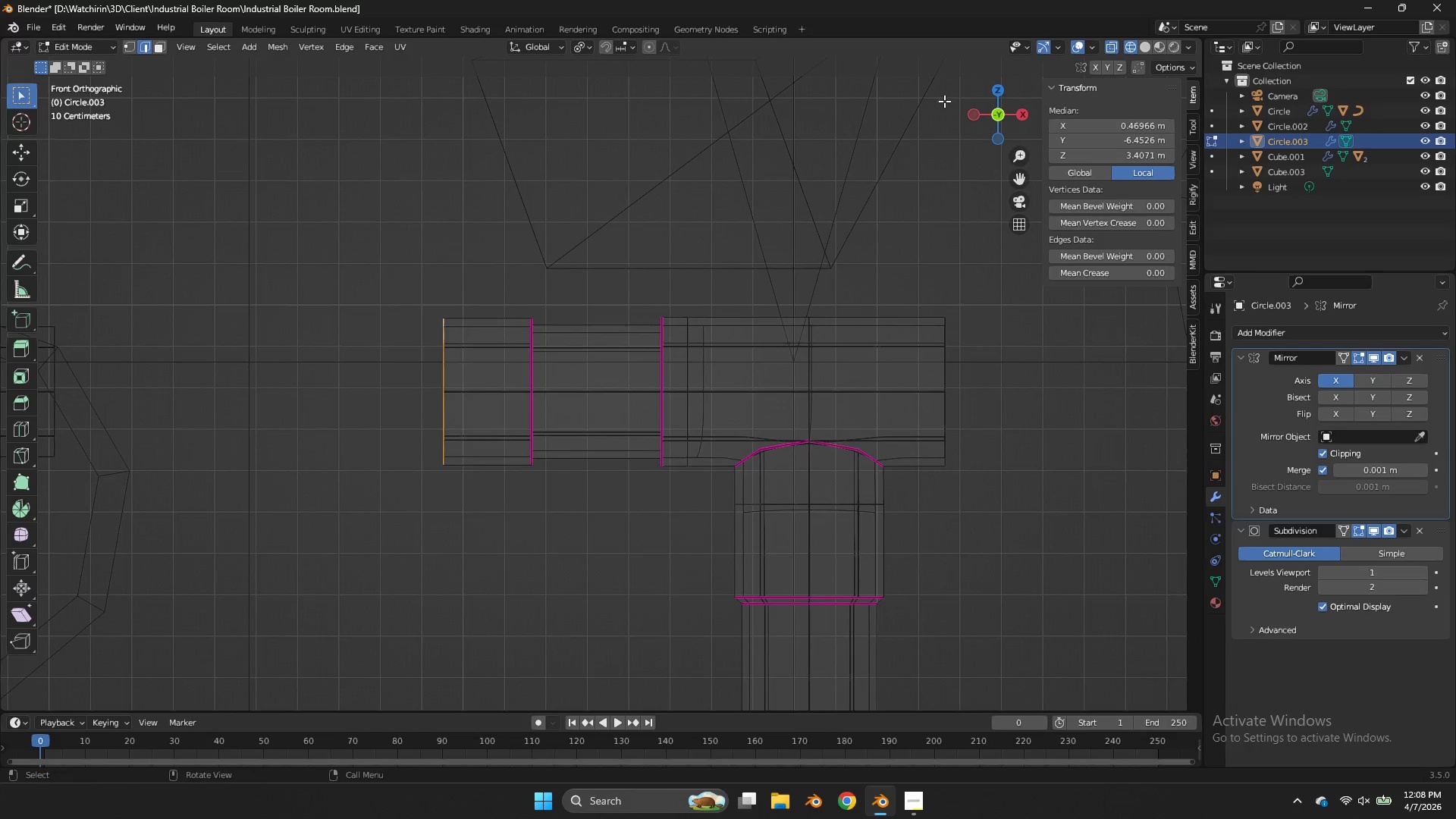 
scroll: coordinate [945, 108], scroll_direction: down, amount: 6.0
 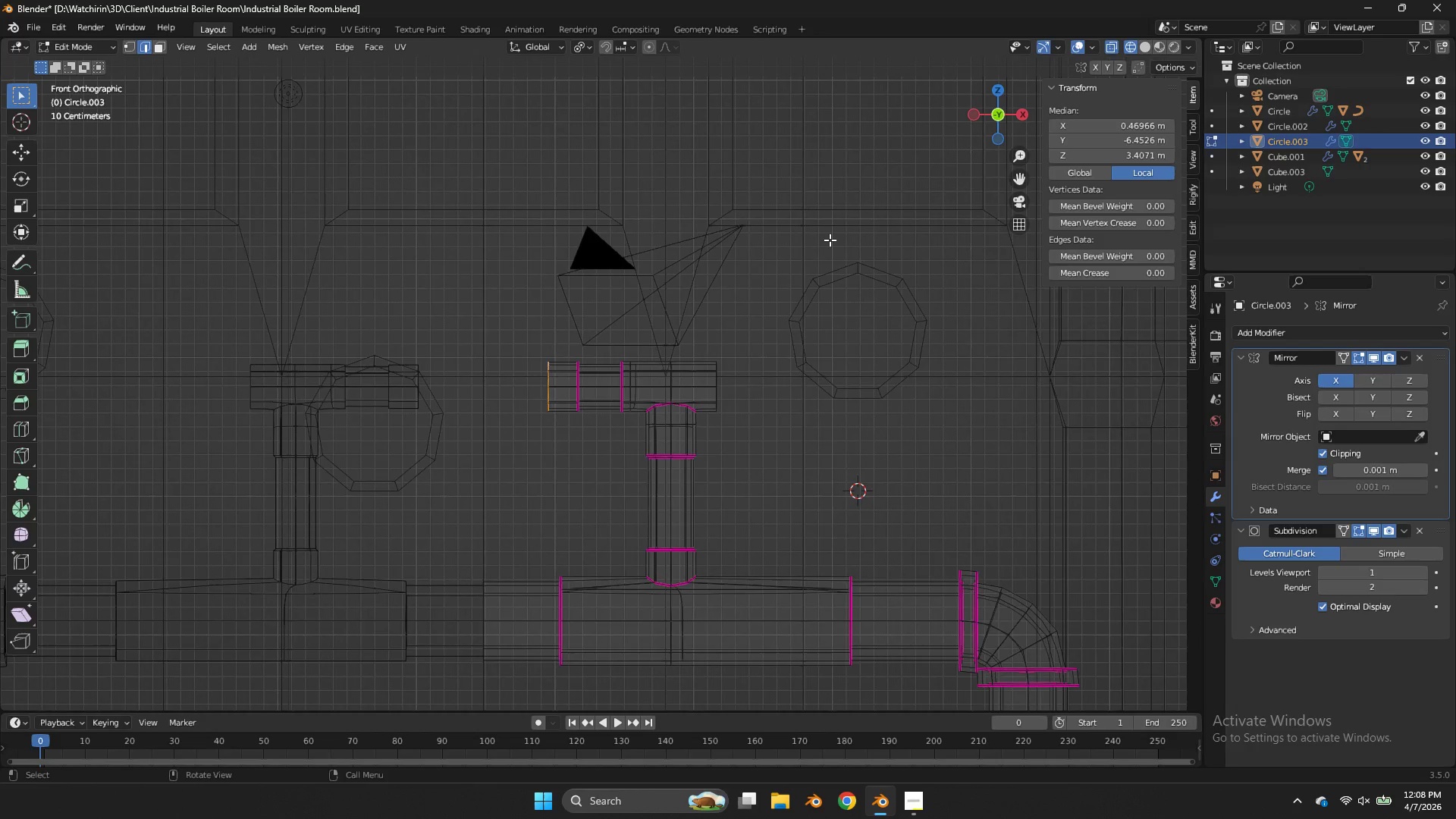 
key(G)
 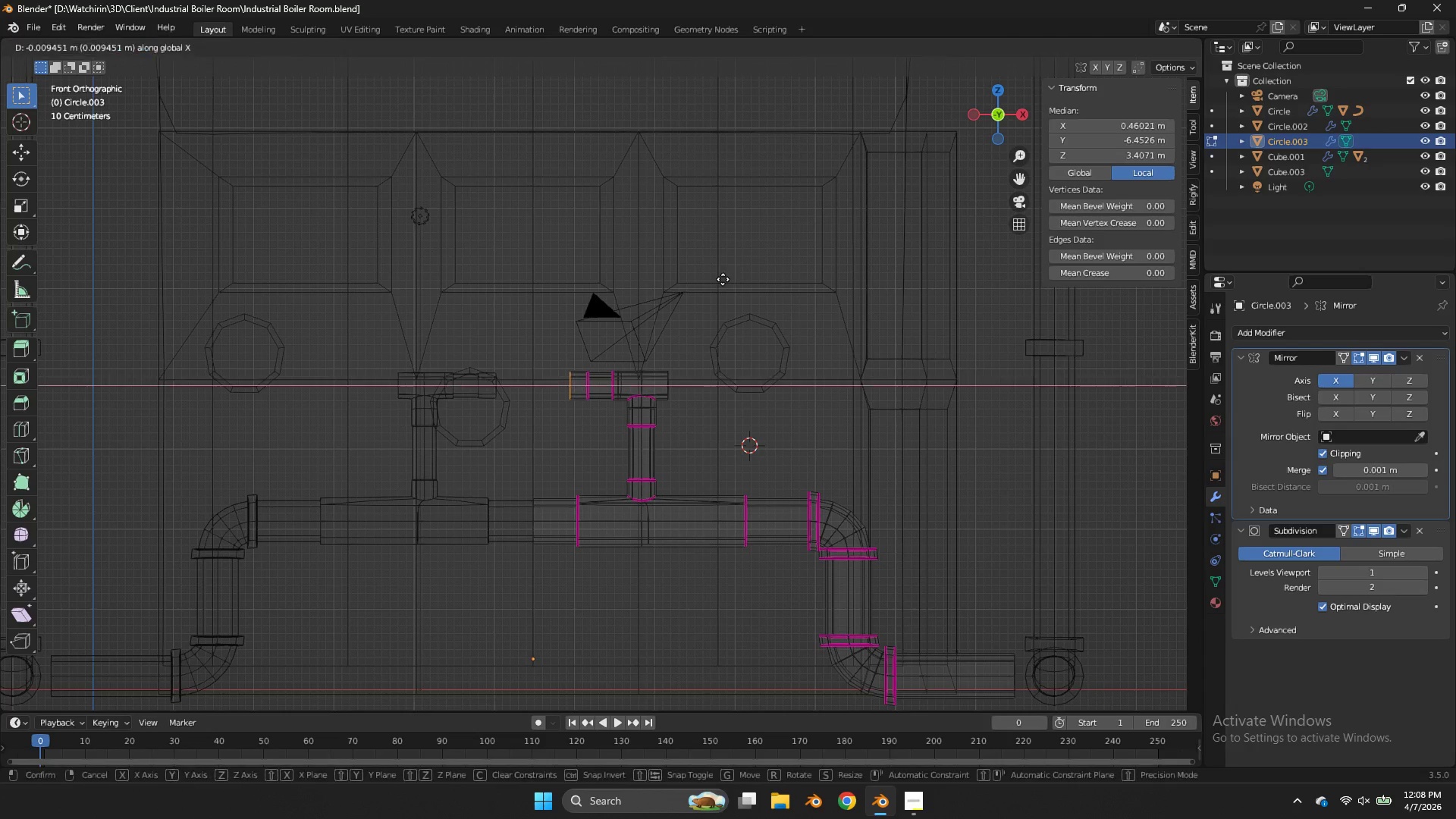 
scroll: coordinate [830, 240], scroll_direction: down, amount: 3.0
 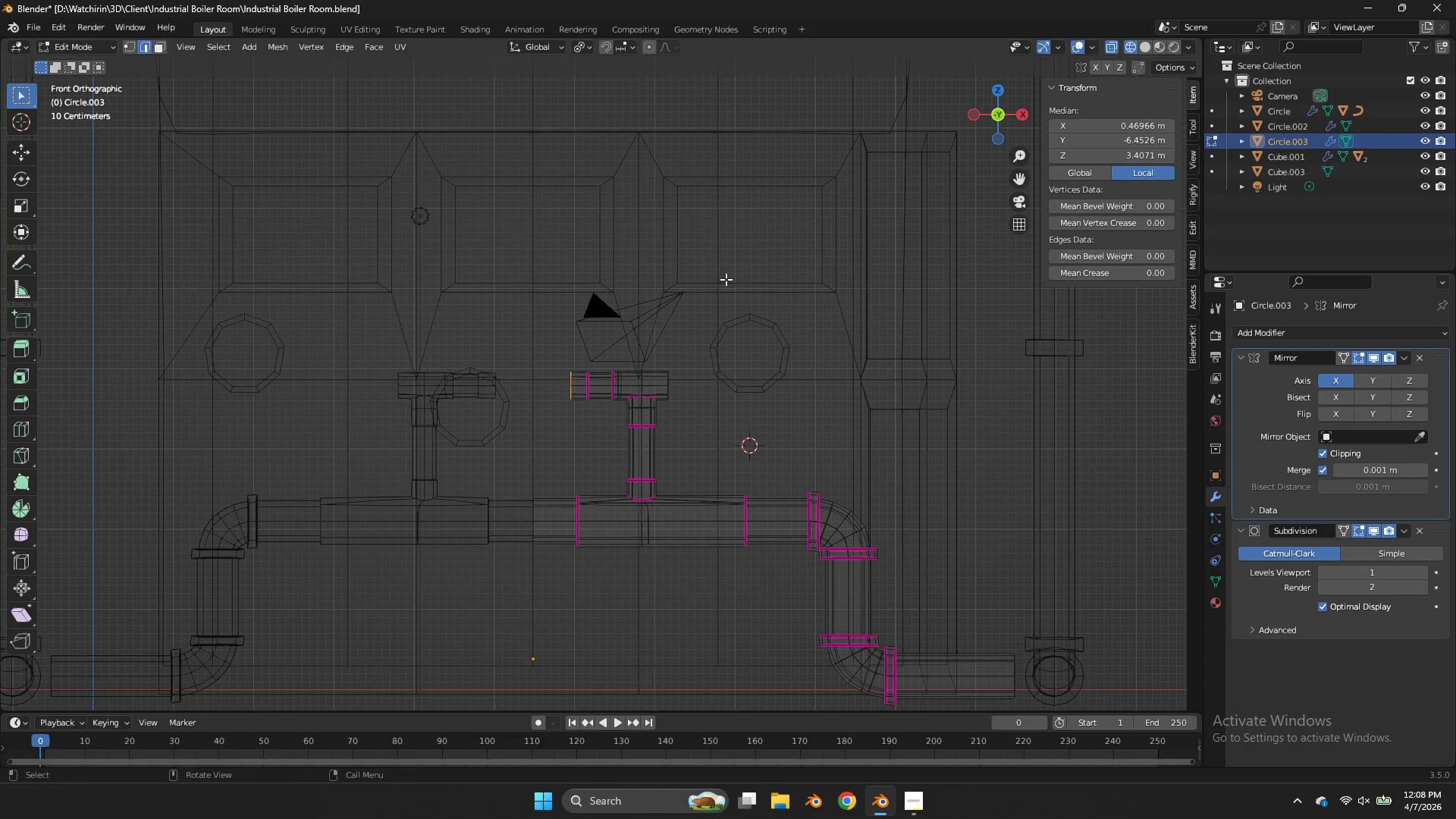 
key(X)
 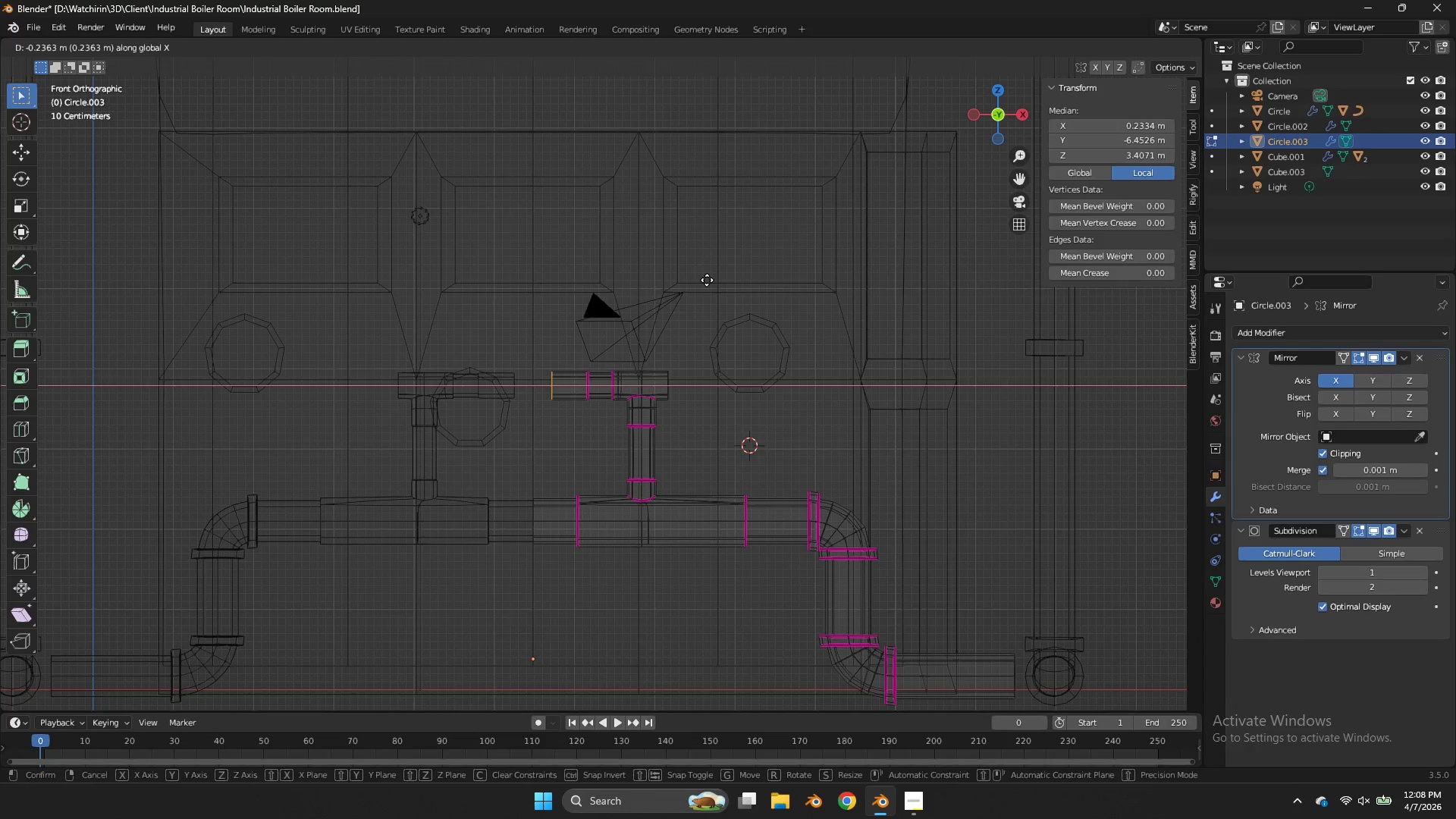 
left_click([707, 280])
 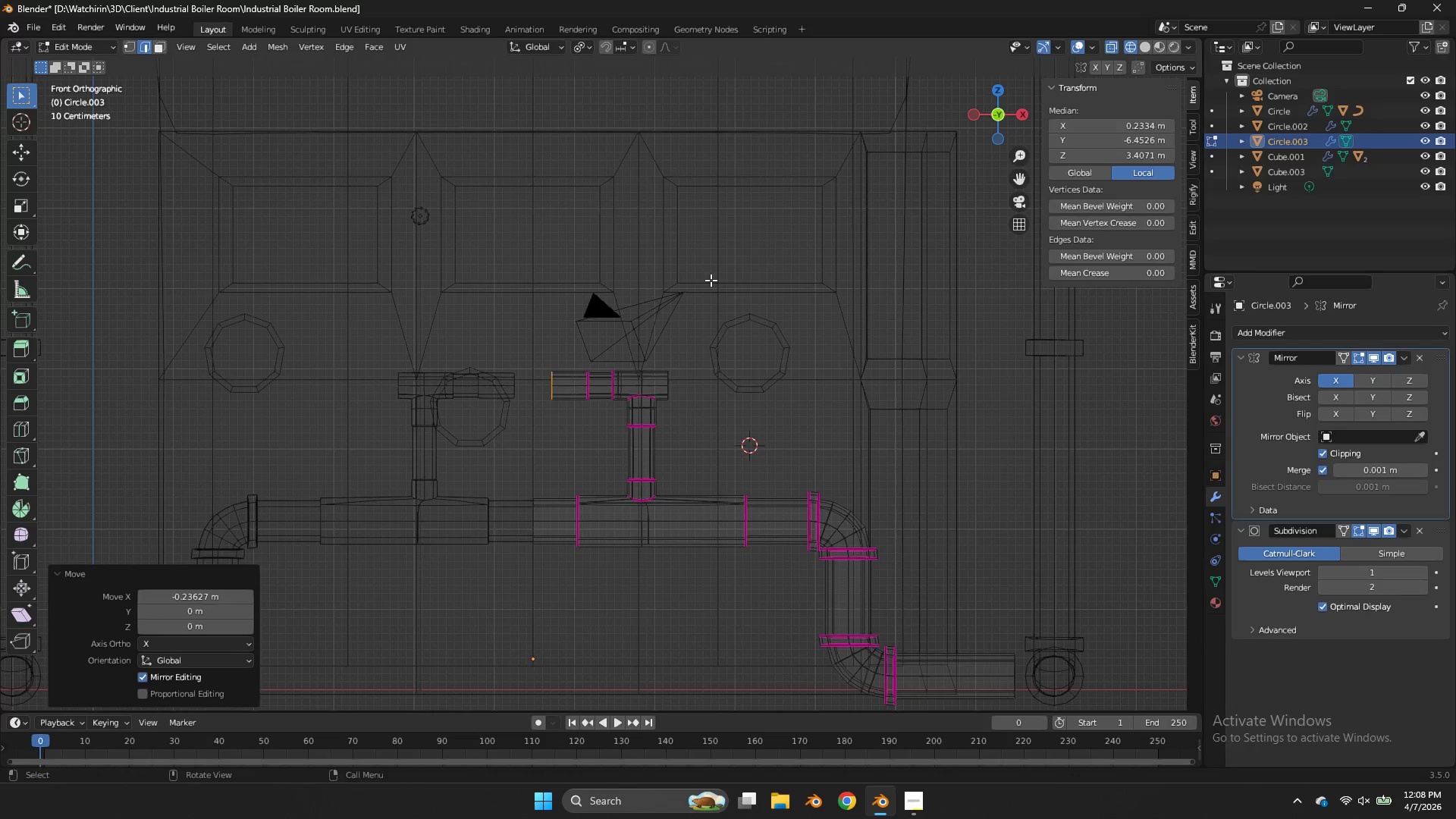 
key(Control+S)
 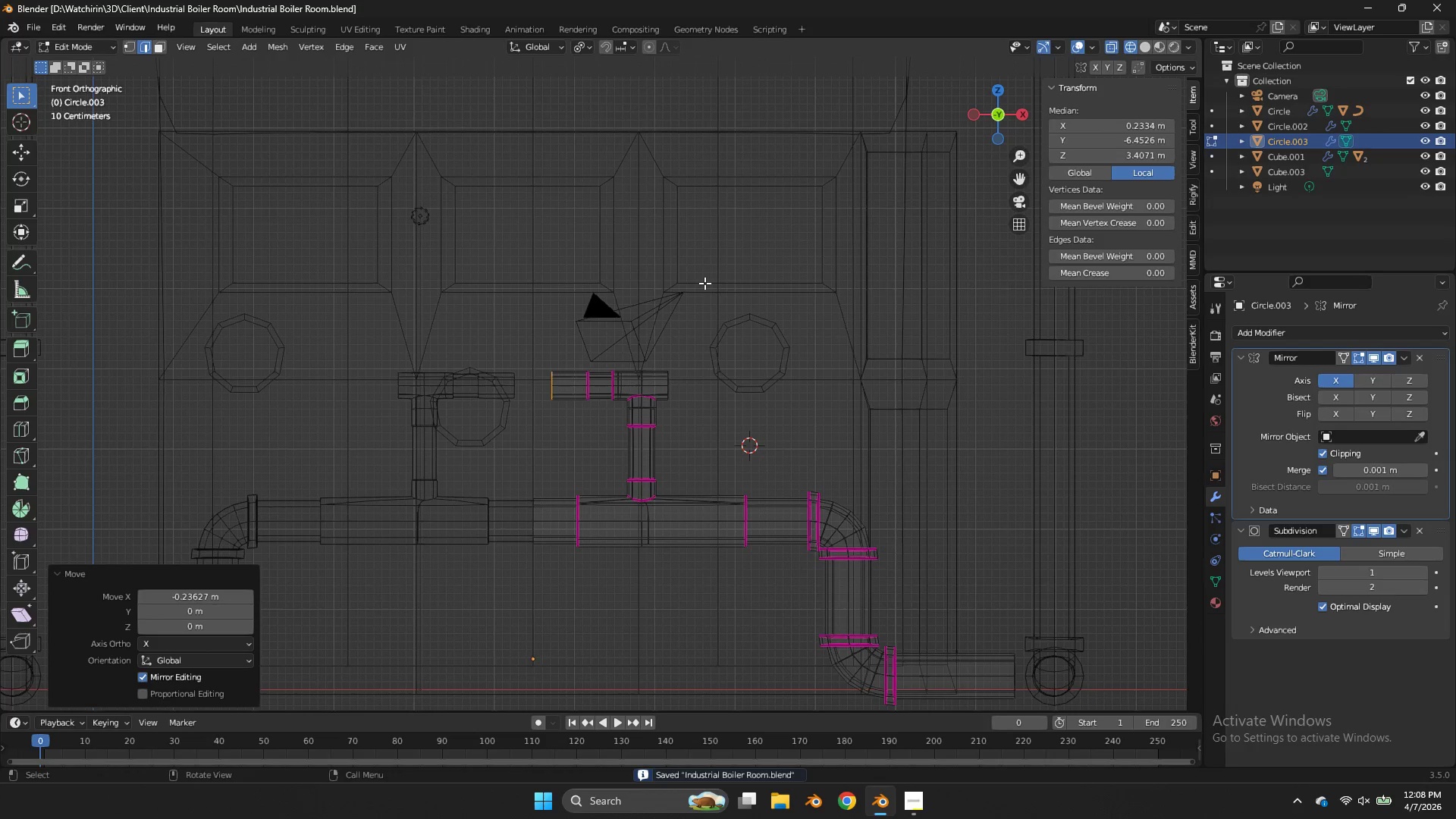 
key(Tab)
 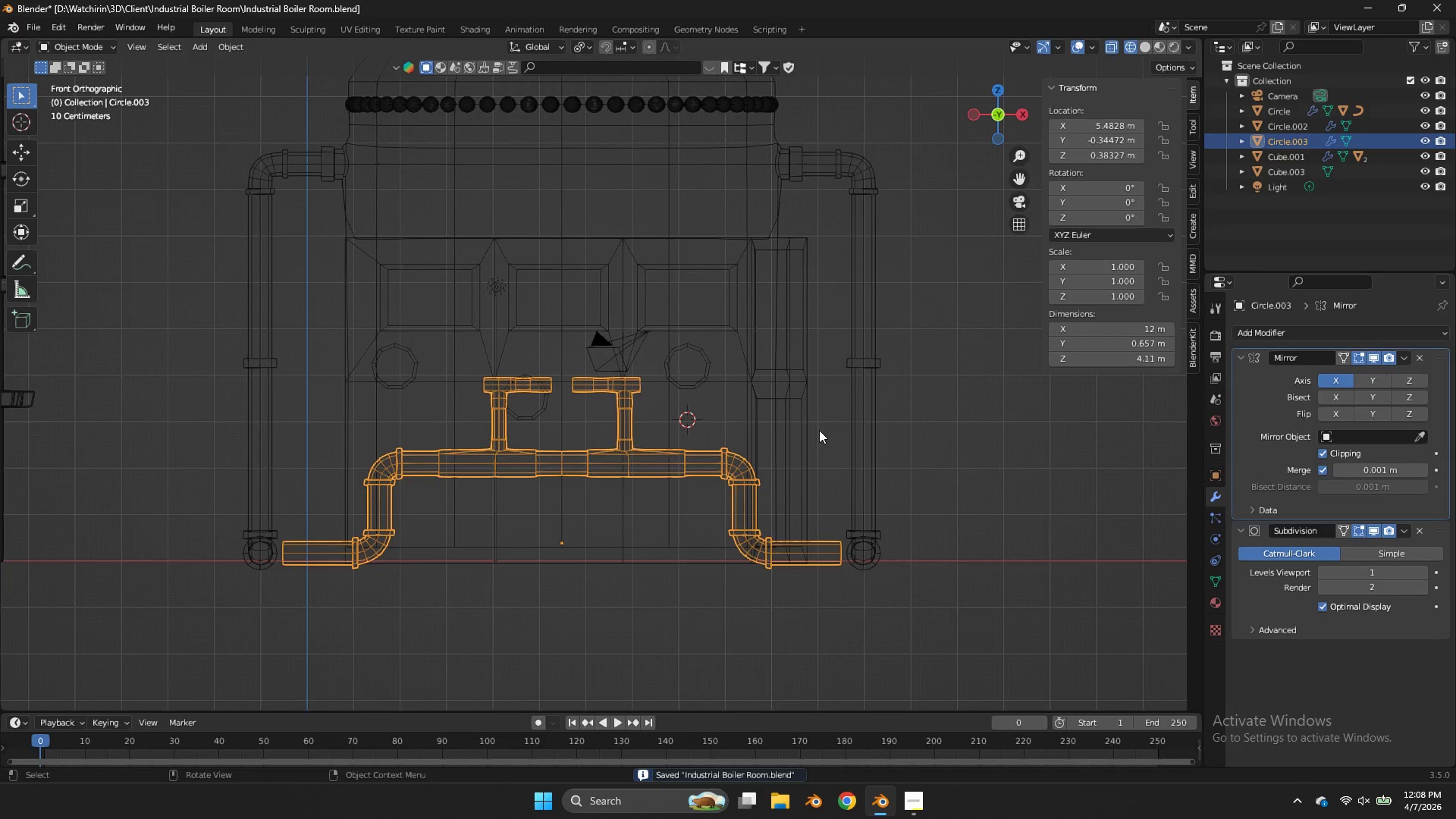 
scroll: coordinate [704, 288], scroll_direction: down, amount: 3.0
 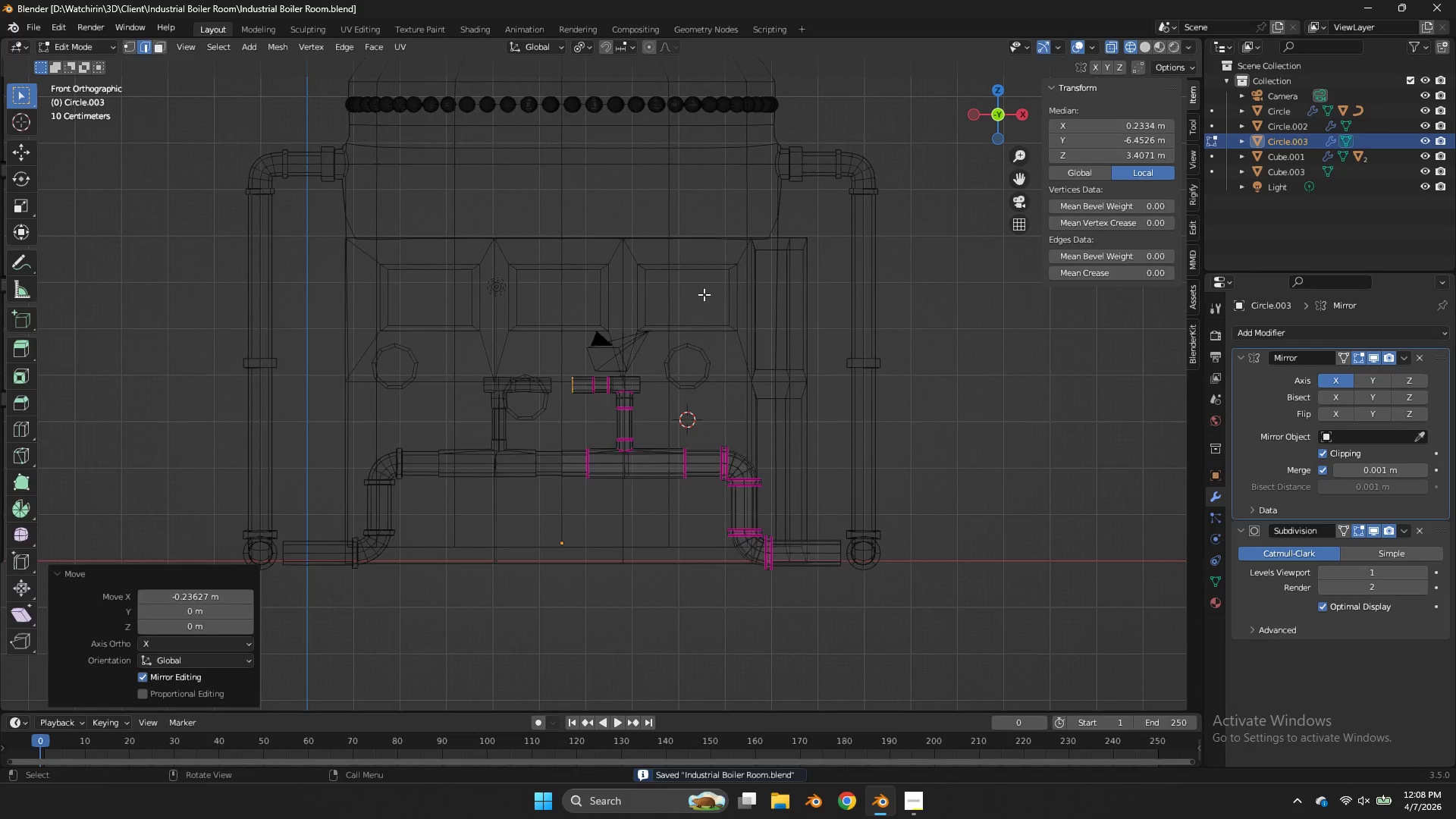 
scroll: coordinate [819, 430], scroll_direction: up, amount: 4.0
 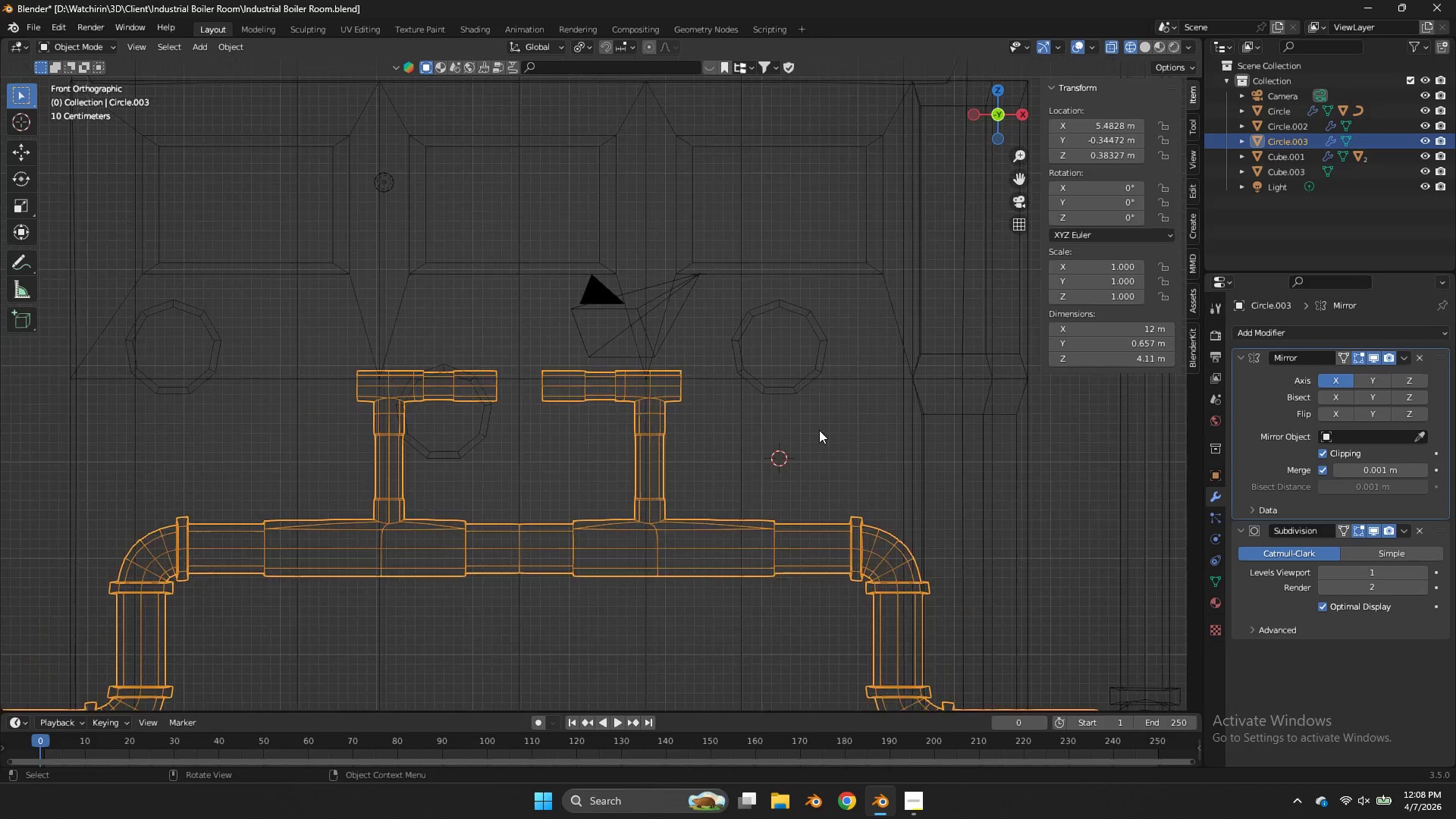 
scroll: coordinate [819, 430], scroll_direction: down, amount: 2.0
 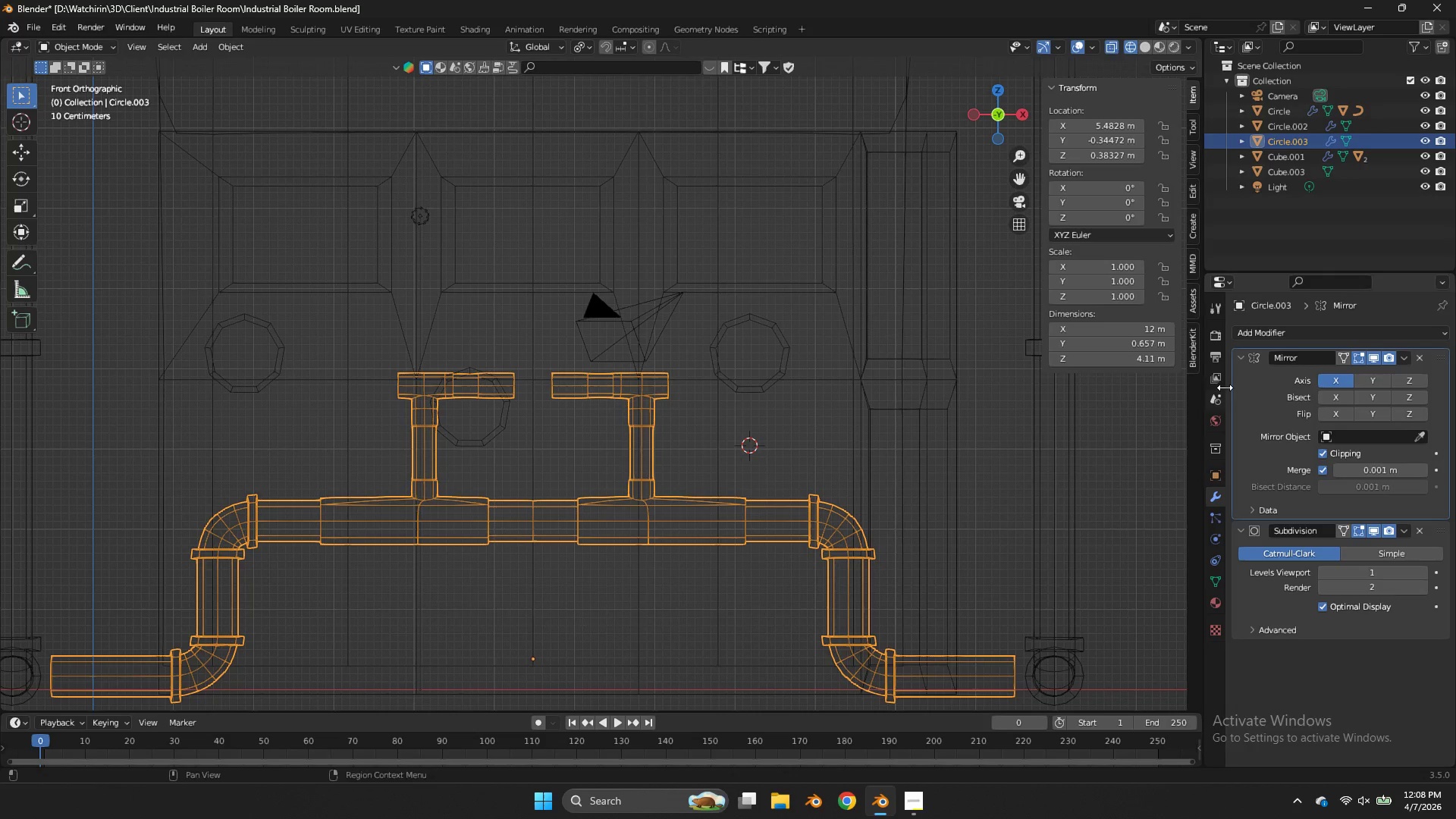 
hold_key(key=ControlLeft, duration=0.62)
 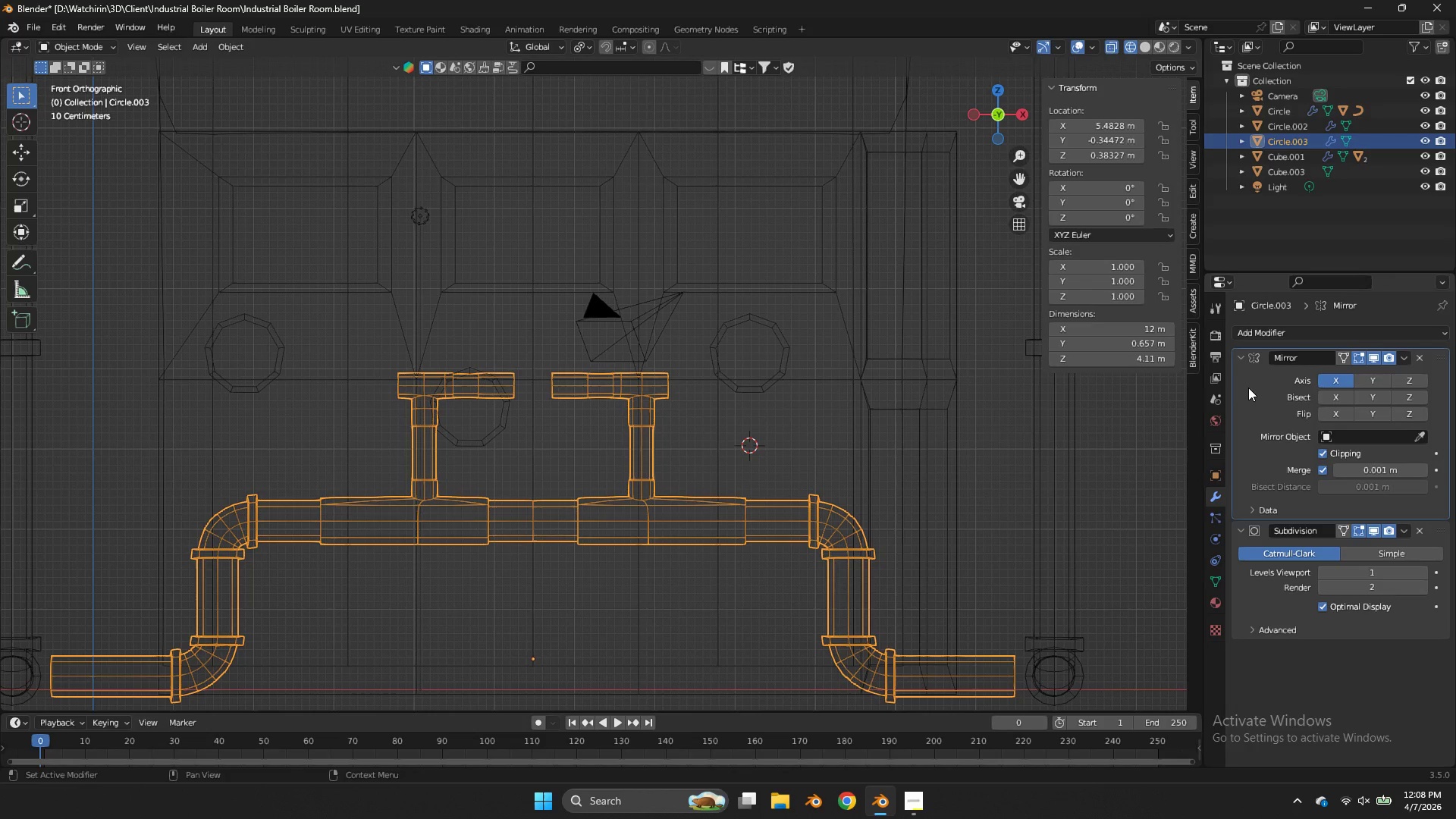 
scroll: coordinate [741, 440], scroll_direction: down, amount: 6.0
 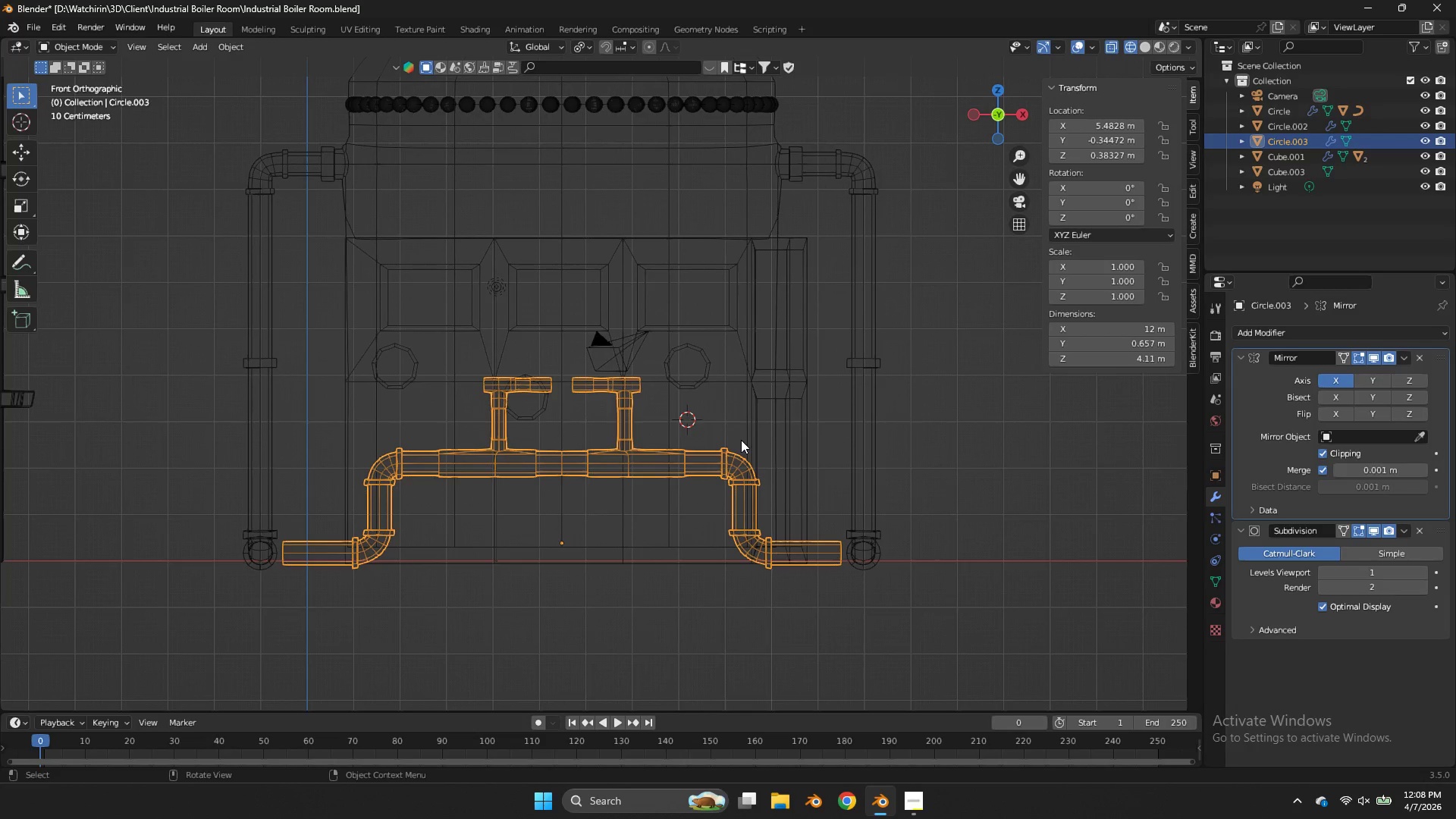 
key(Control+A)
 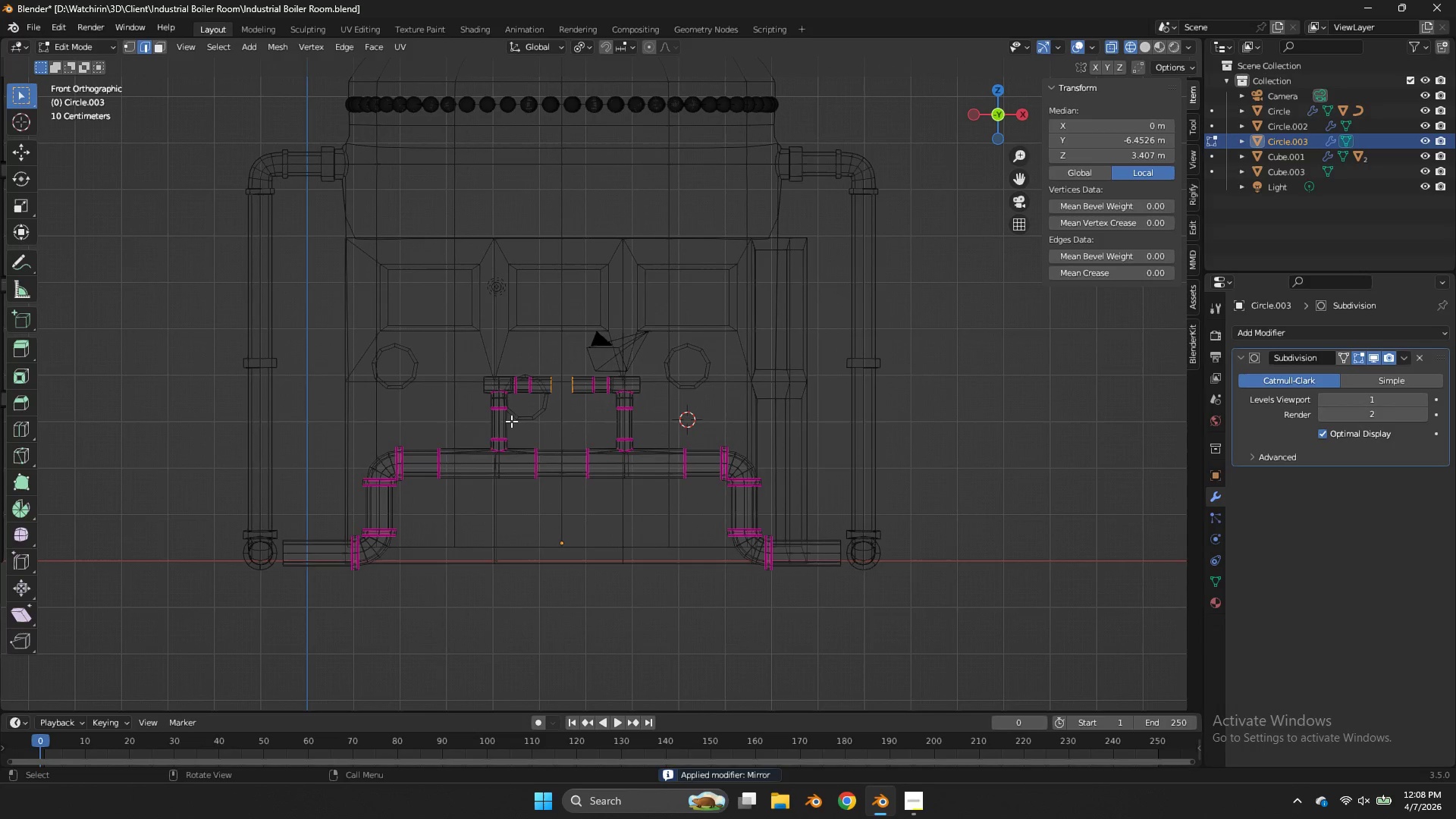 
key(Tab)
 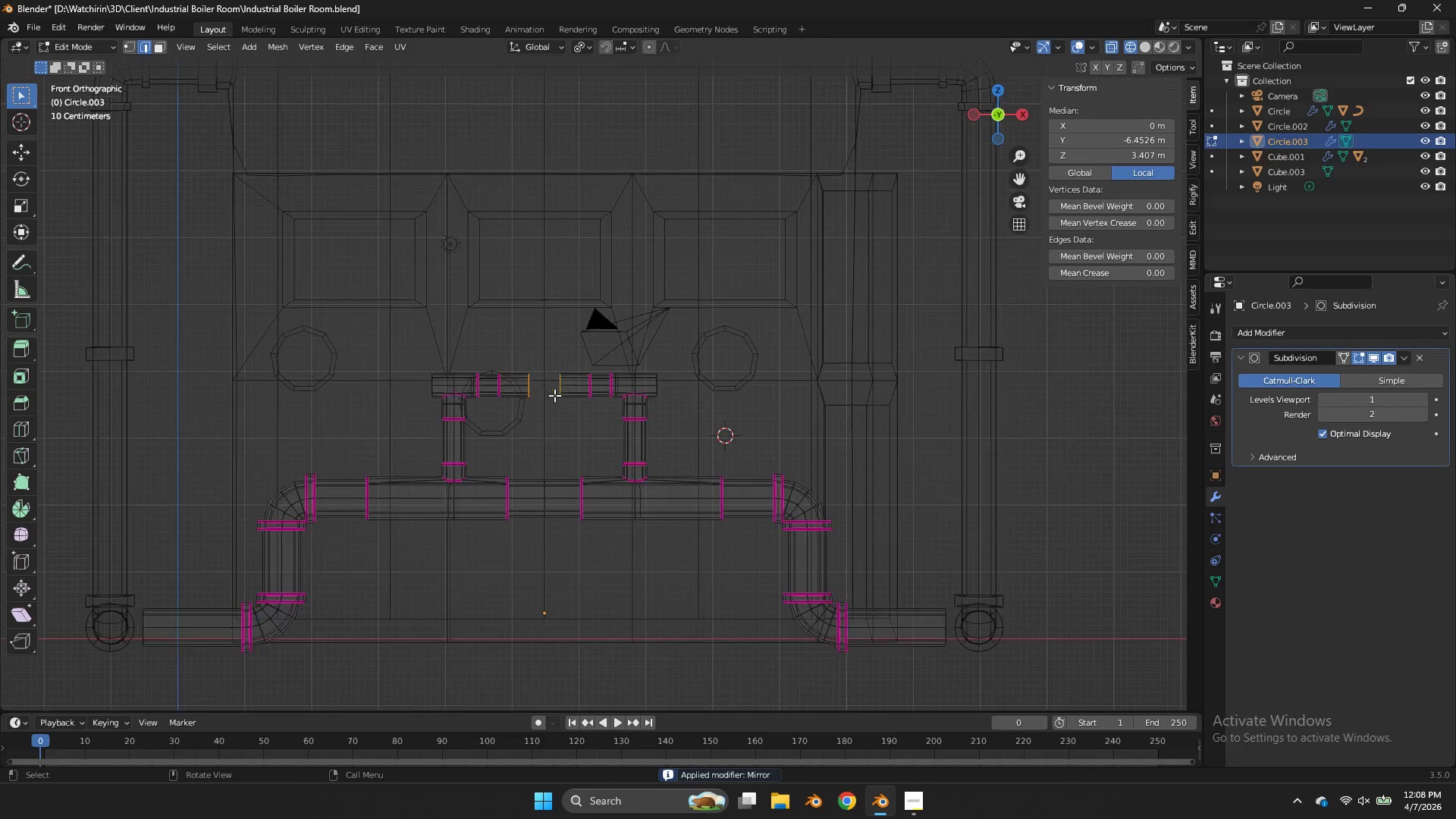 
left_click_drag(start_coordinate=[525, 326], to_coordinate=[375, 485])
 